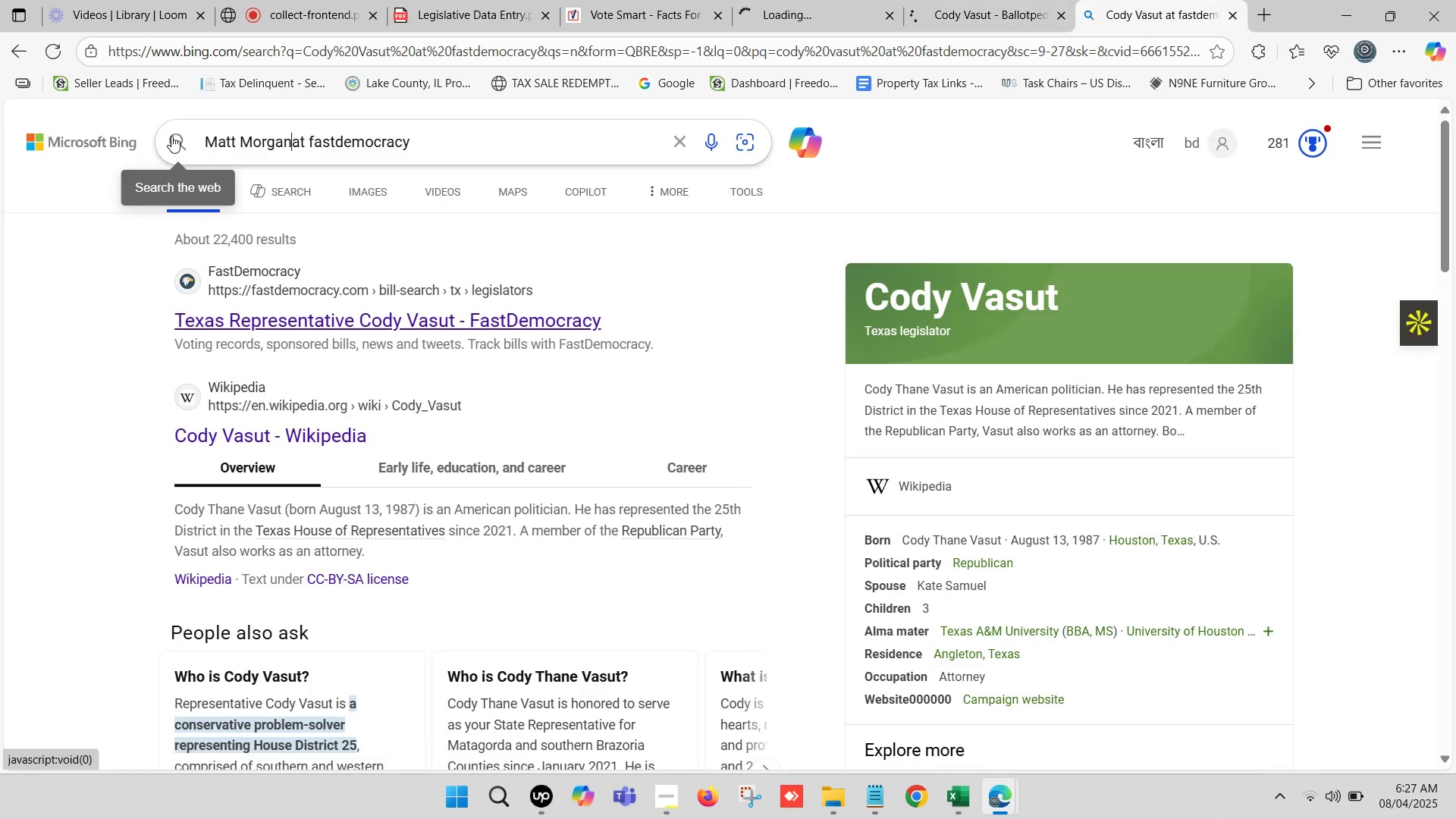 
key(Space)
 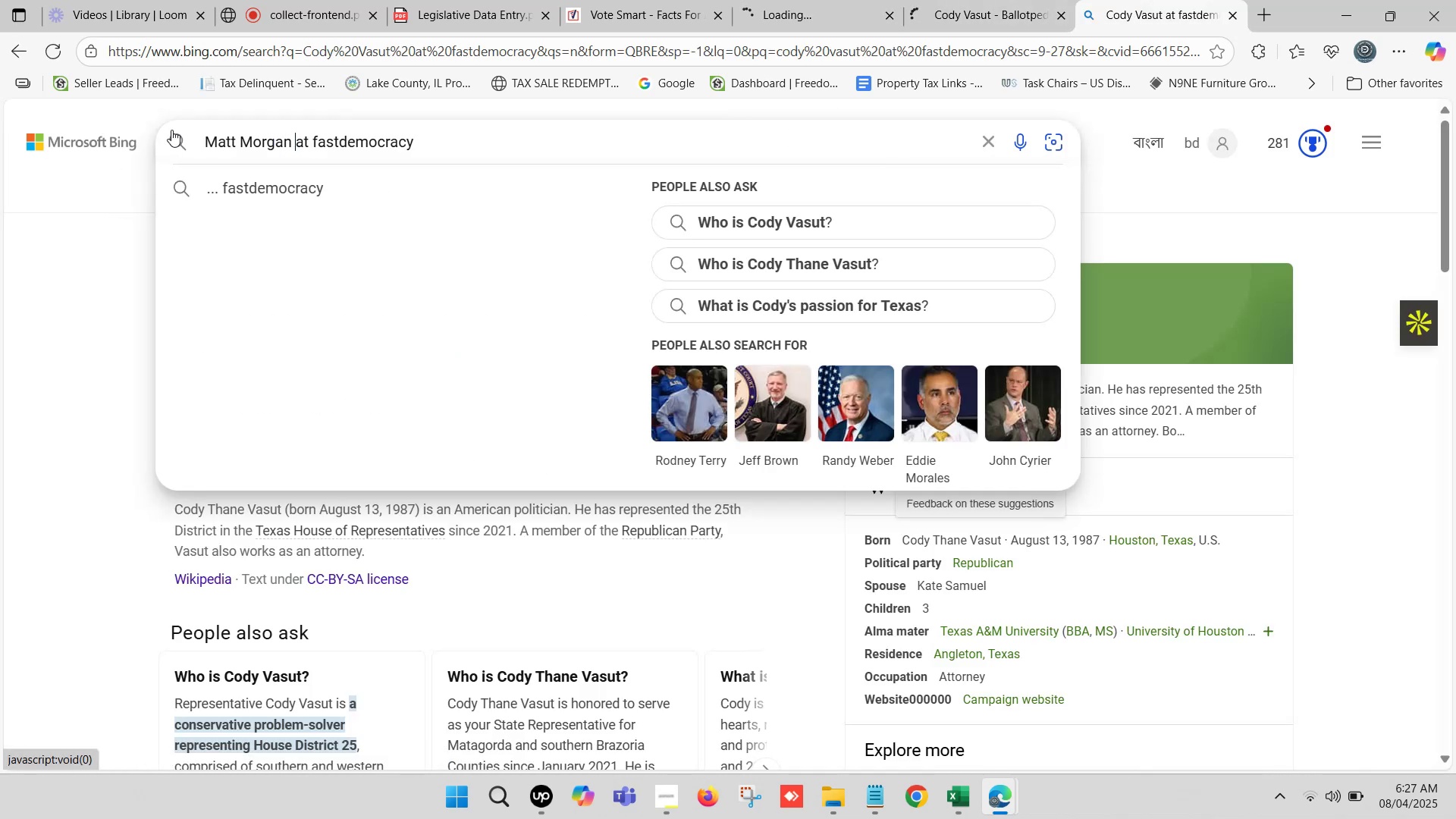 
key(Enter)
 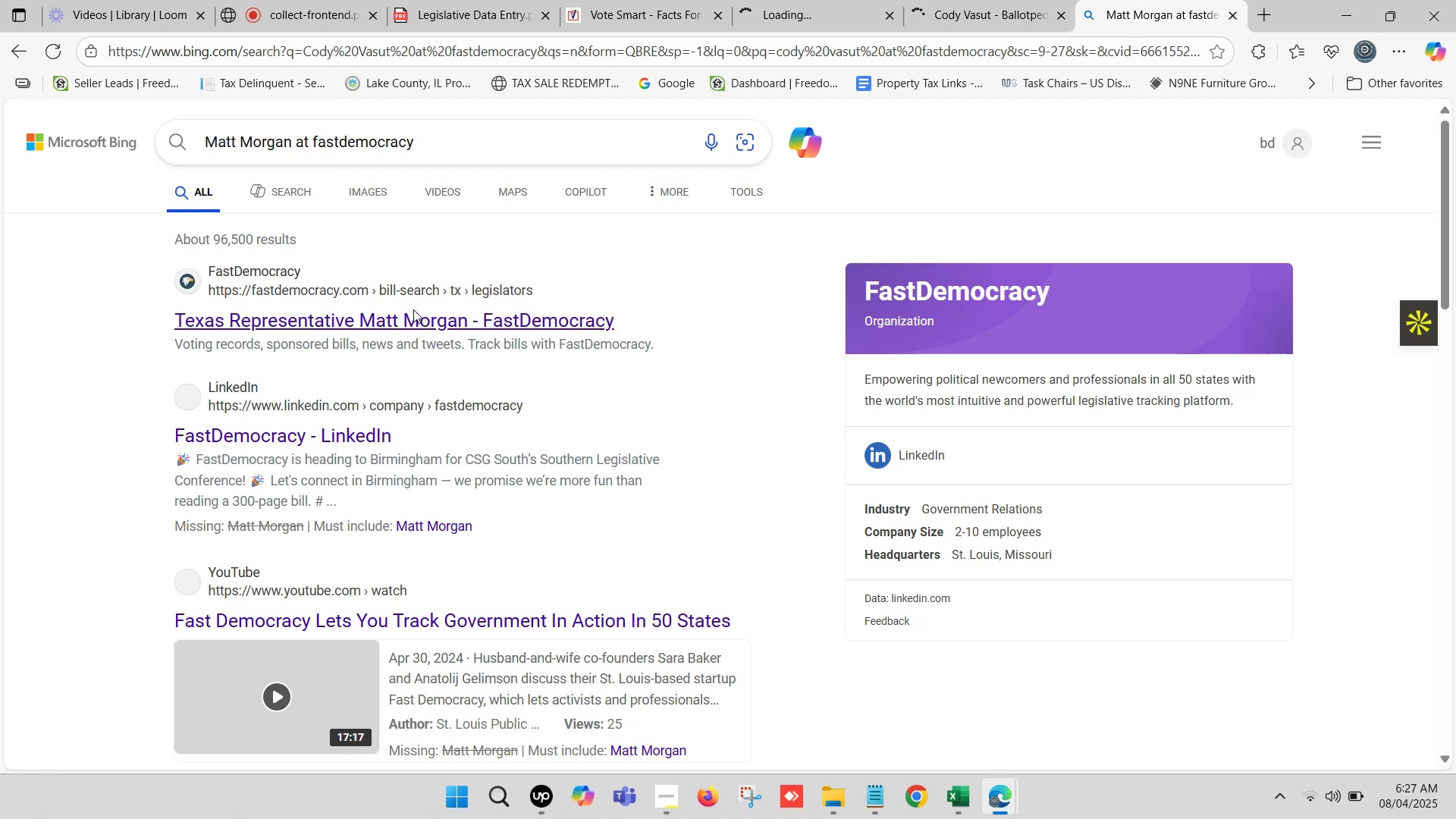 
right_click([417, 317])
 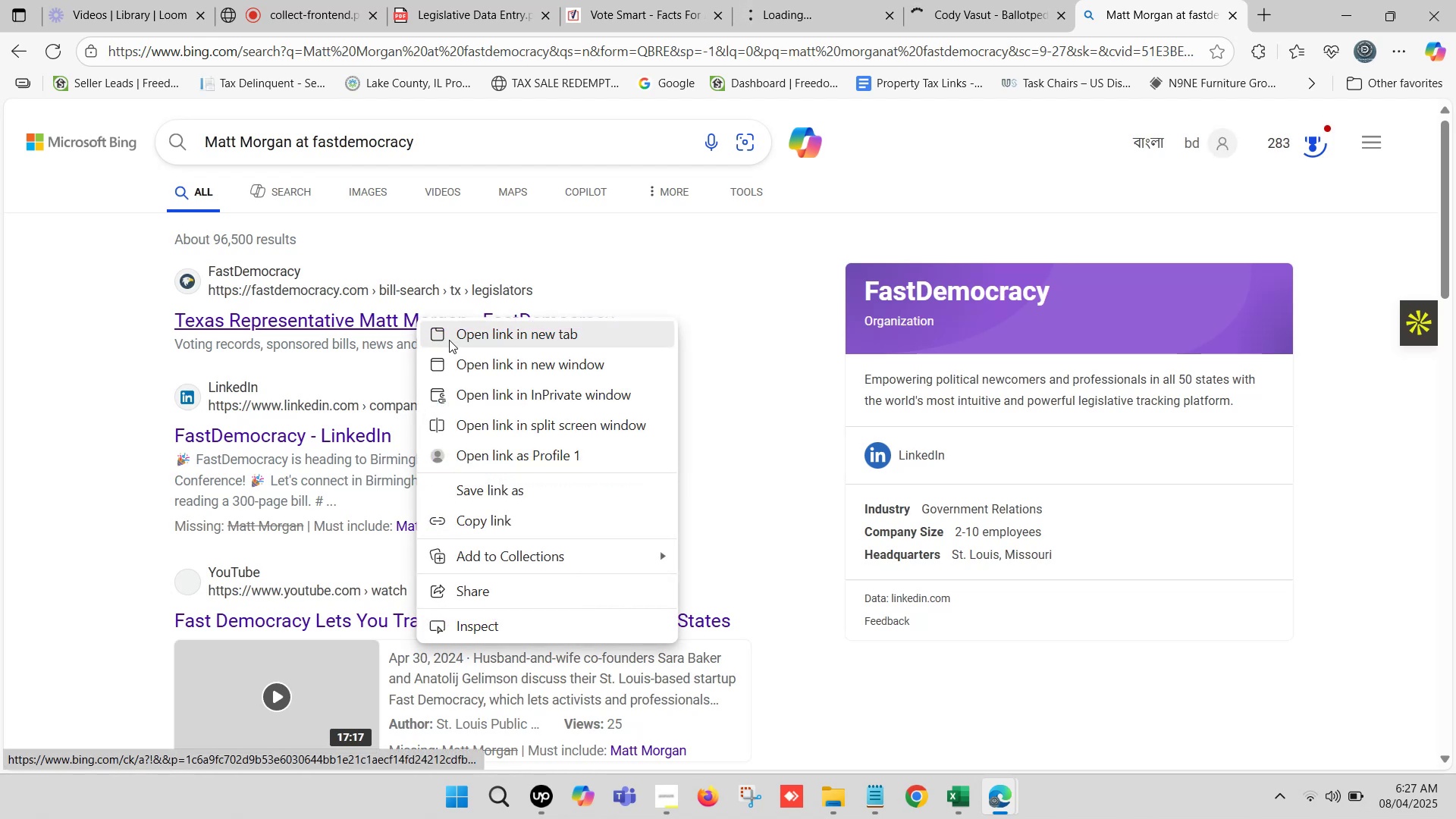 
left_click([470, 340])
 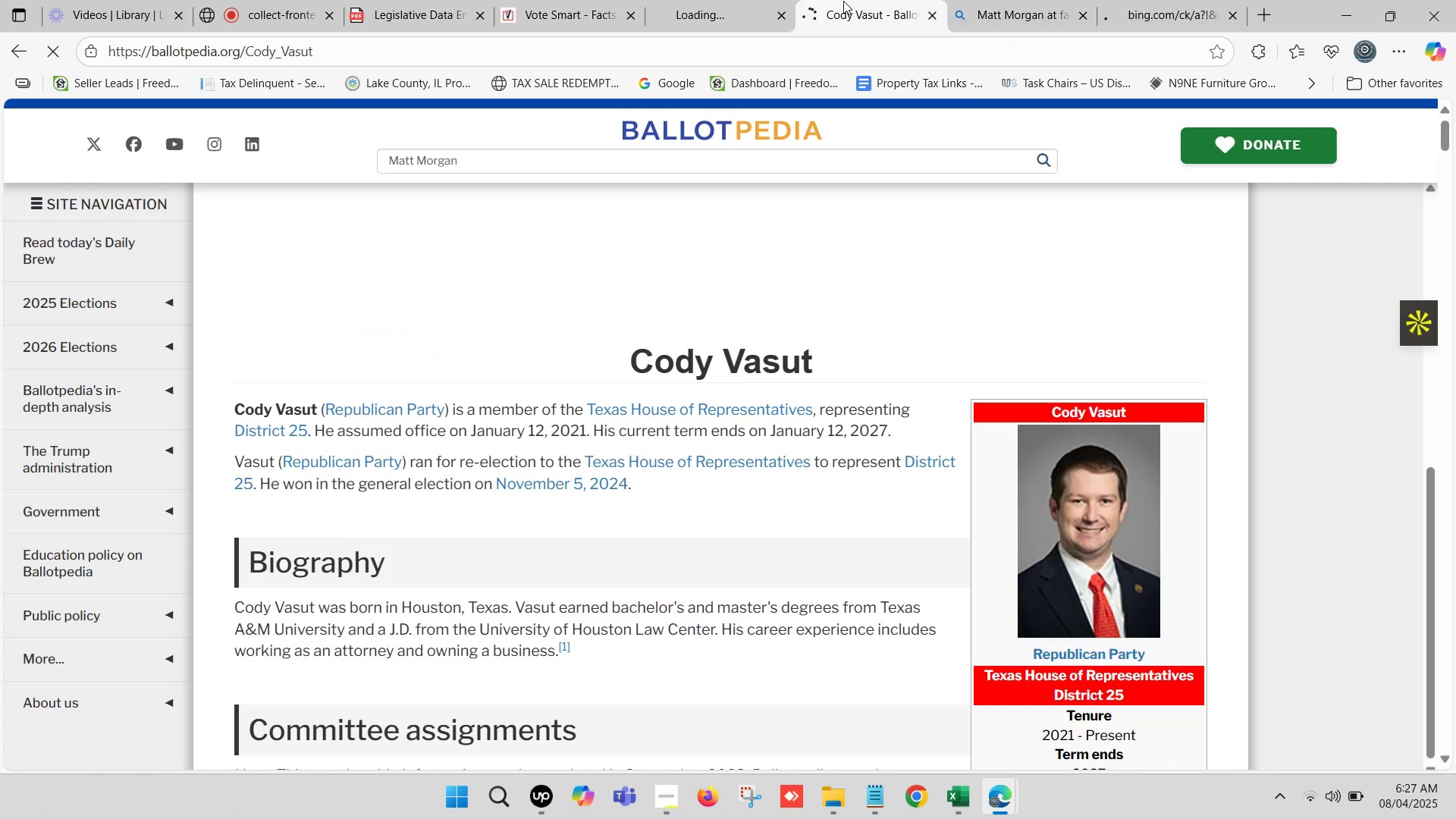 
wait(6.2)
 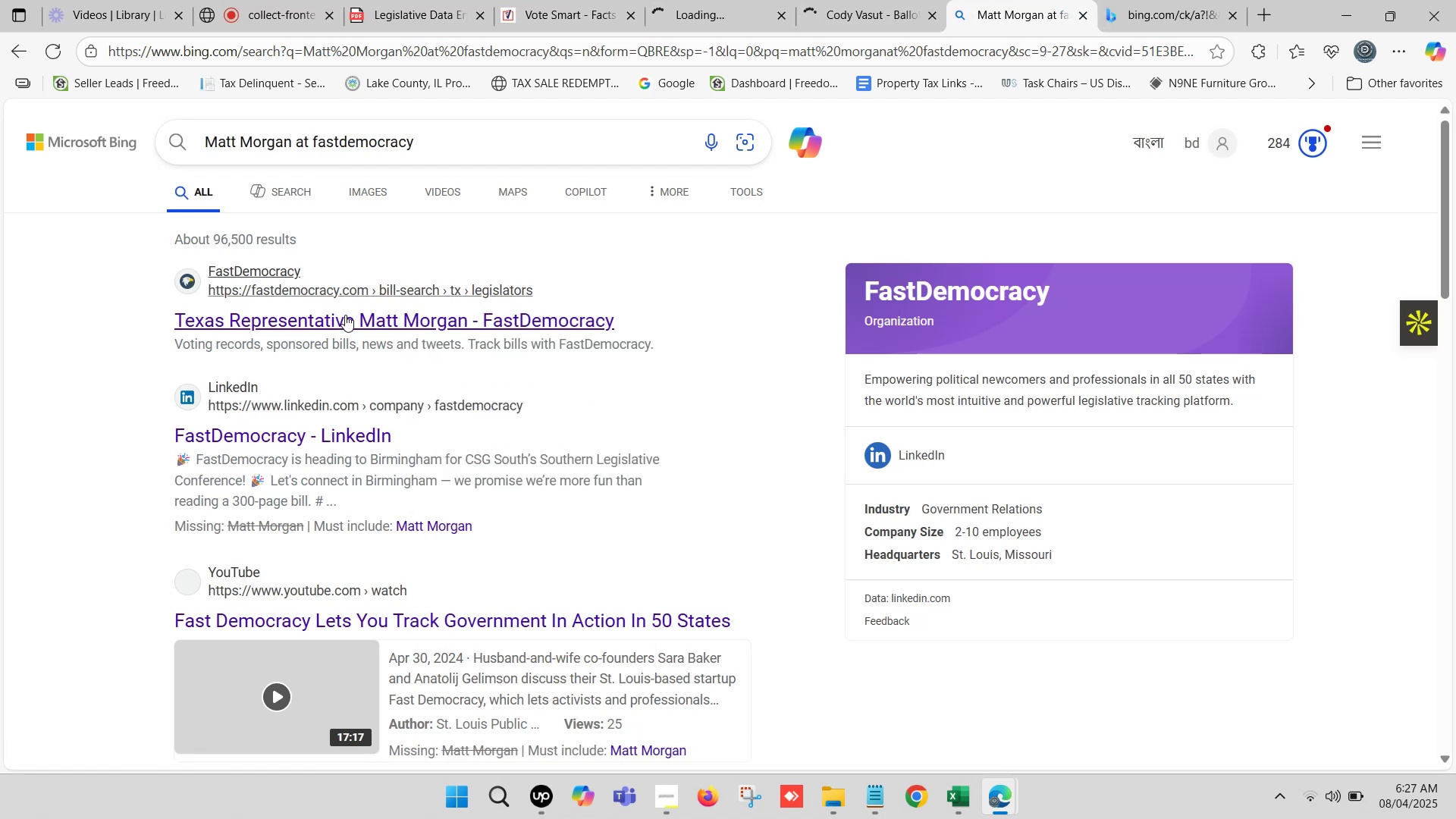 
scroll: coordinate [642, 374], scroll_direction: down, amount: 1.0
 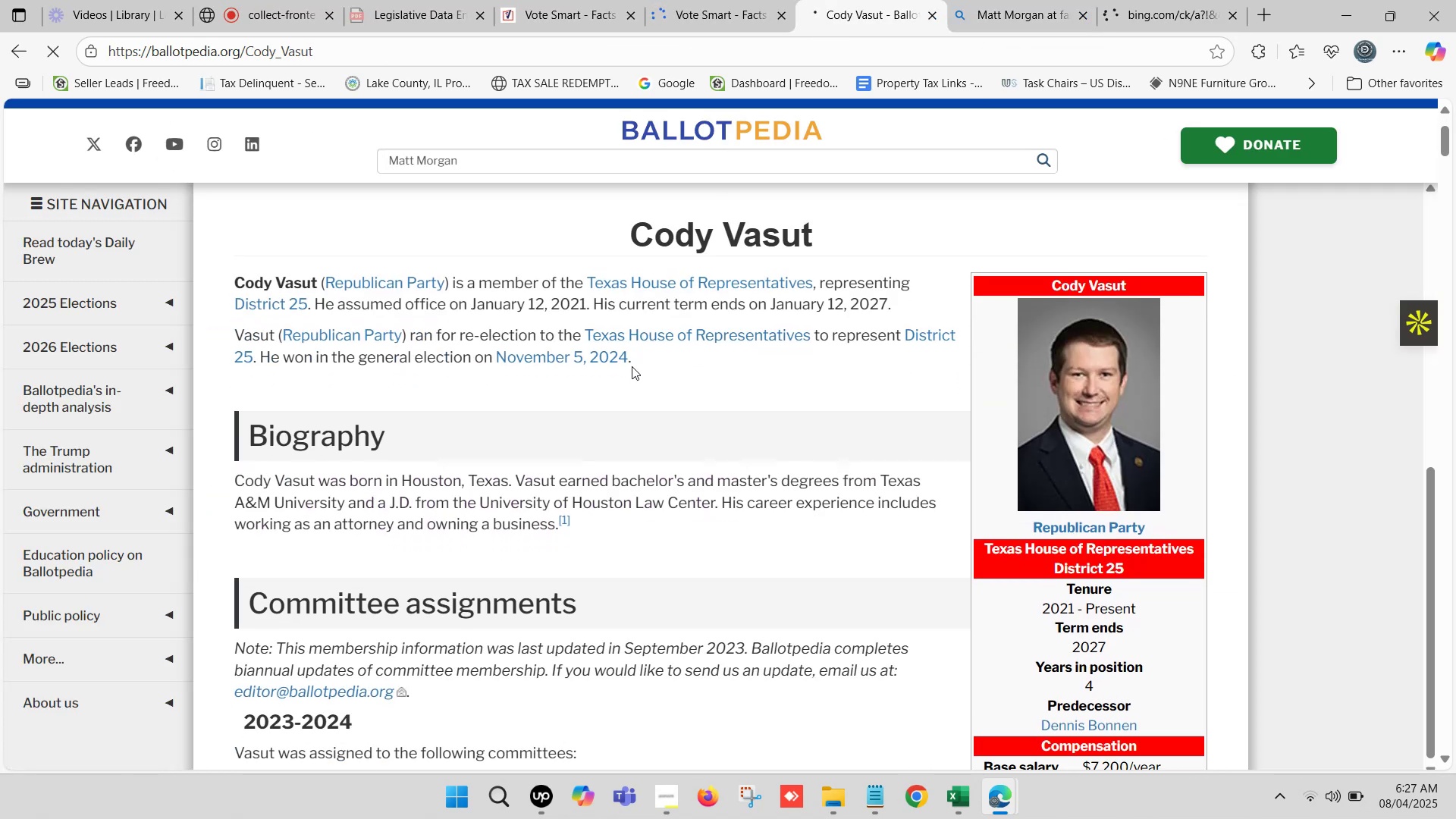 
scroll: coordinate [624, 359], scroll_direction: up, amount: 1.0
 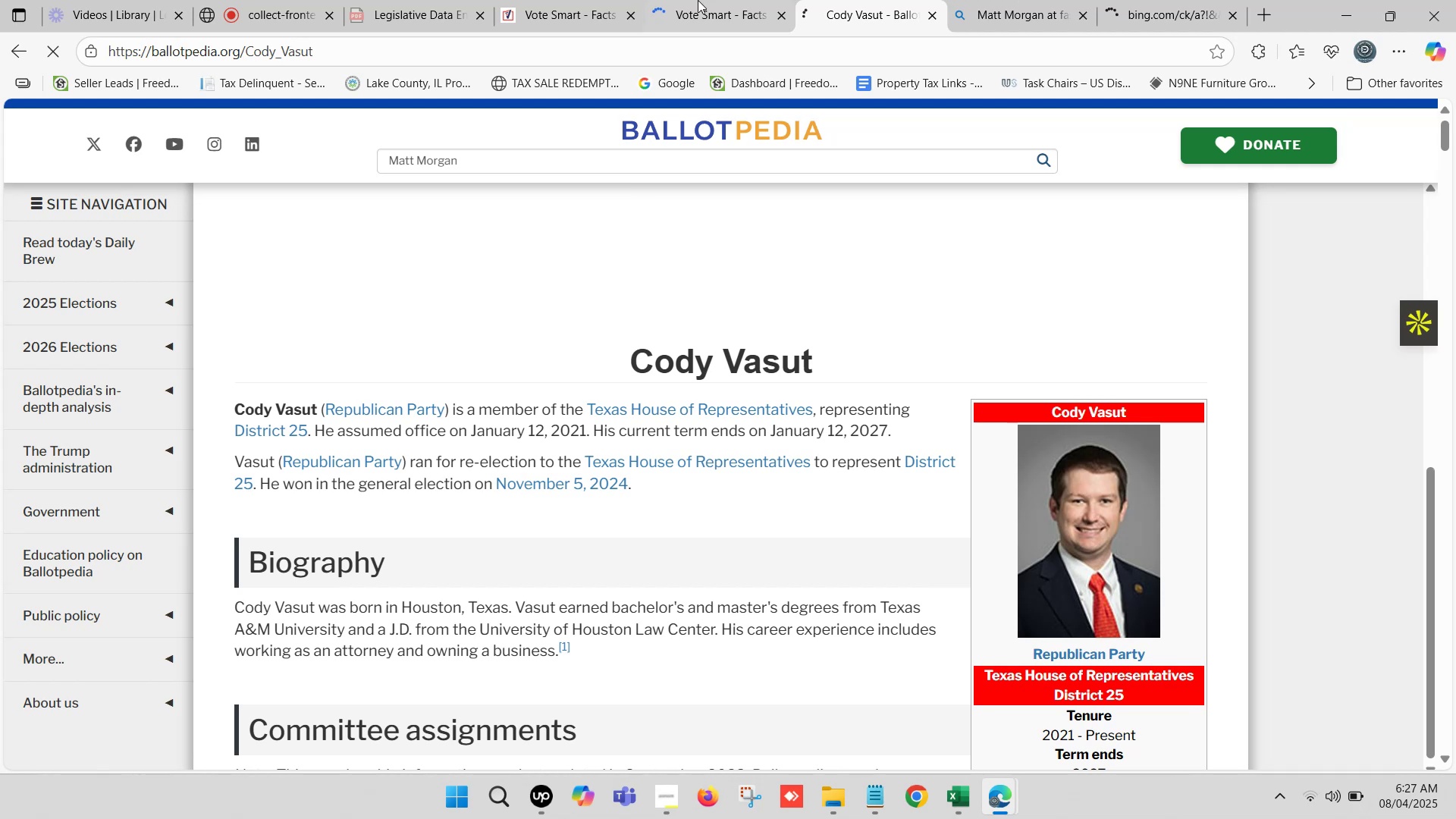 
left_click([714, 0])
 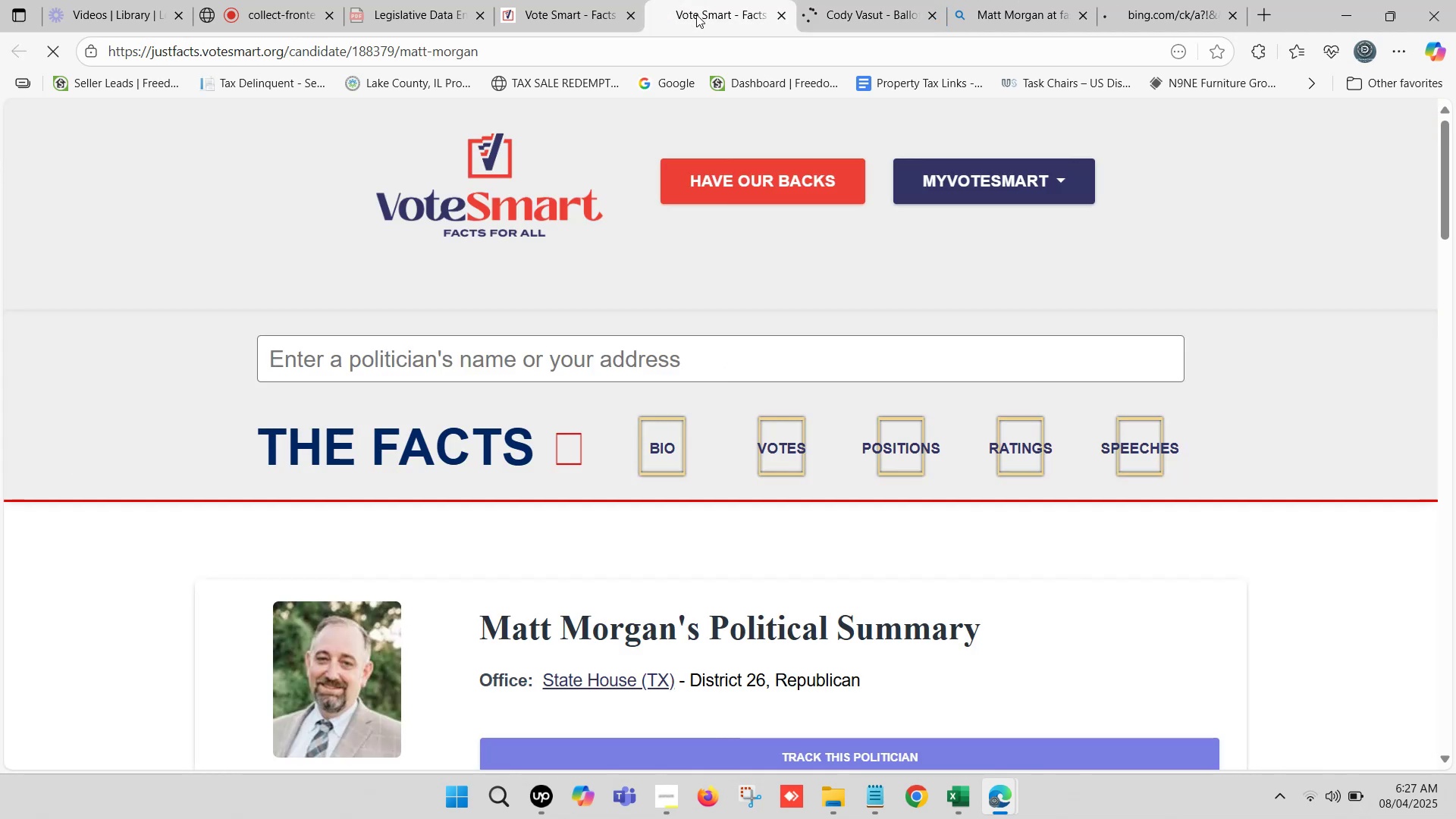 
scroll: coordinate [518, 322], scroll_direction: down, amount: 2.0
 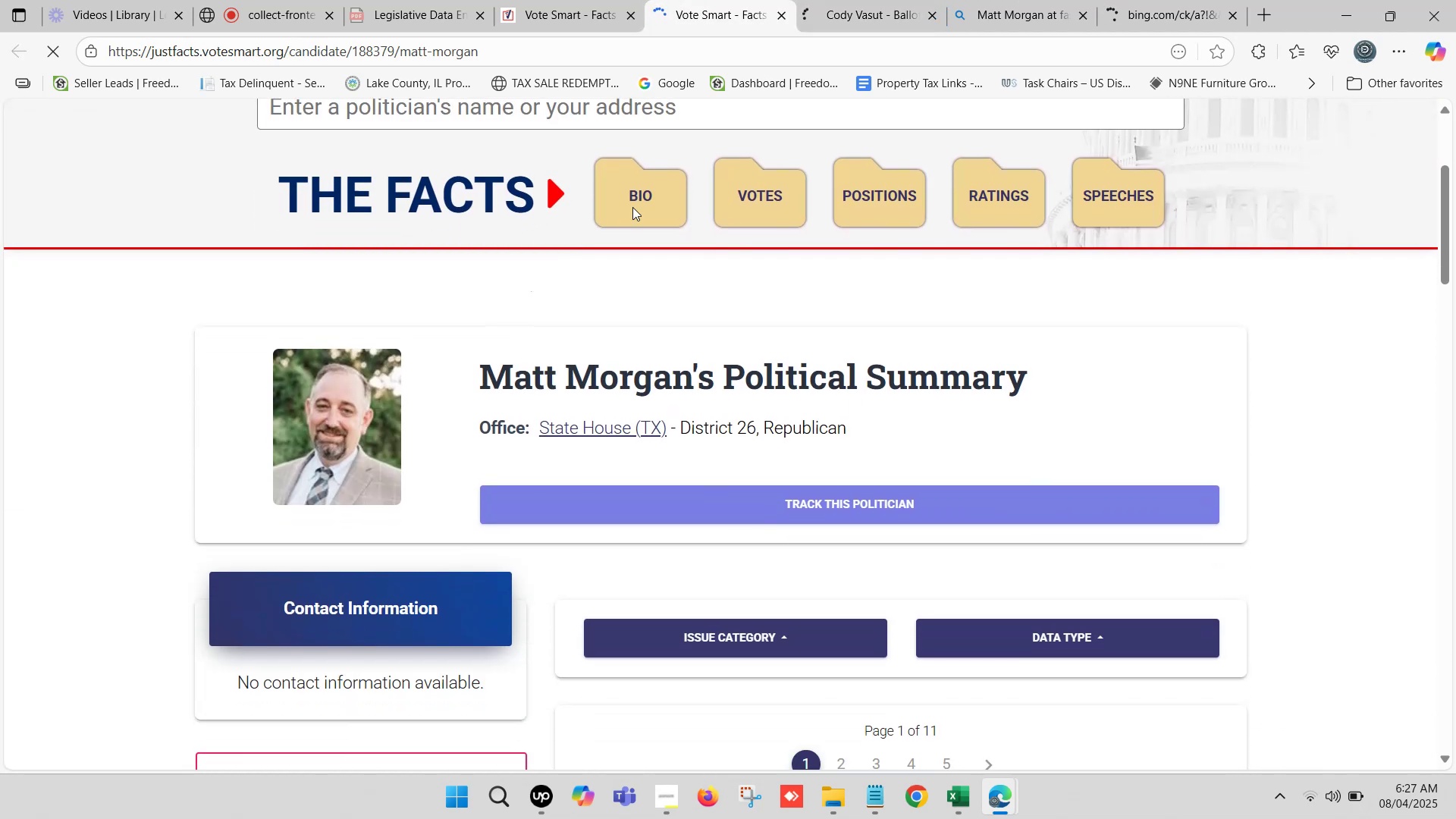 
left_click([872, 6])
 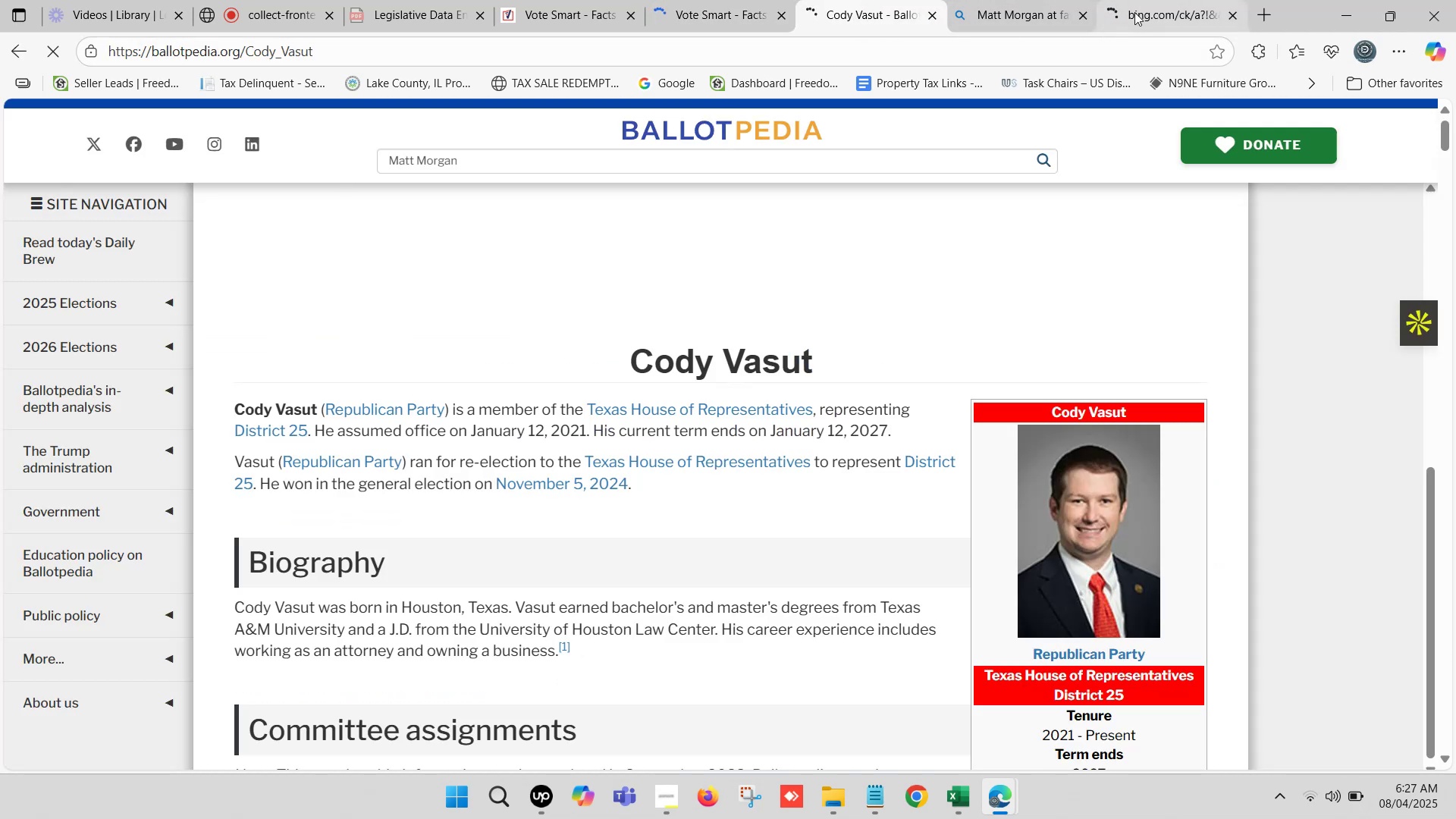 
left_click([1144, 6])
 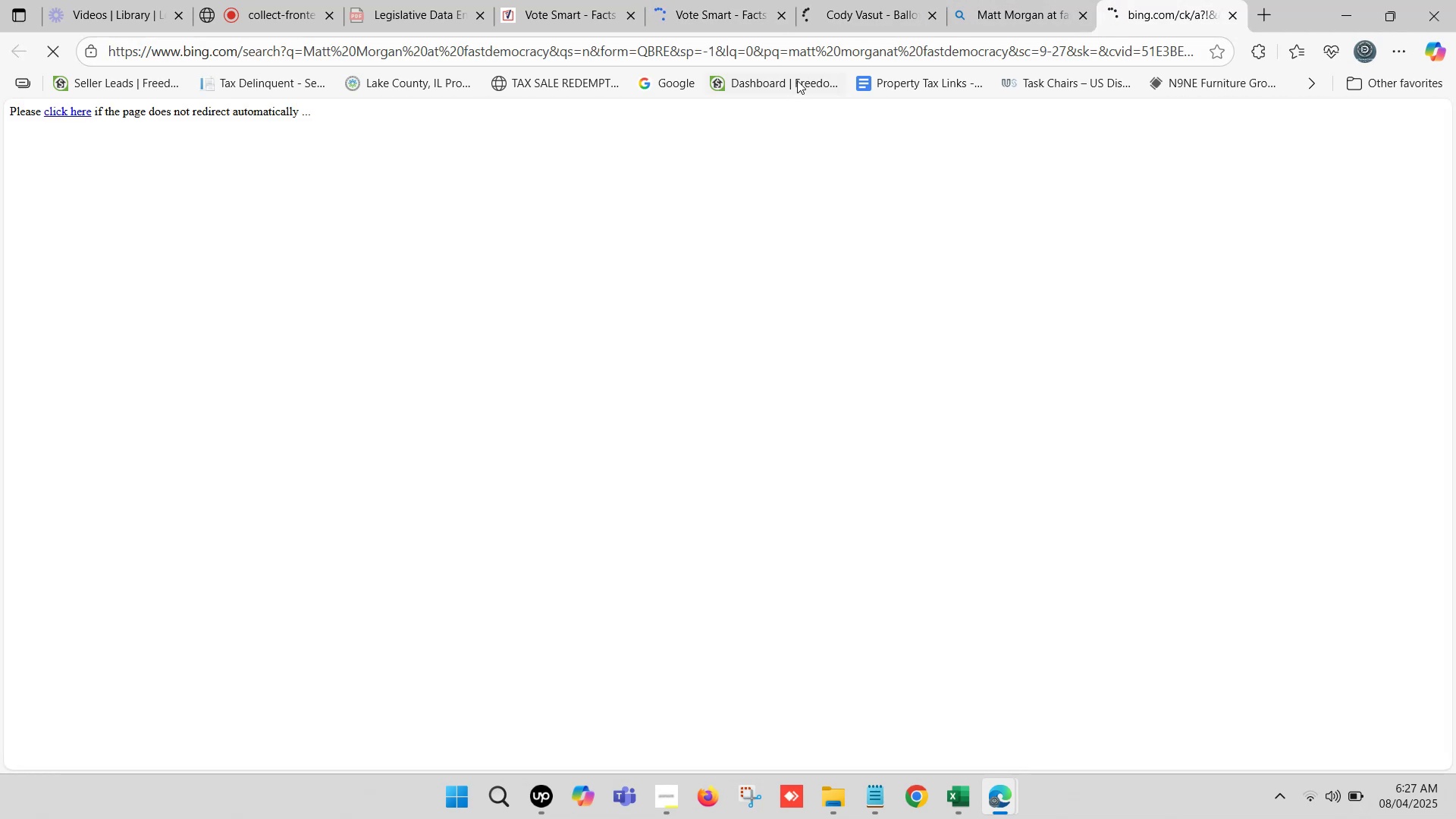 
left_click([861, 14])
 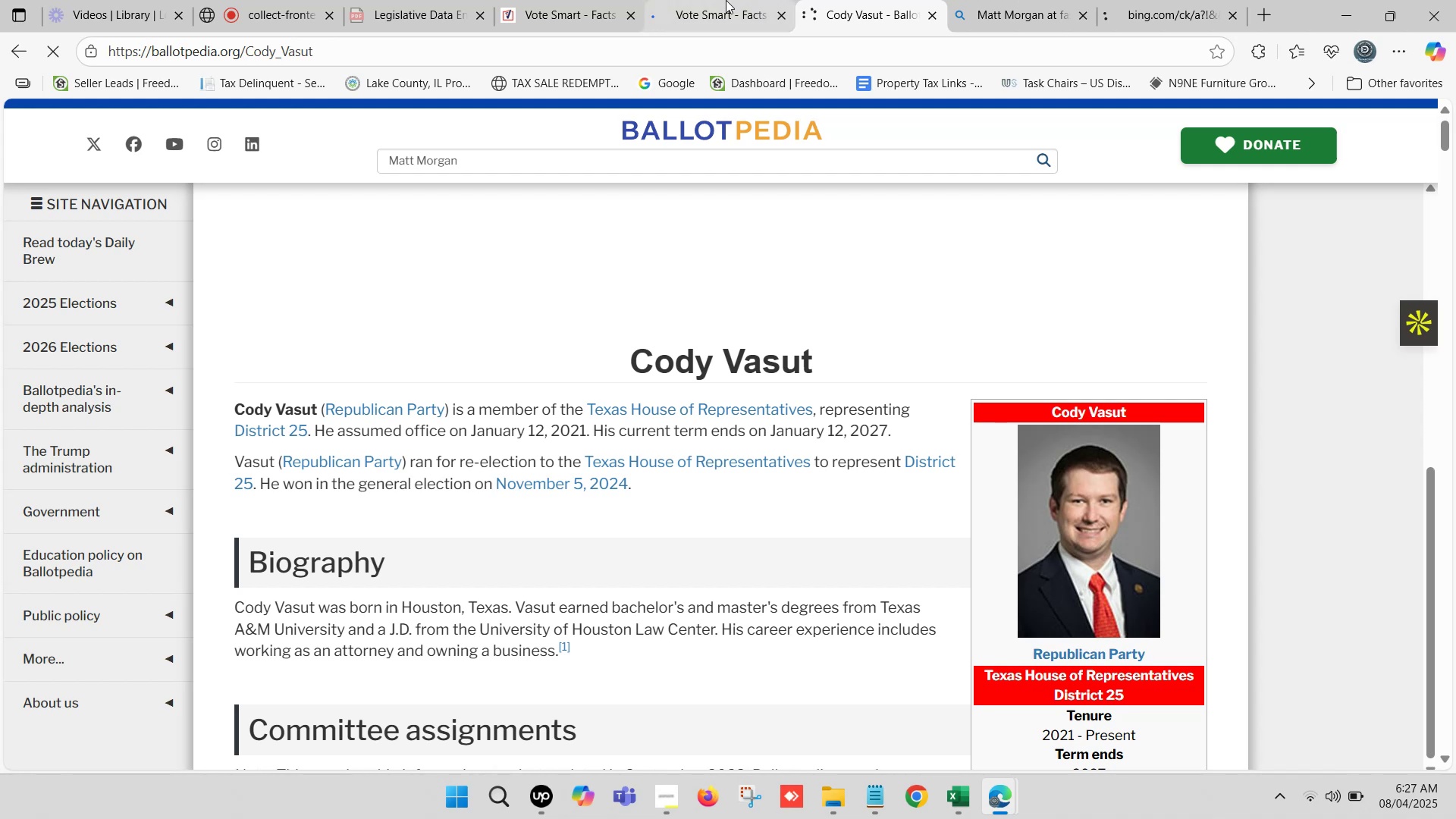 
left_click([721, 0])
 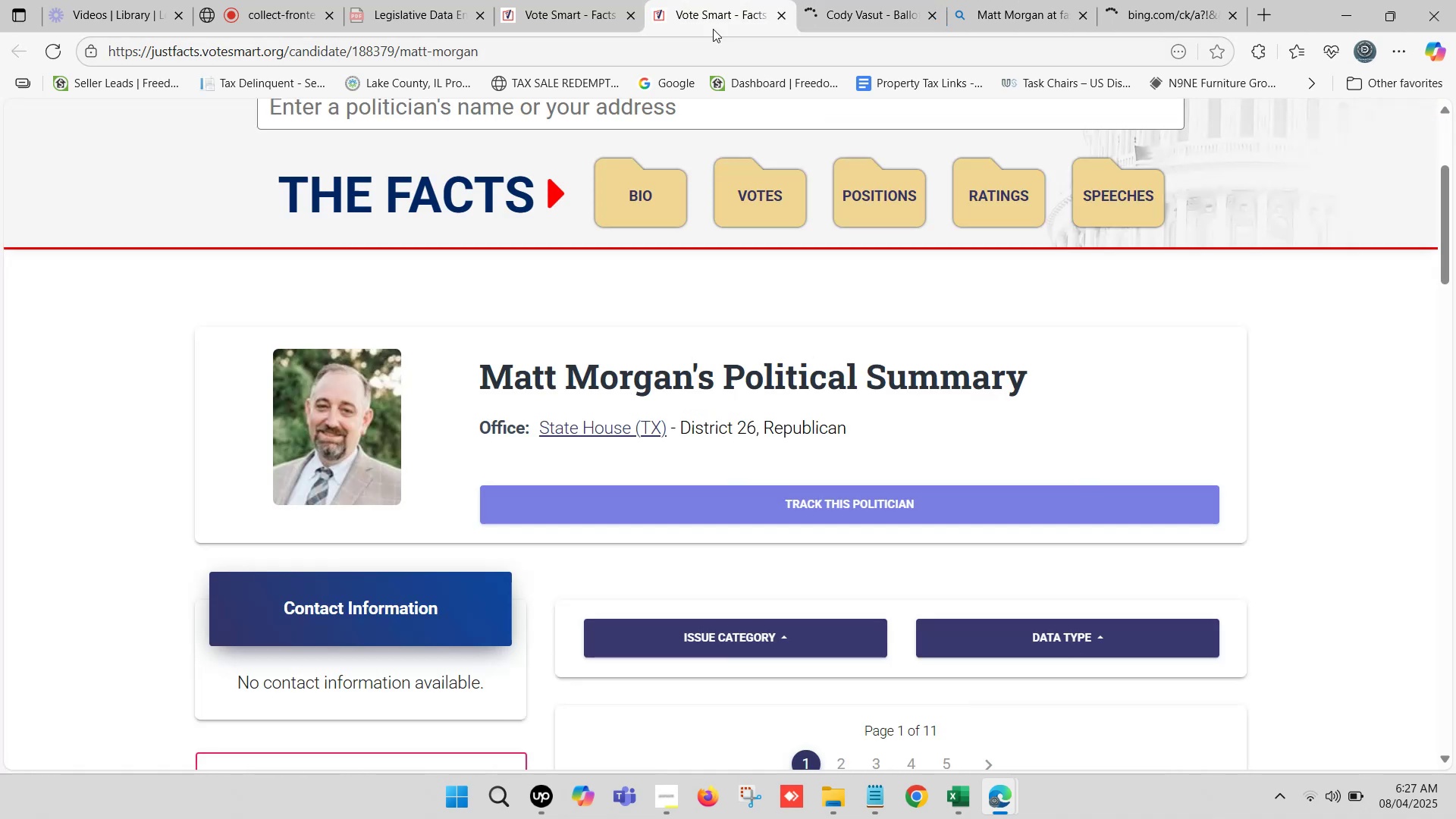 
left_click([713, 0])
 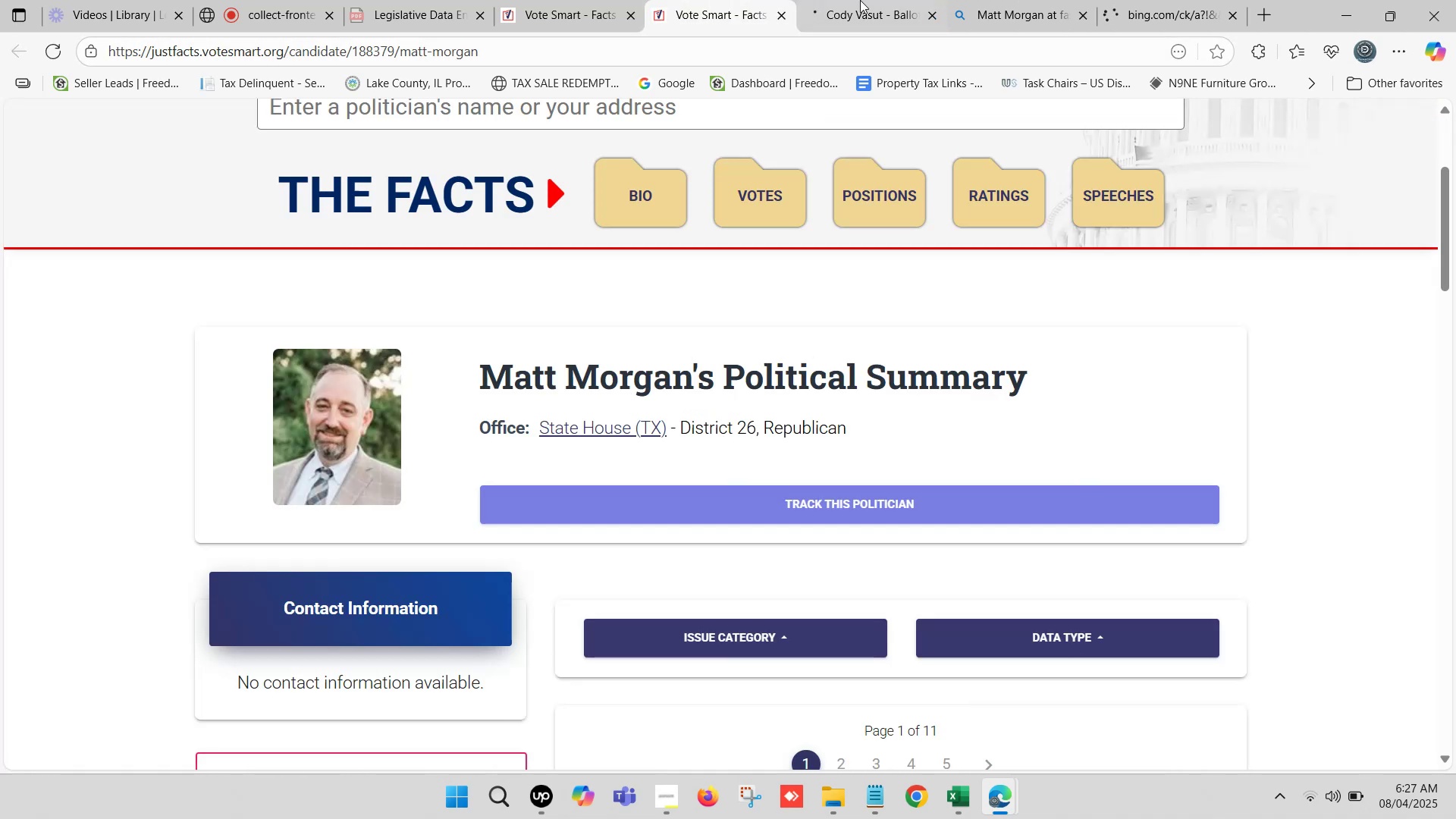 
left_click([895, 0])
 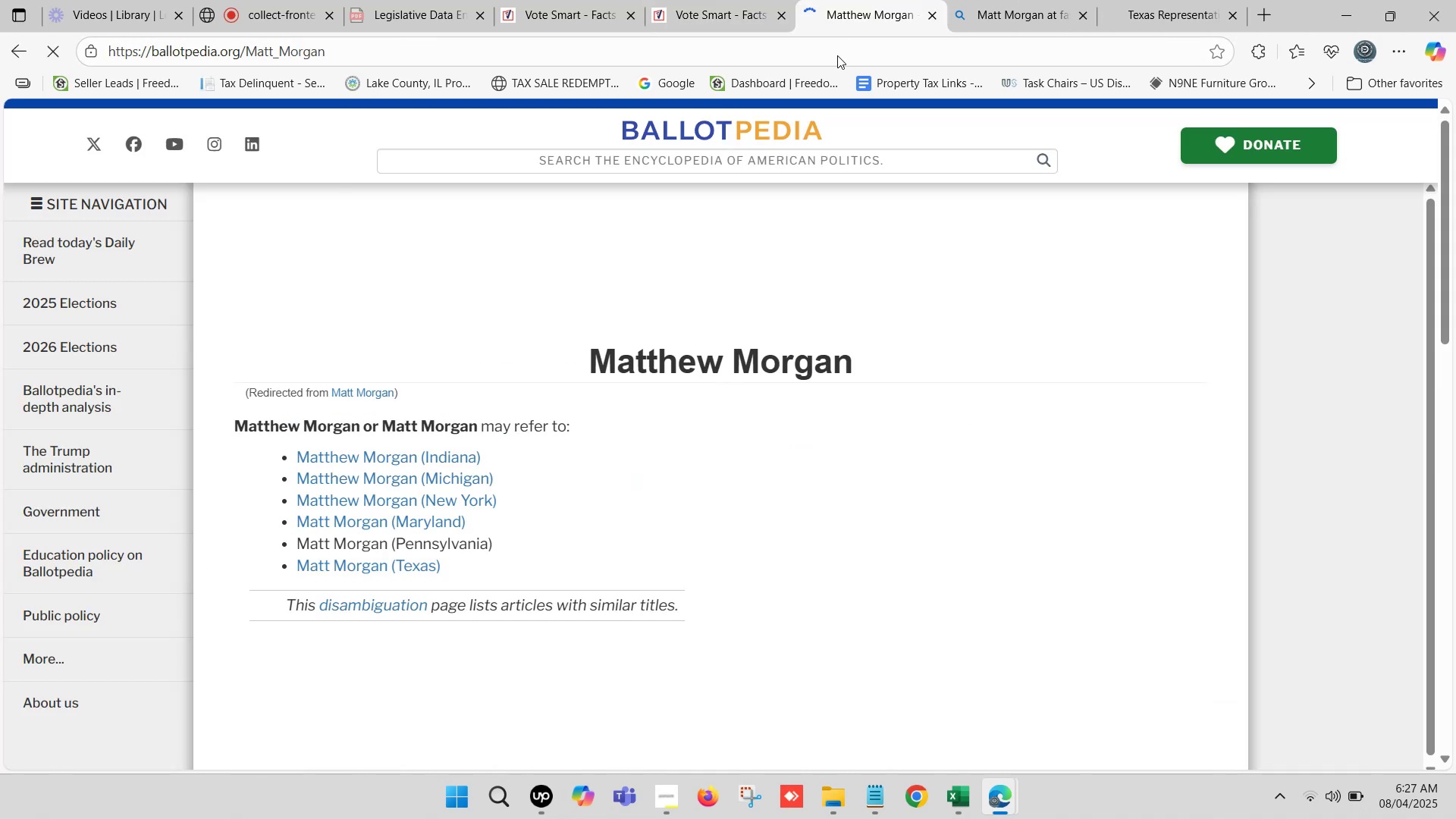 
left_click([718, 159])
 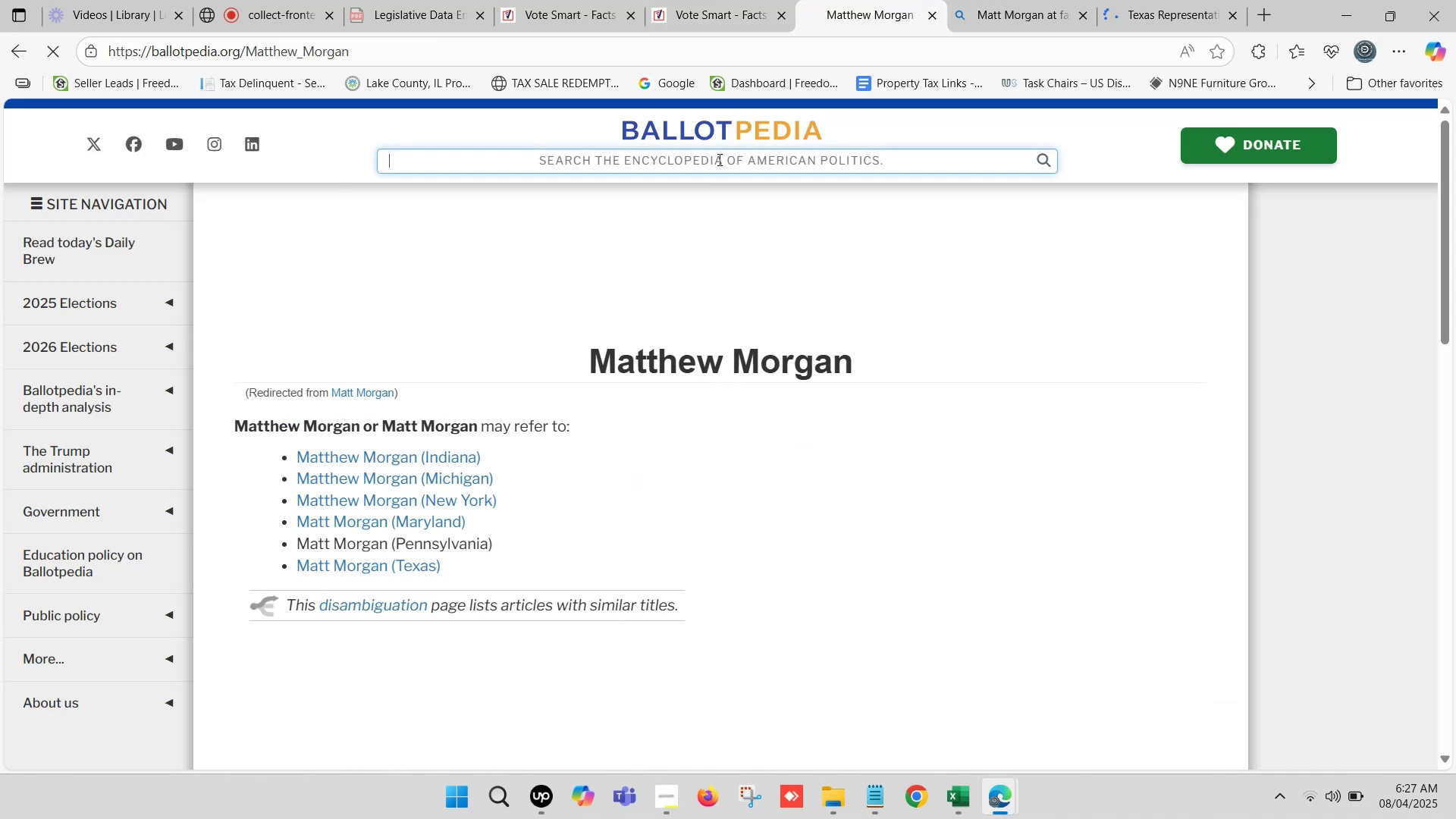 
key(Control+V)
 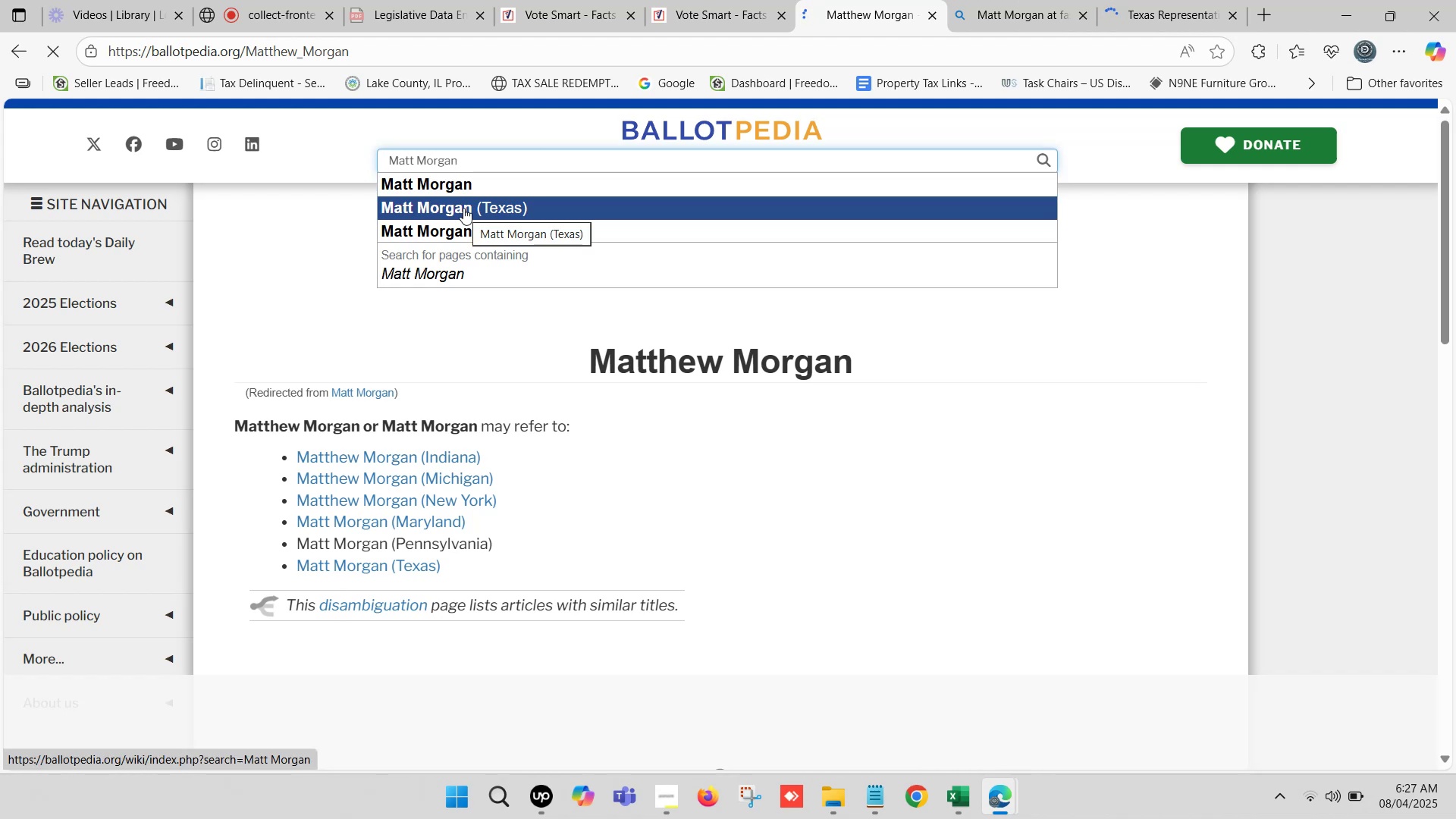 
wait(6.39)
 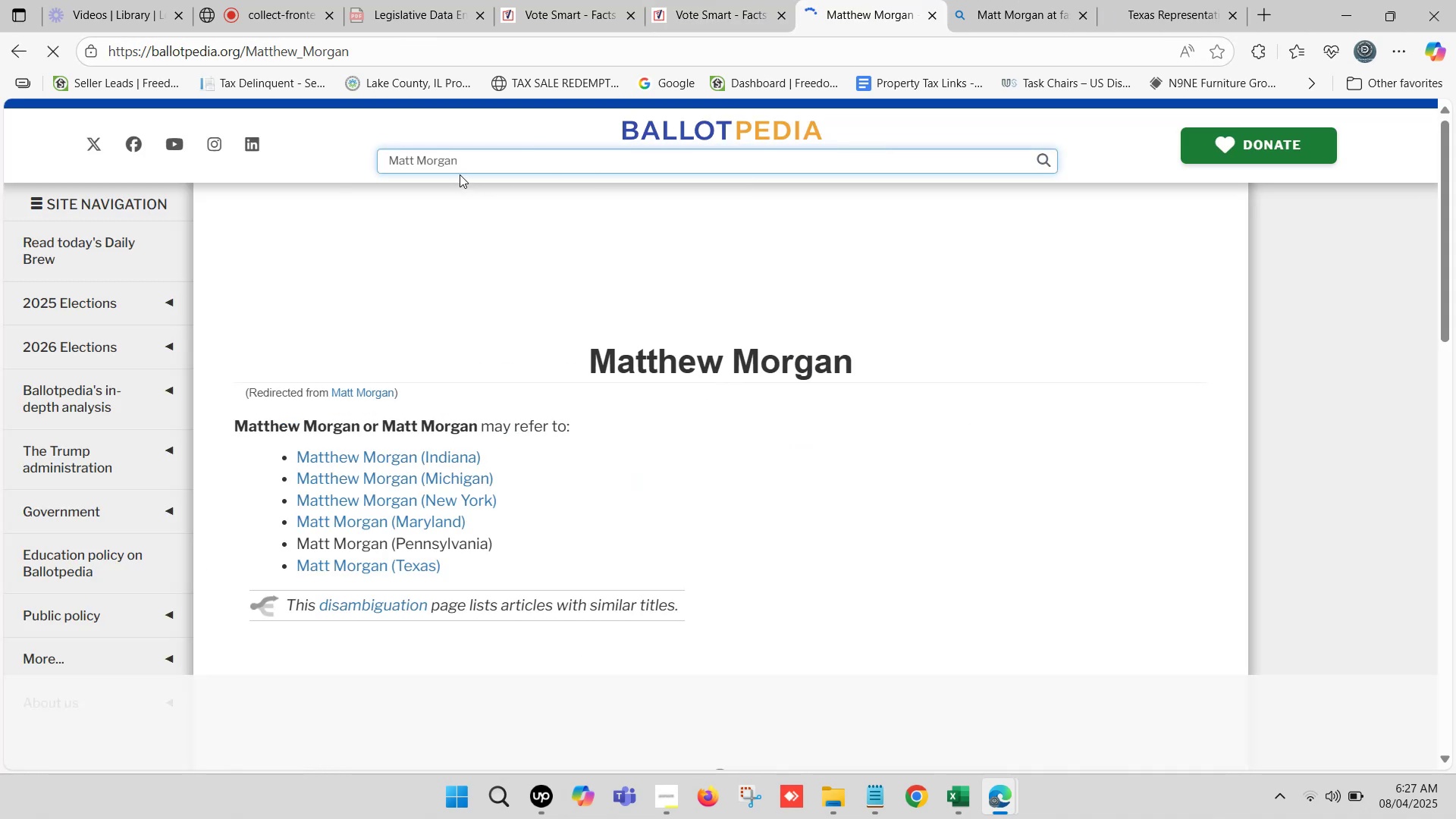 
left_click([451, 187])
 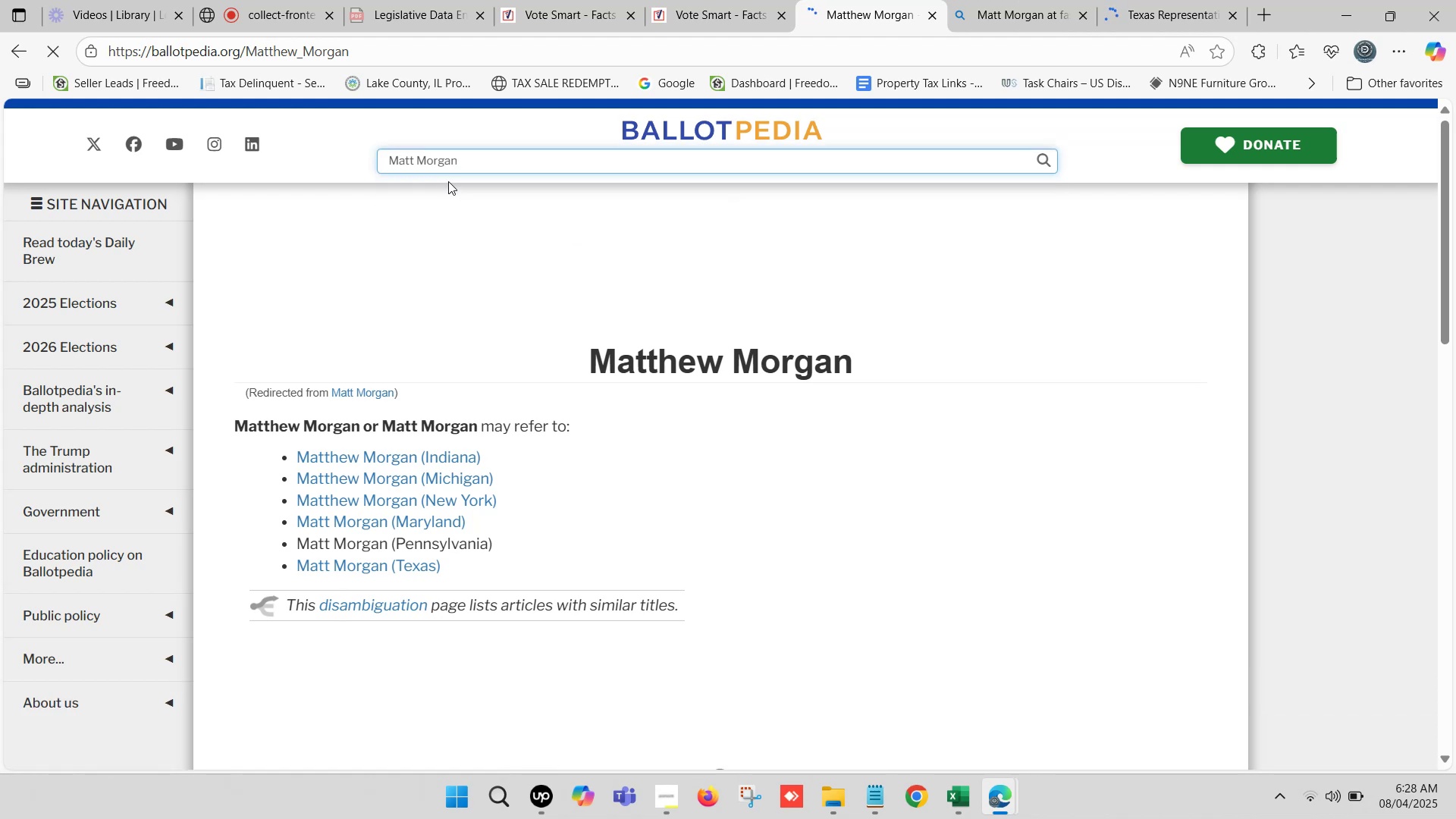 
left_click([695, 0])
 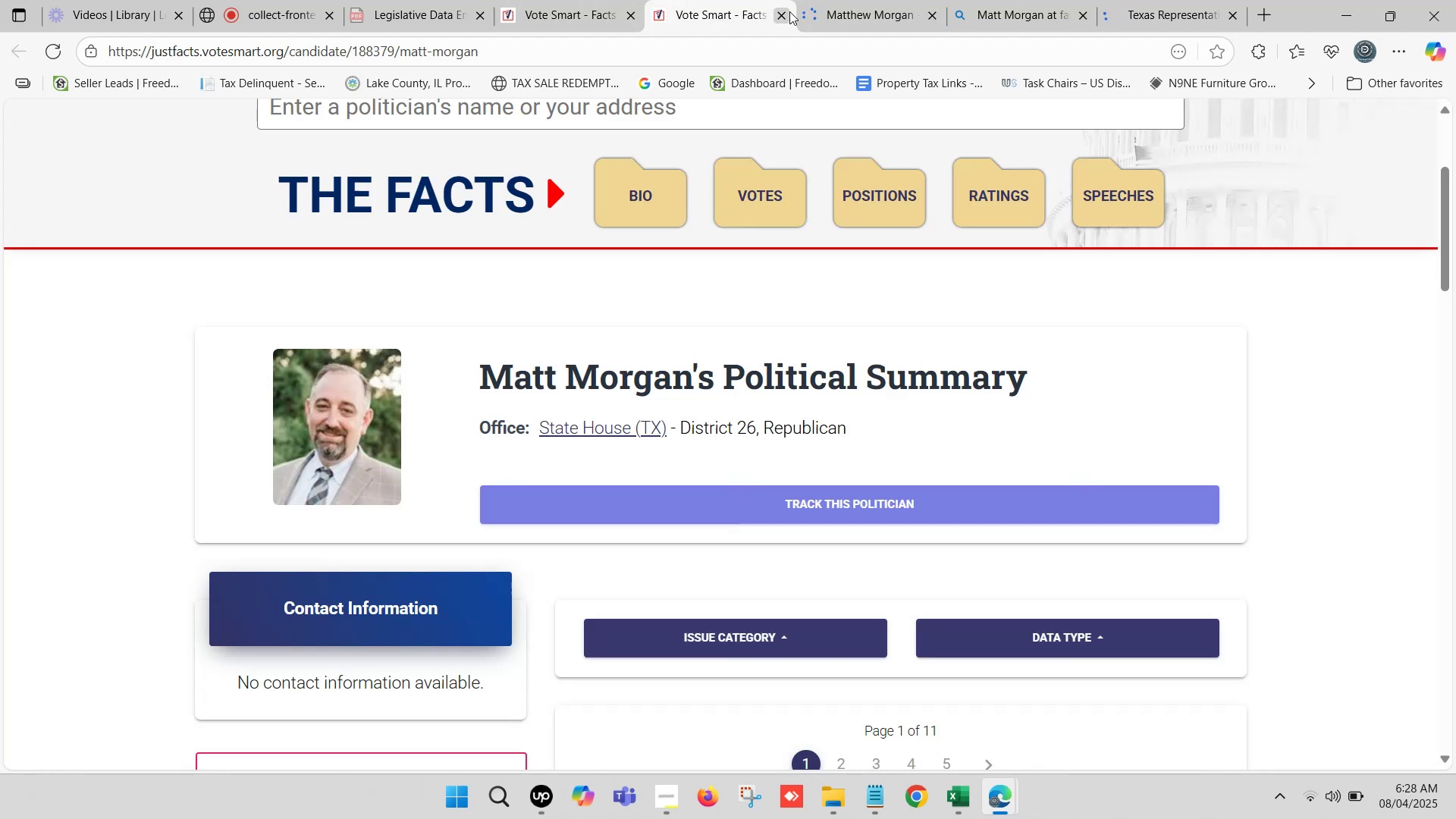 
left_click([842, 0])
 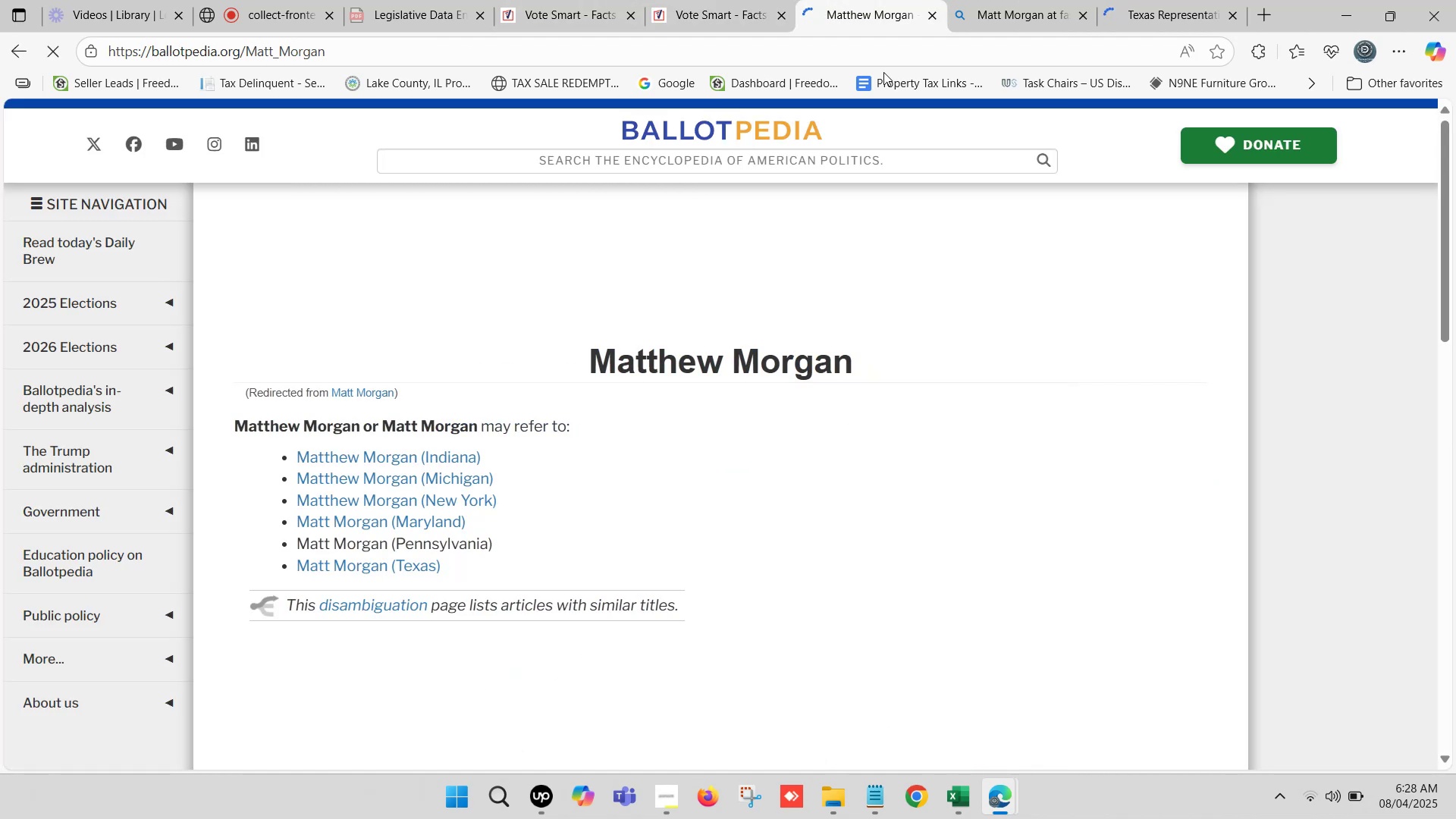 
left_click([1146, 0])
 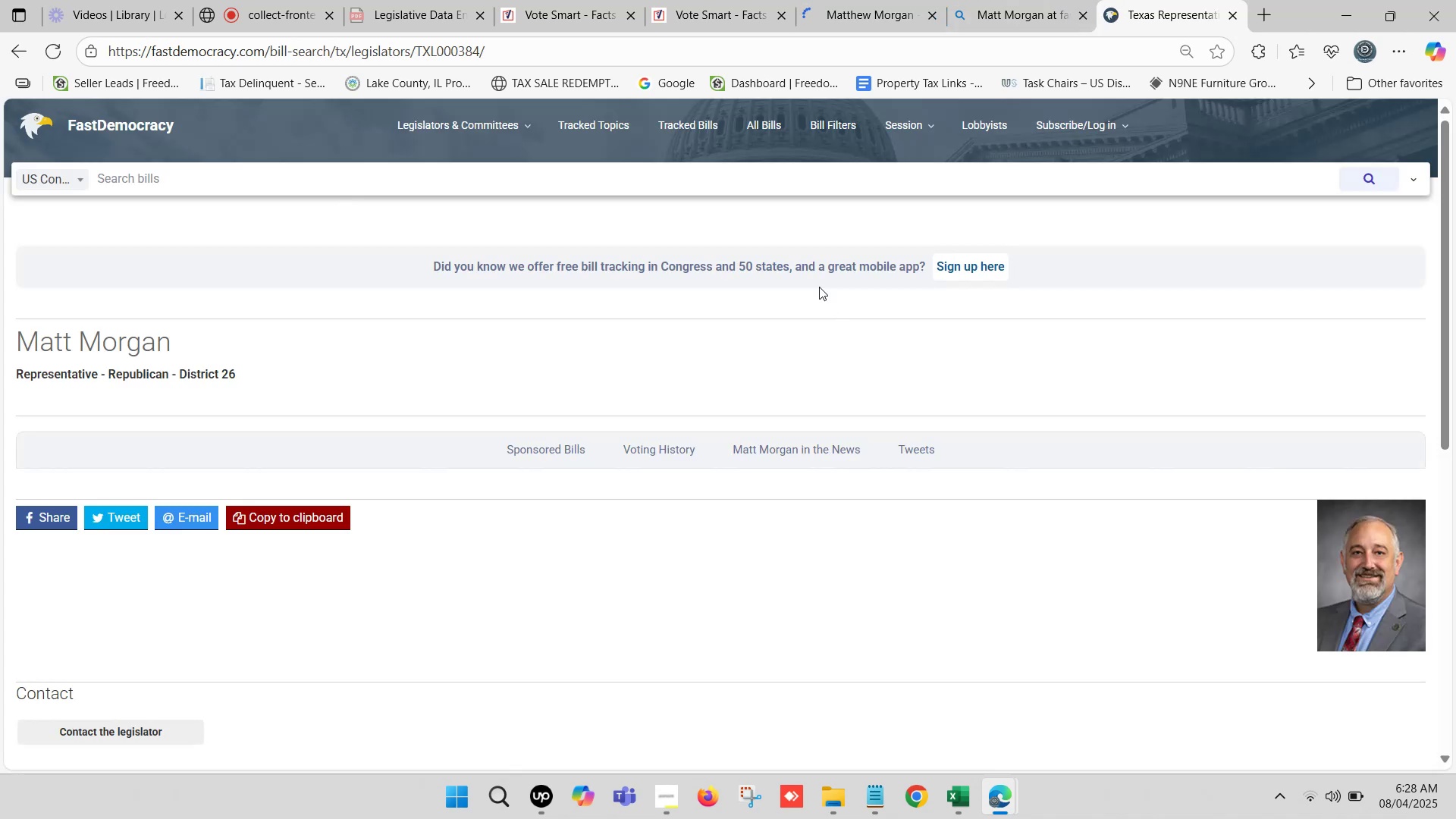 
left_click([720, 0])
 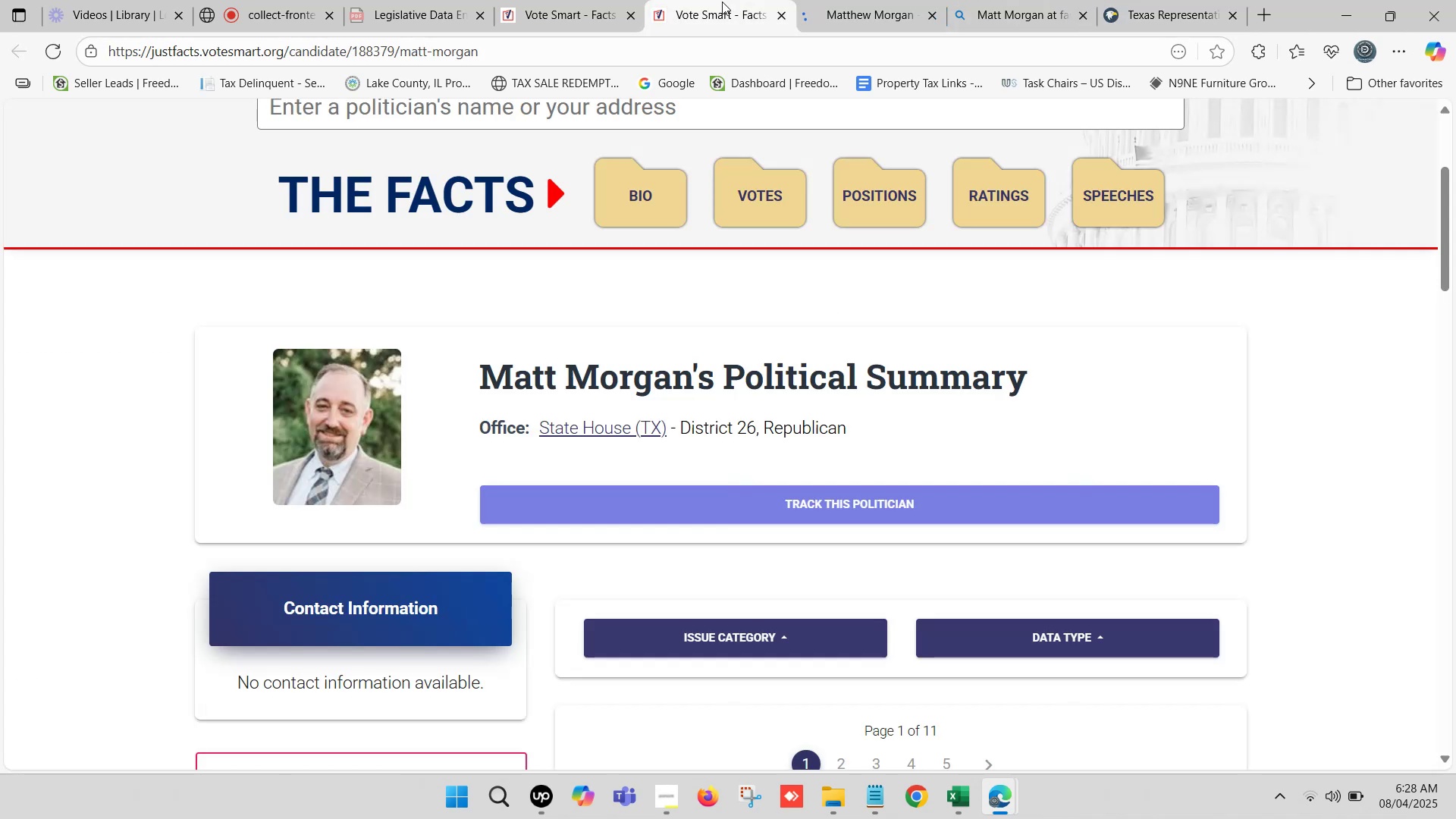 
left_click([893, 0])
 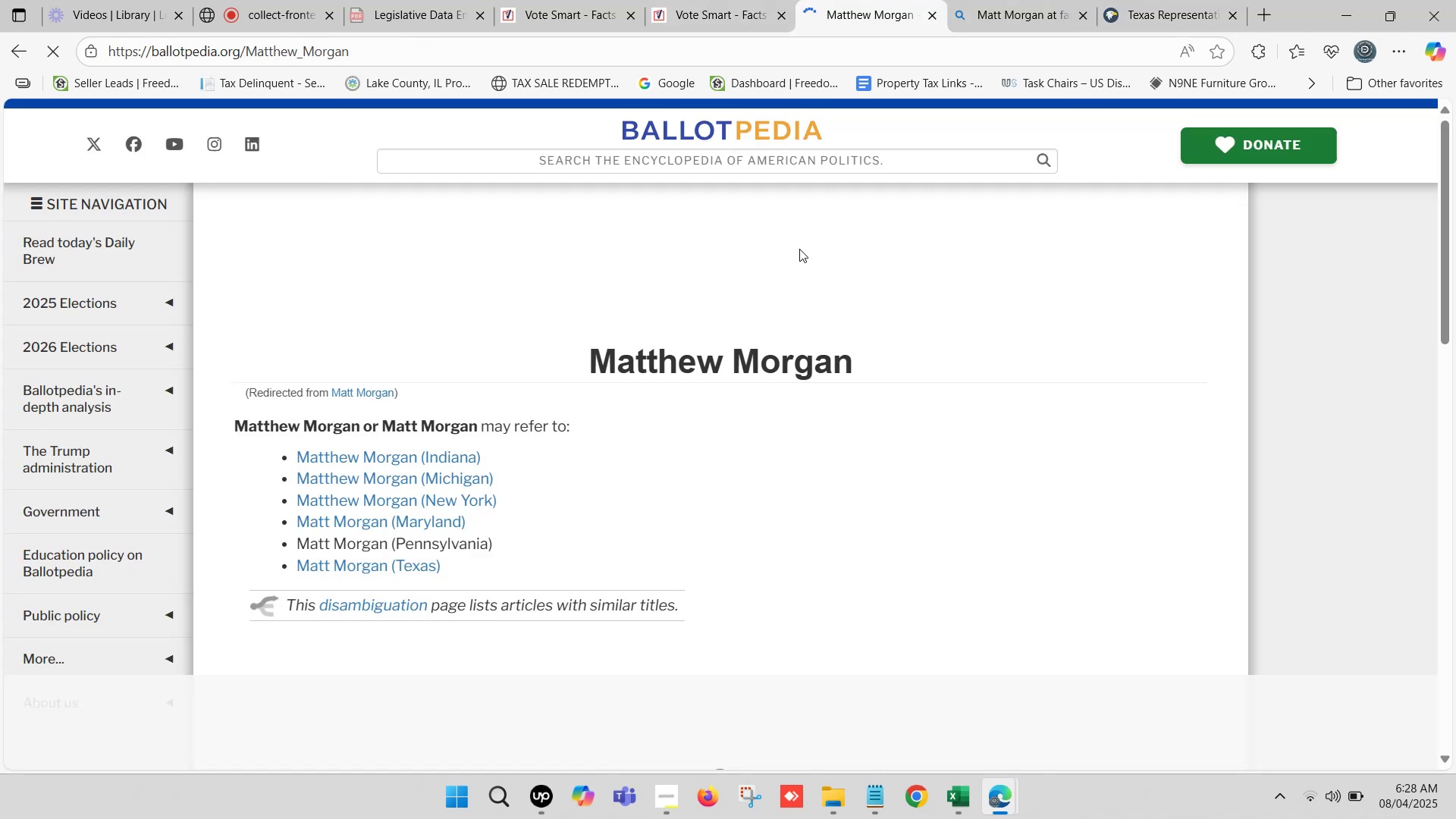 
scroll: coordinate [847, 406], scroll_direction: down, amount: 2.0
 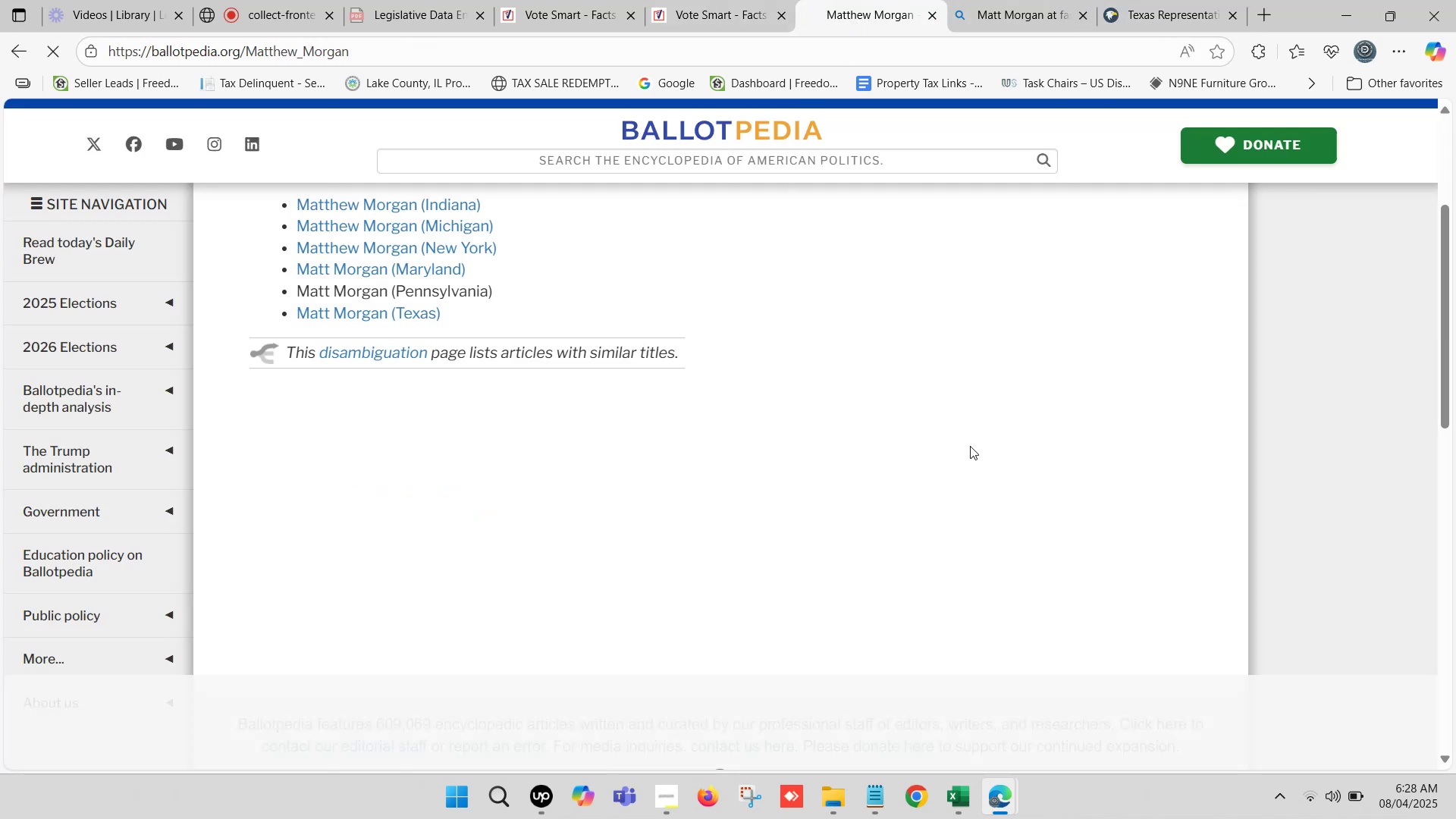 
scroll: coordinate [1250, 689], scroll_direction: up, amount: 2.0
 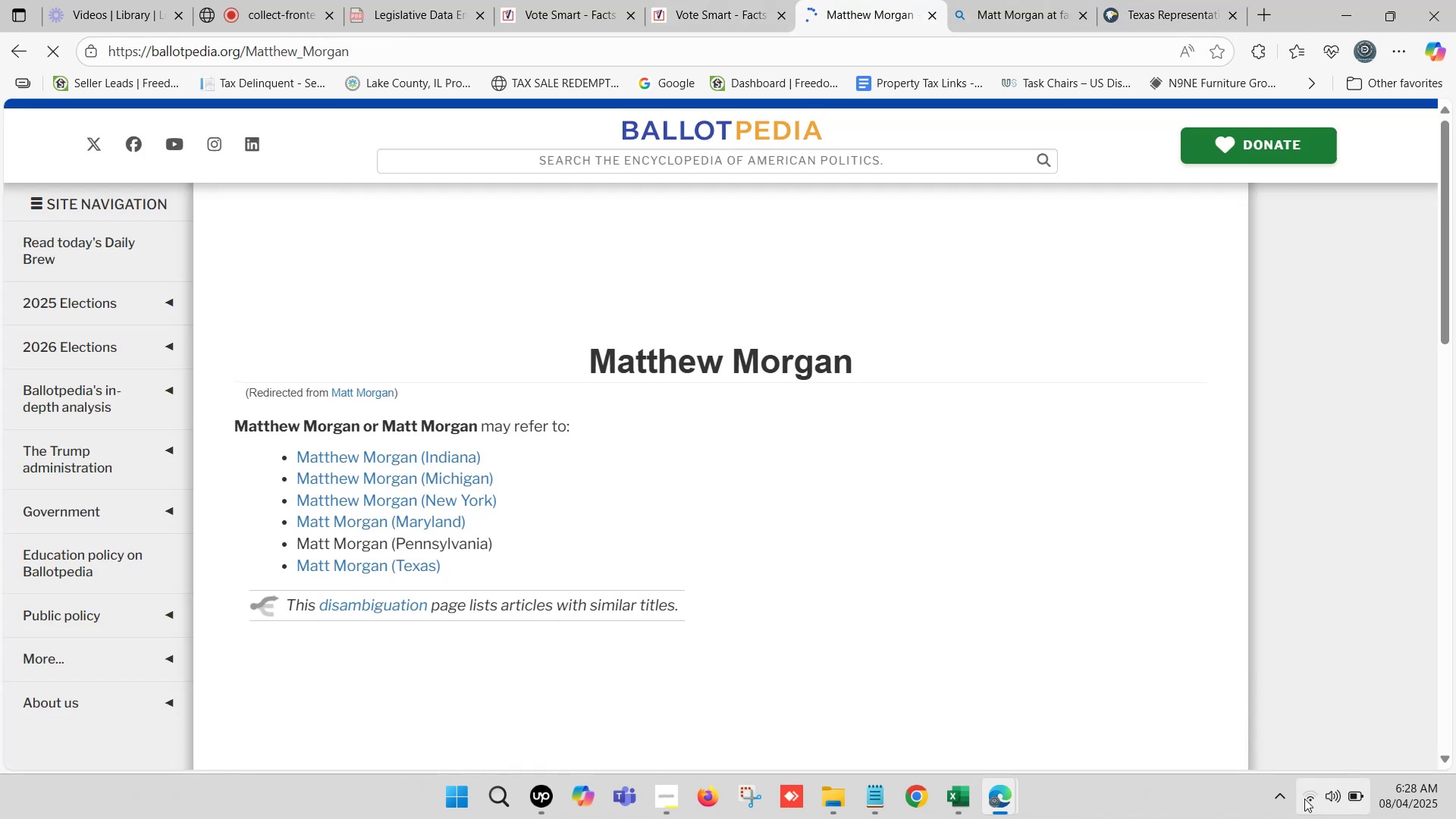 
left_click([1304, 799])
 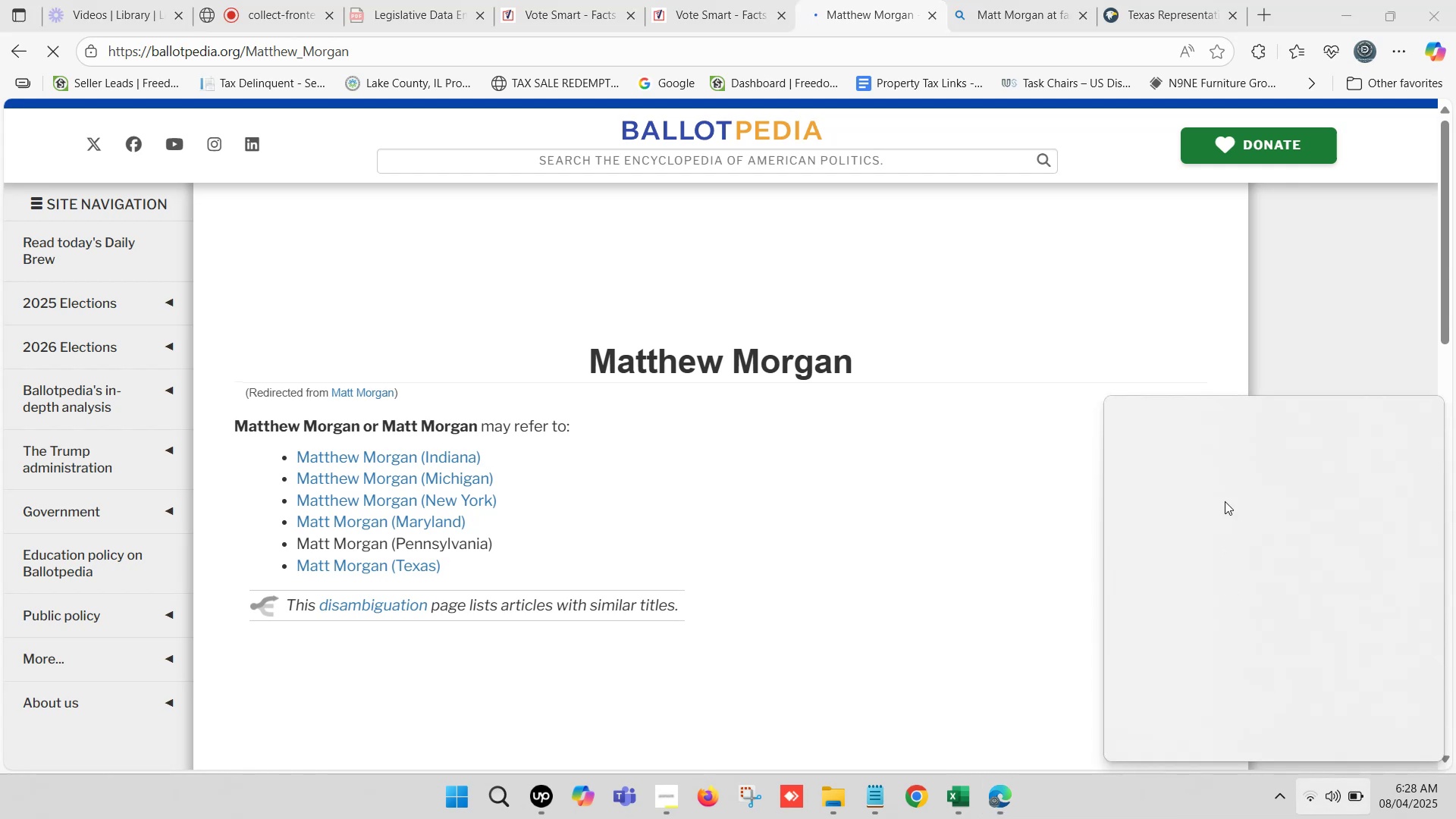 
left_click([1200, 445])
 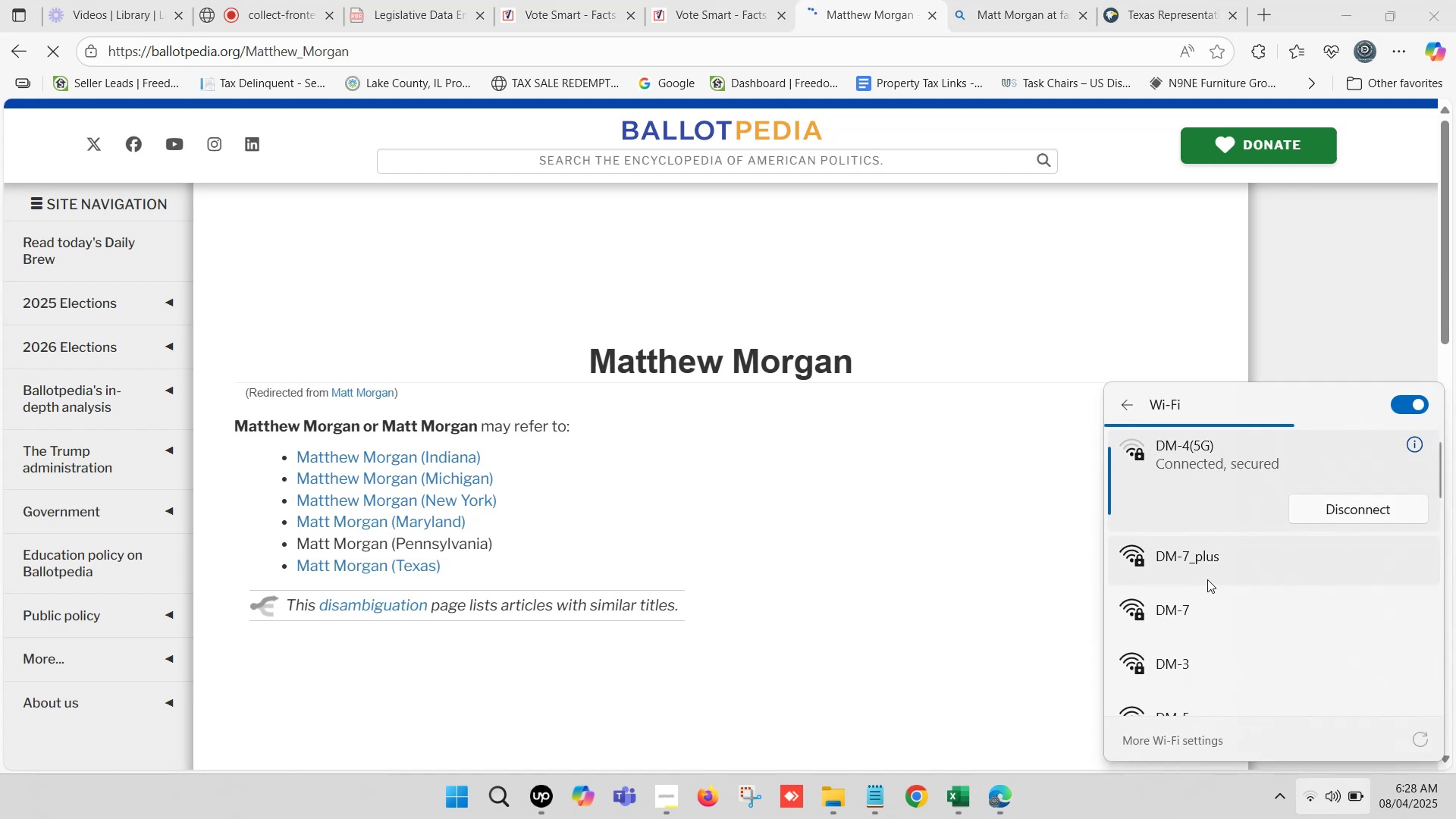 
scroll: coordinate [1181, 548], scroll_direction: down, amount: 4.0
 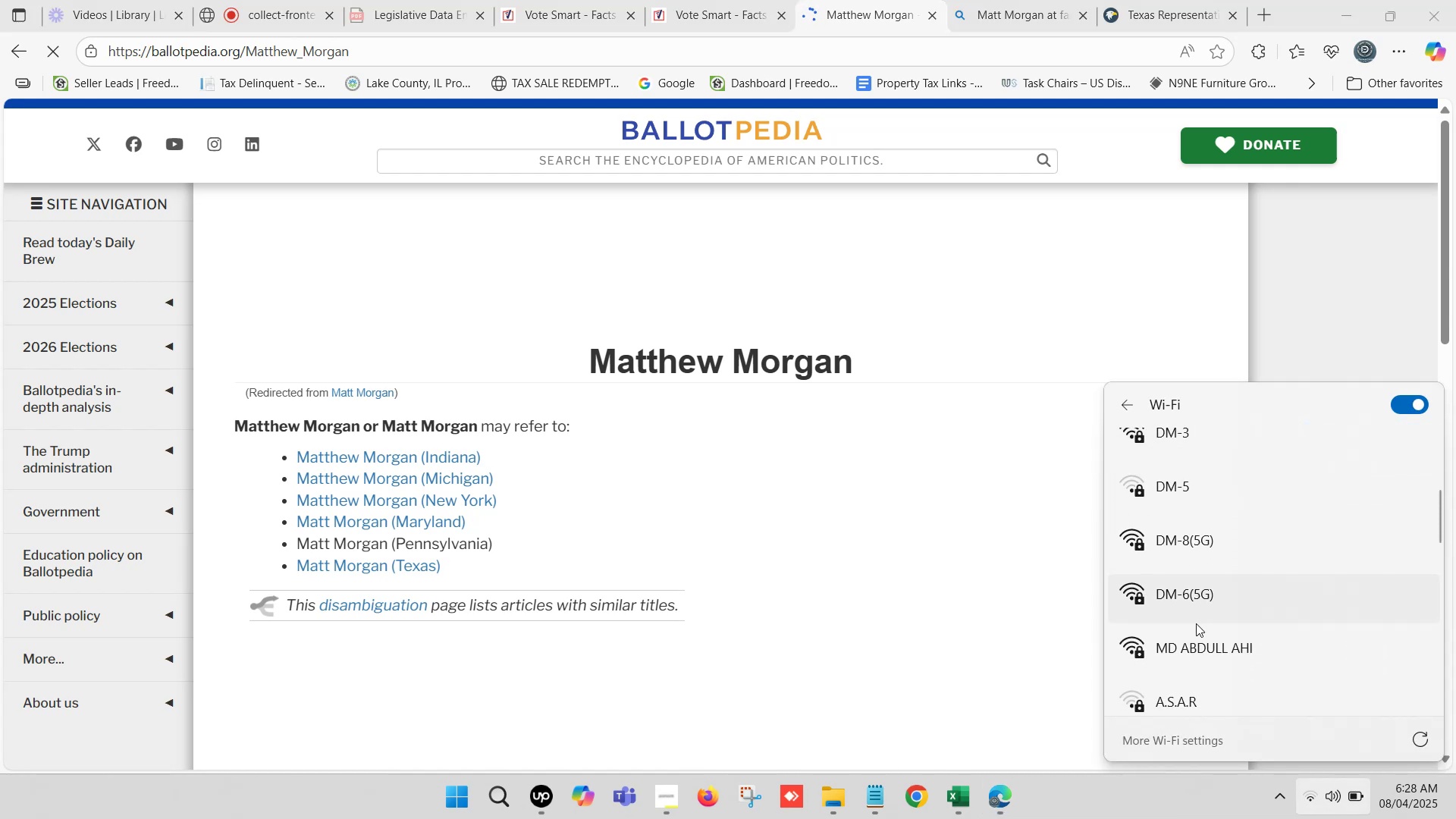 
left_click([1194, 604])
 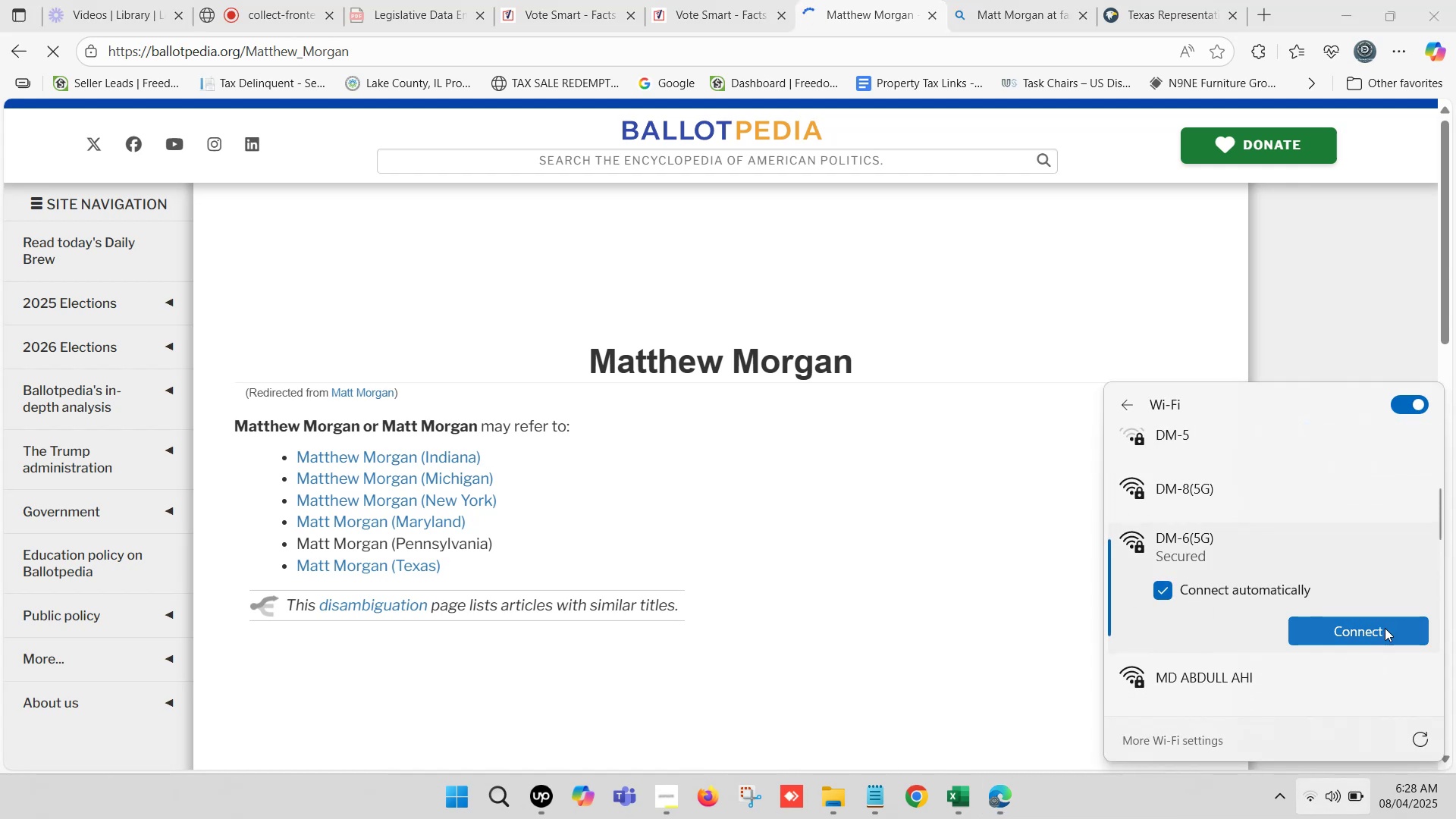 
left_click([1385, 632])
 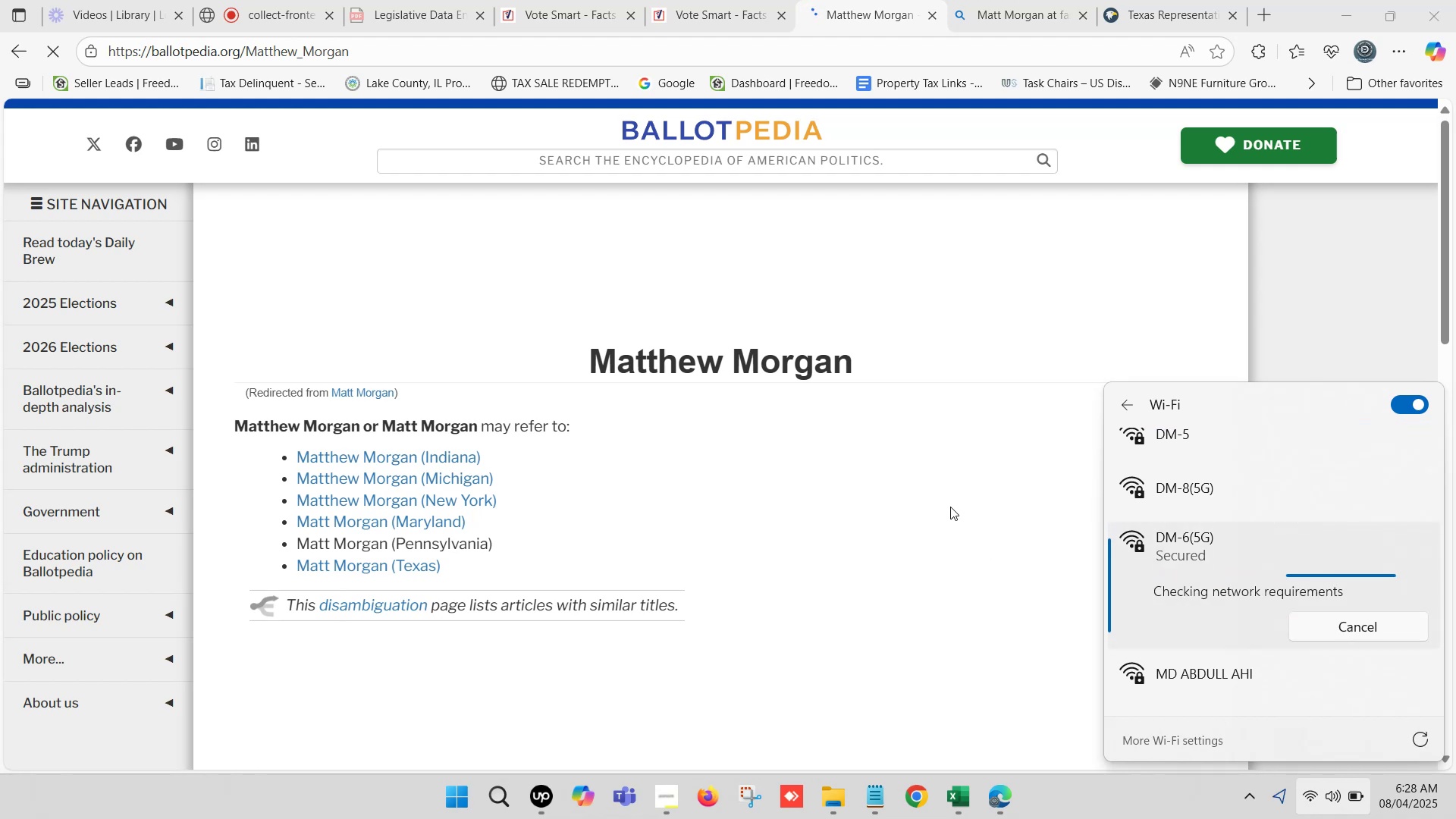 
wait(6.48)
 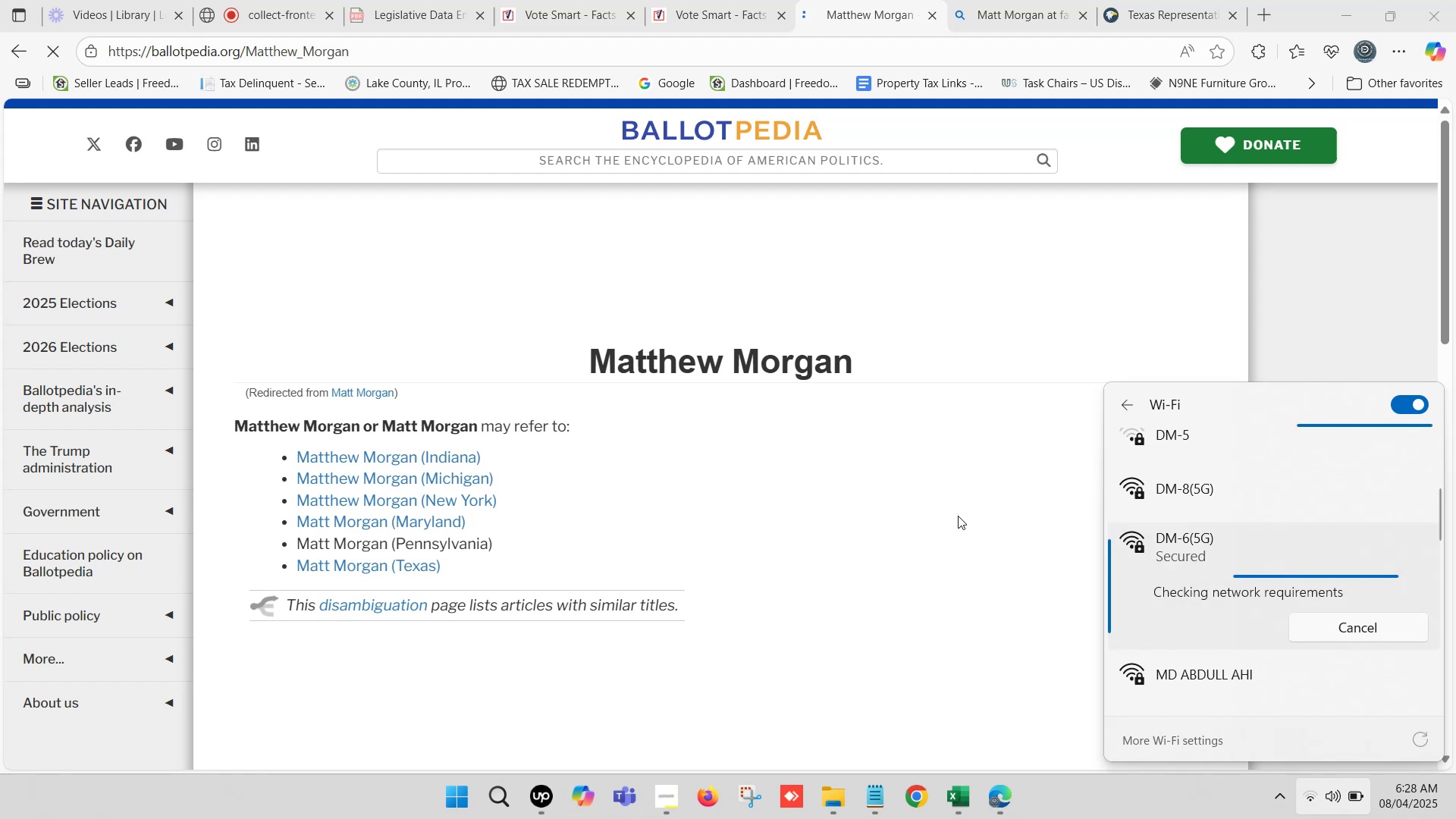 
left_click([849, 0])
 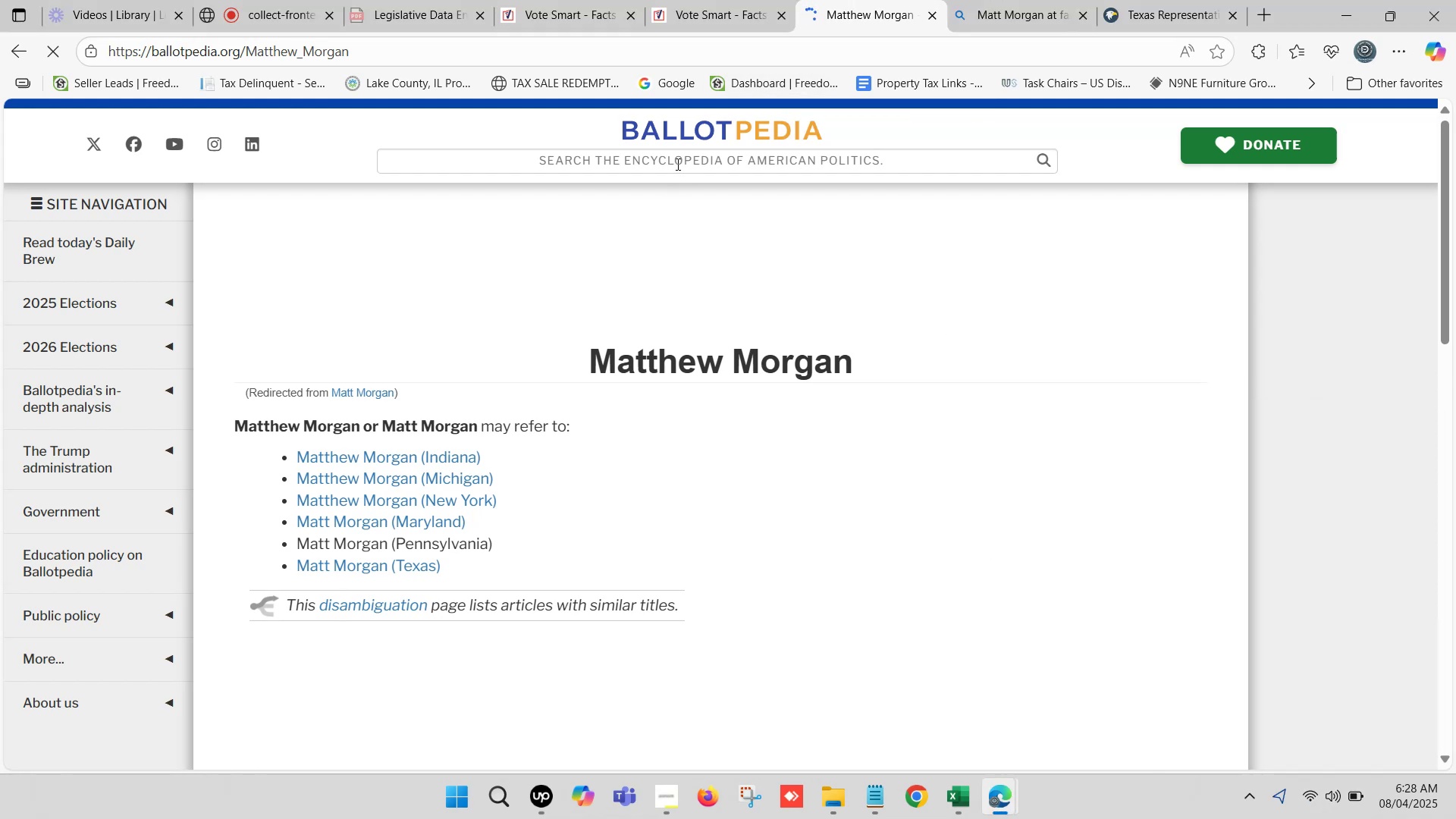 
left_click([676, 158])
 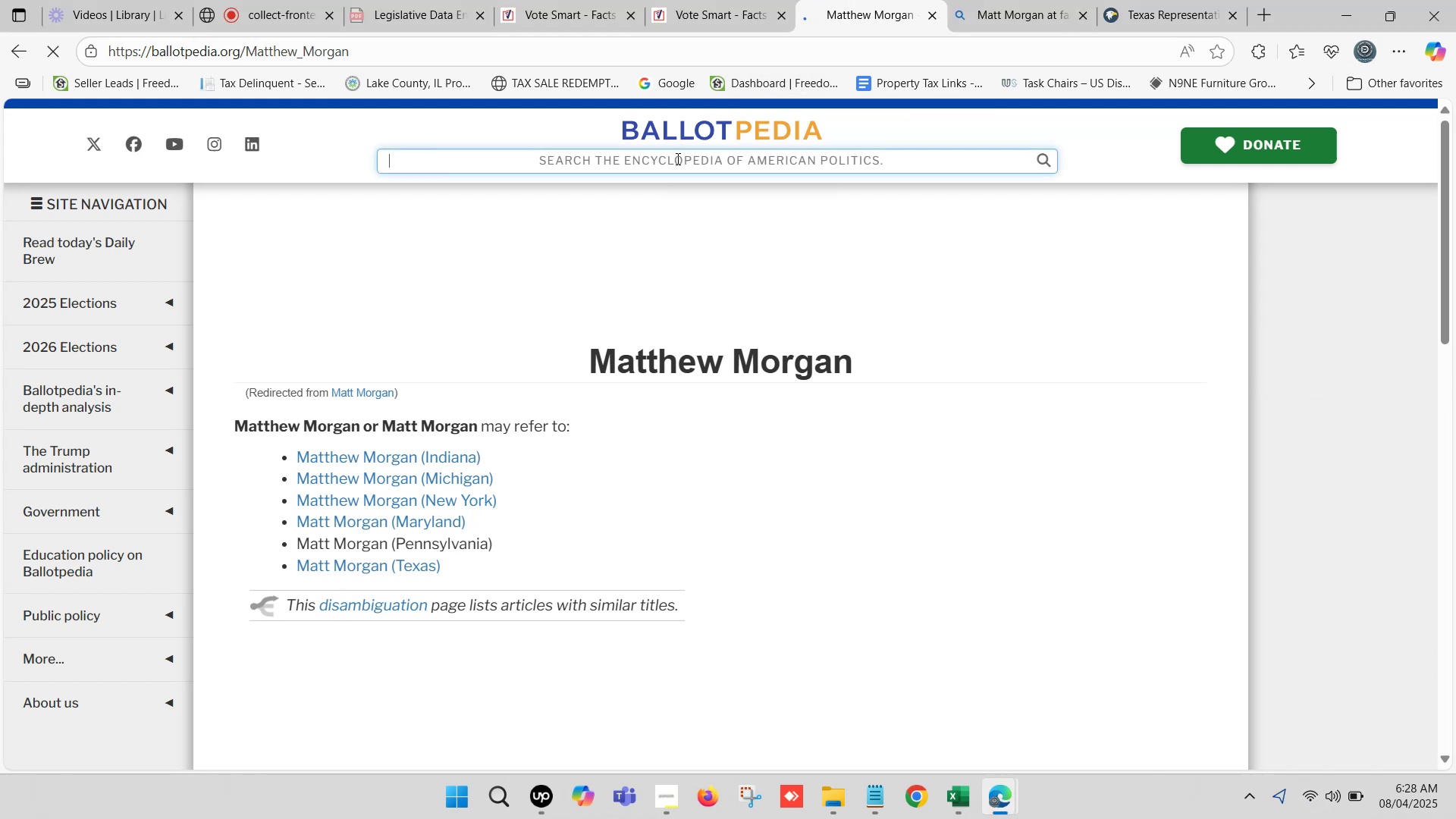 
key(Control+V)
 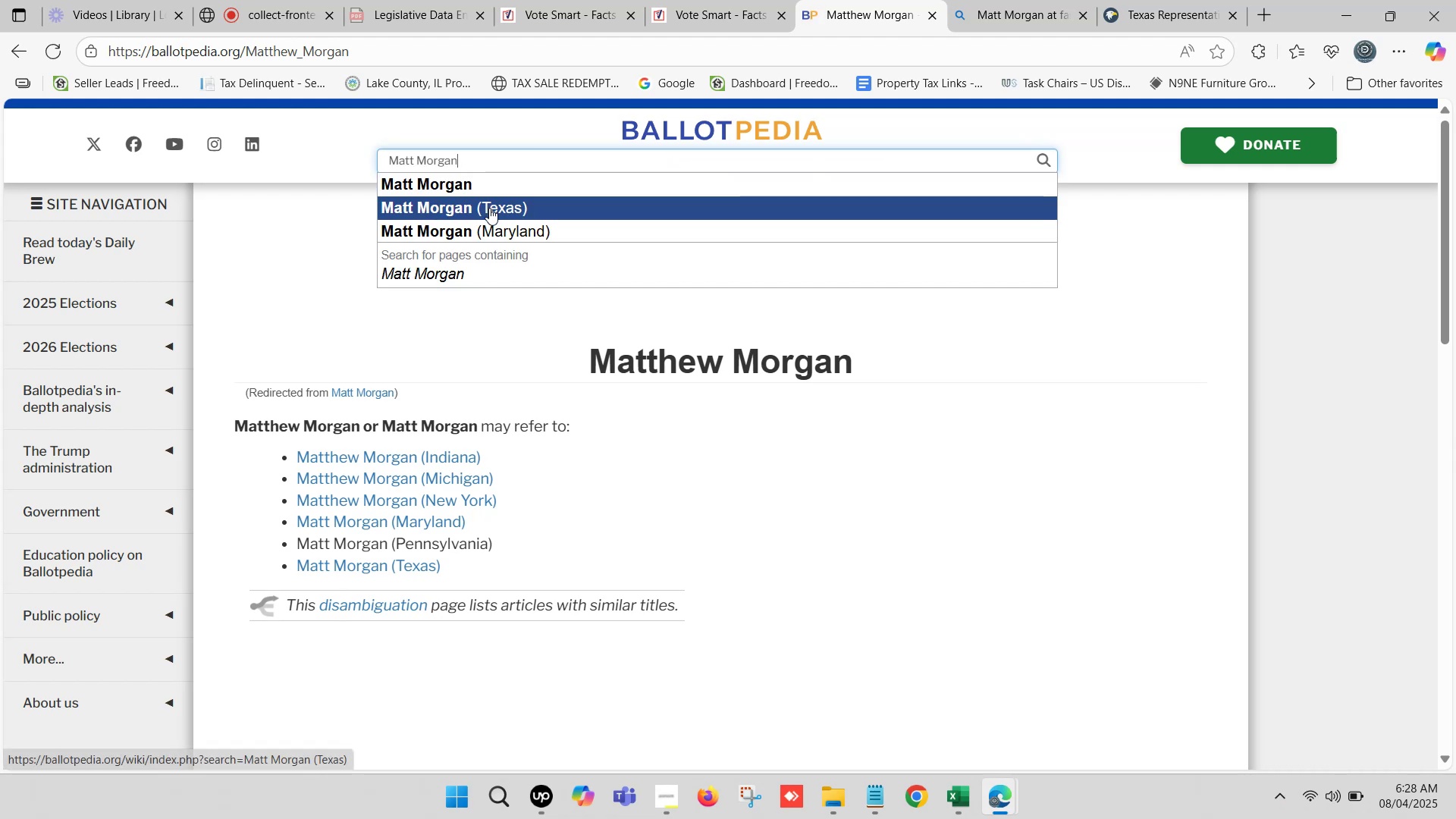 
left_click([489, 208])
 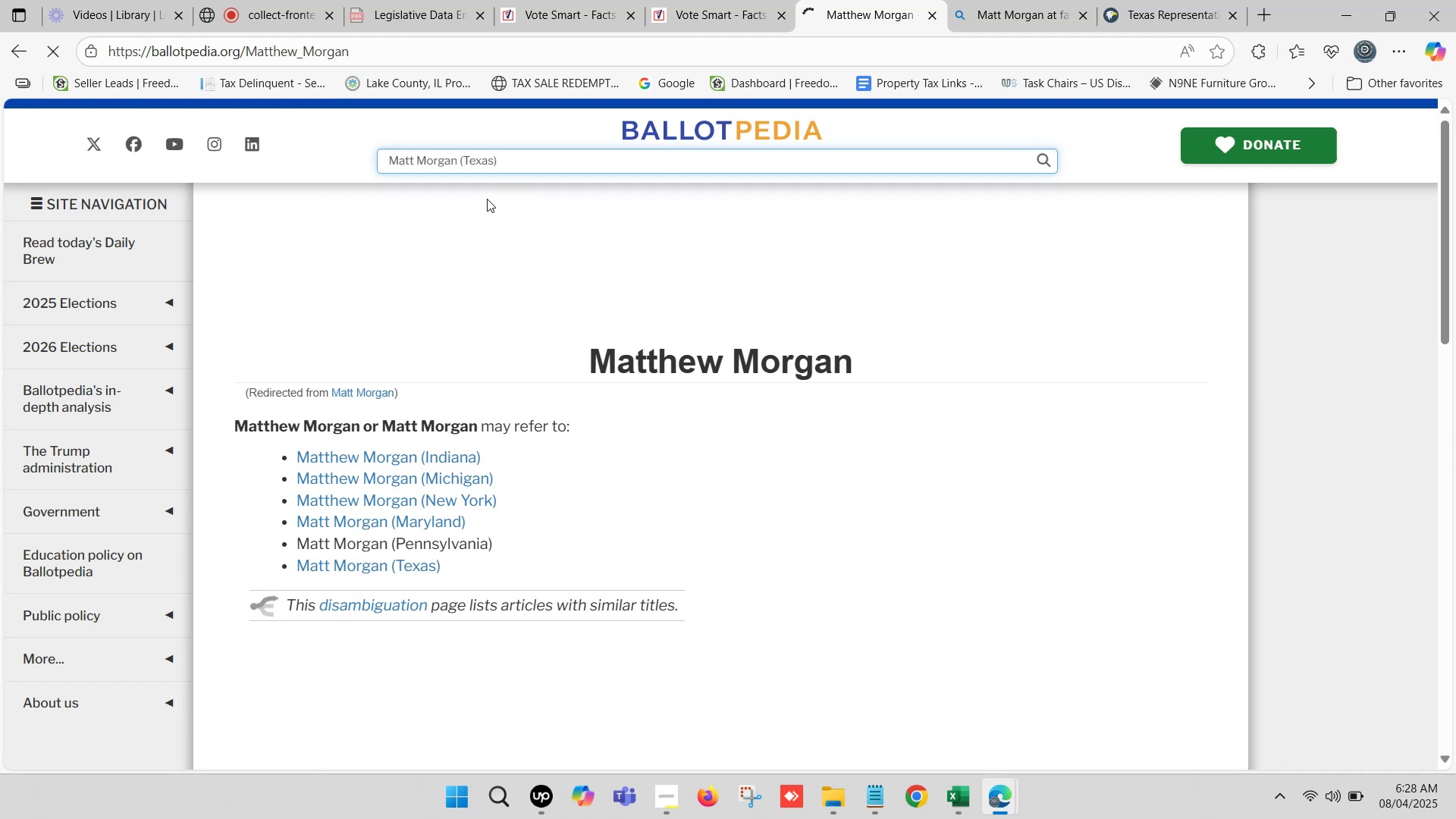 
wait(5.5)
 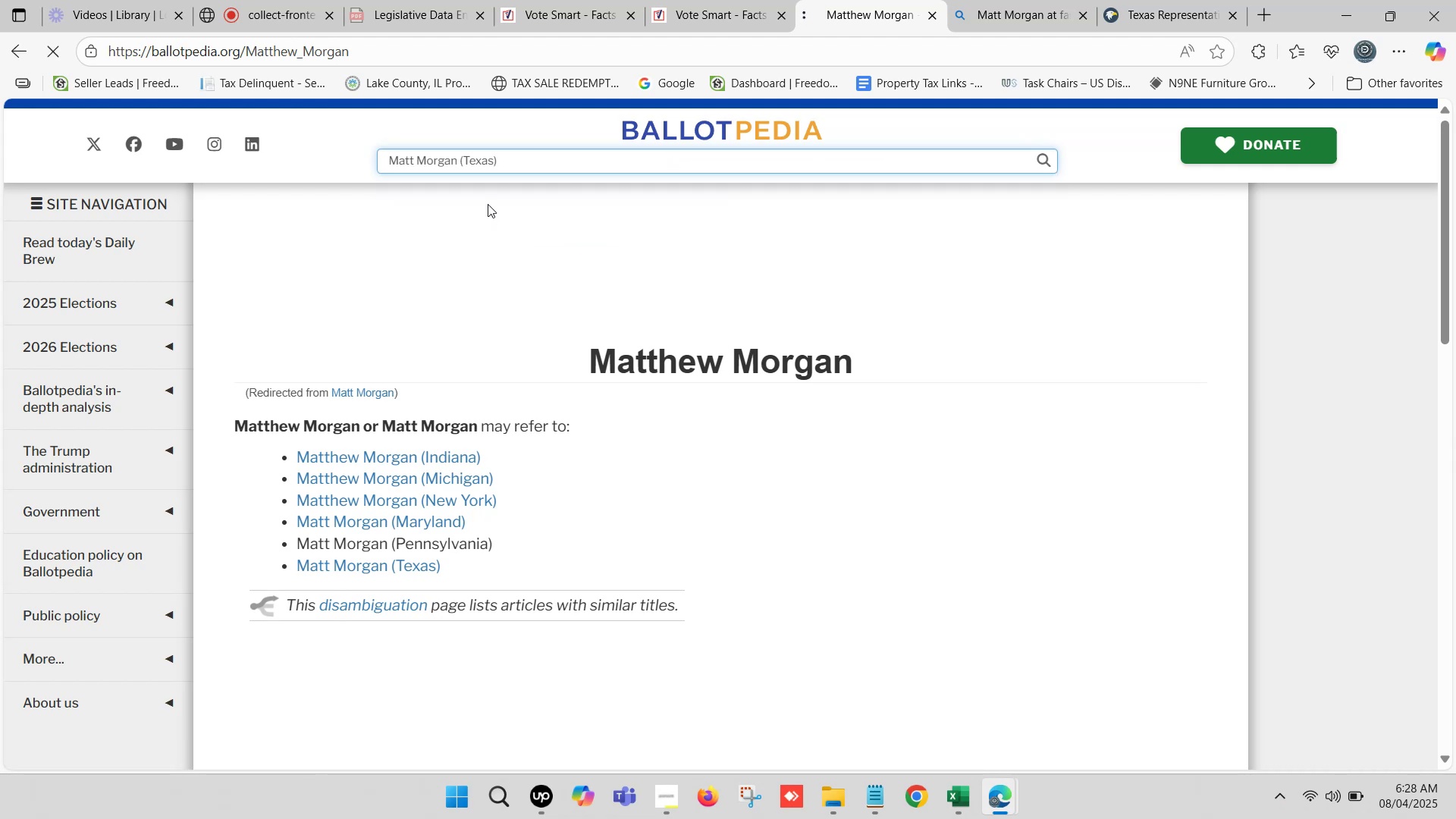 
left_click([720, 0])
 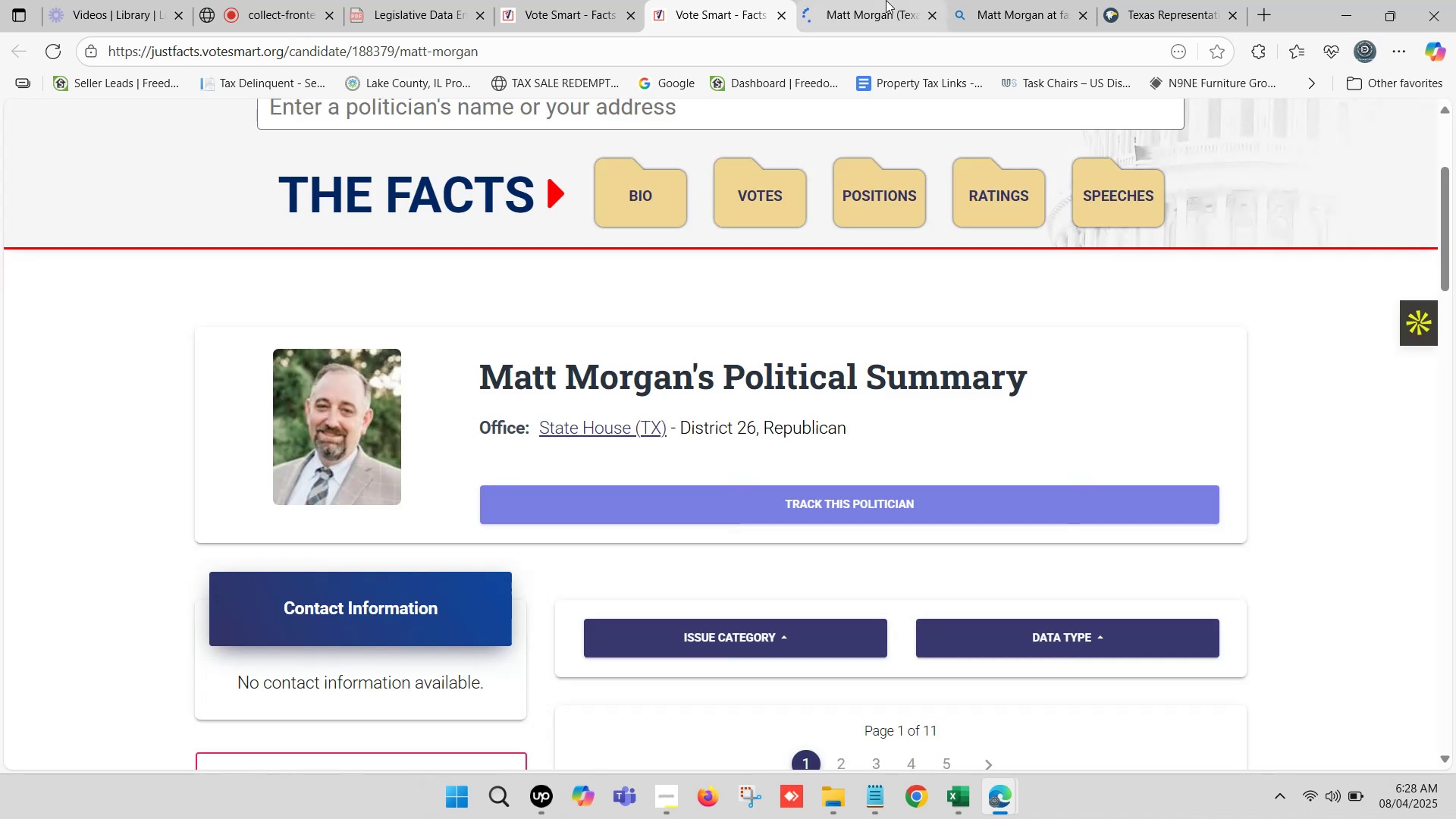 
left_click([886, 0])
 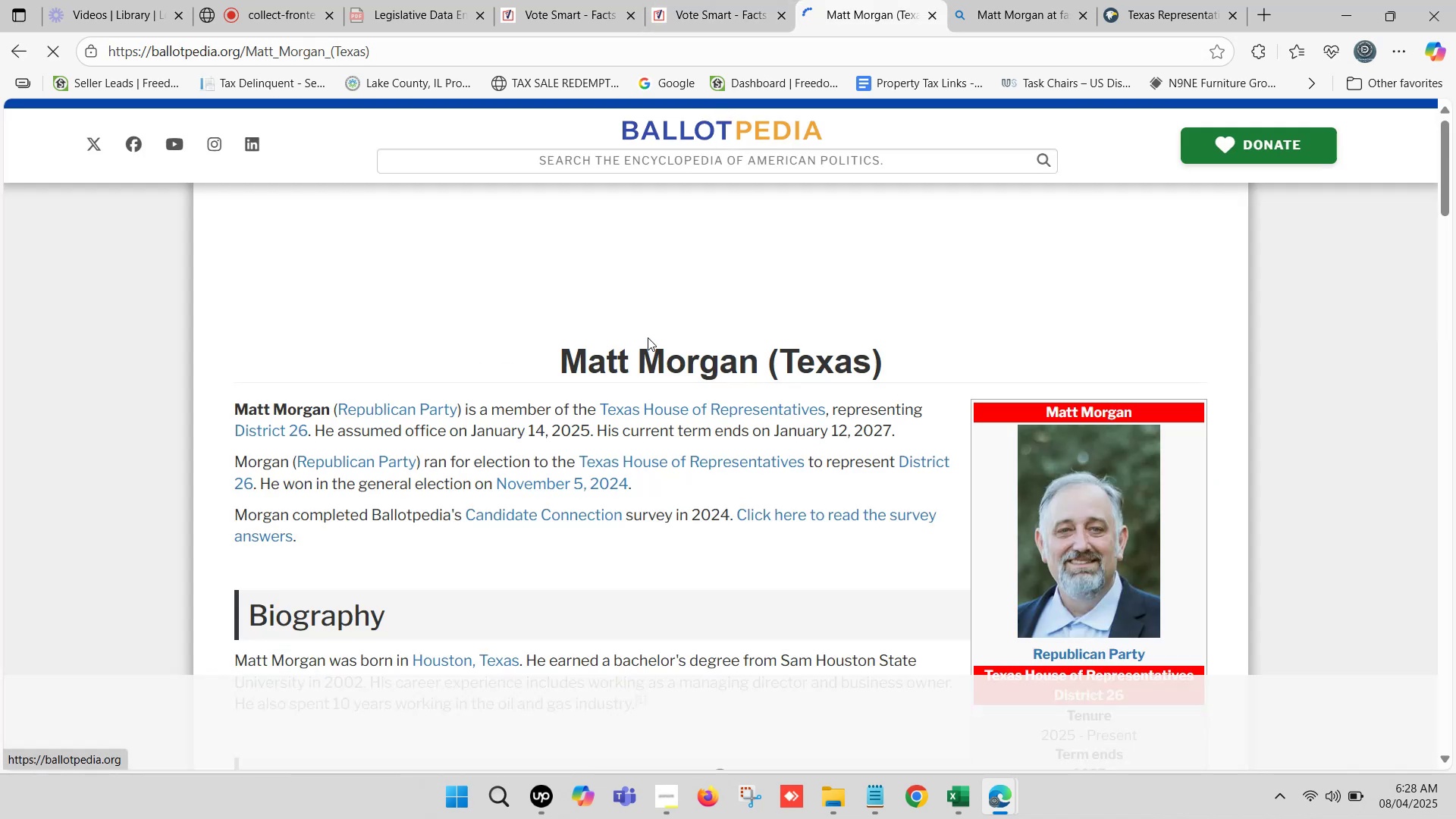 
scroll: coordinate [629, 359], scroll_direction: down, amount: 1.0
 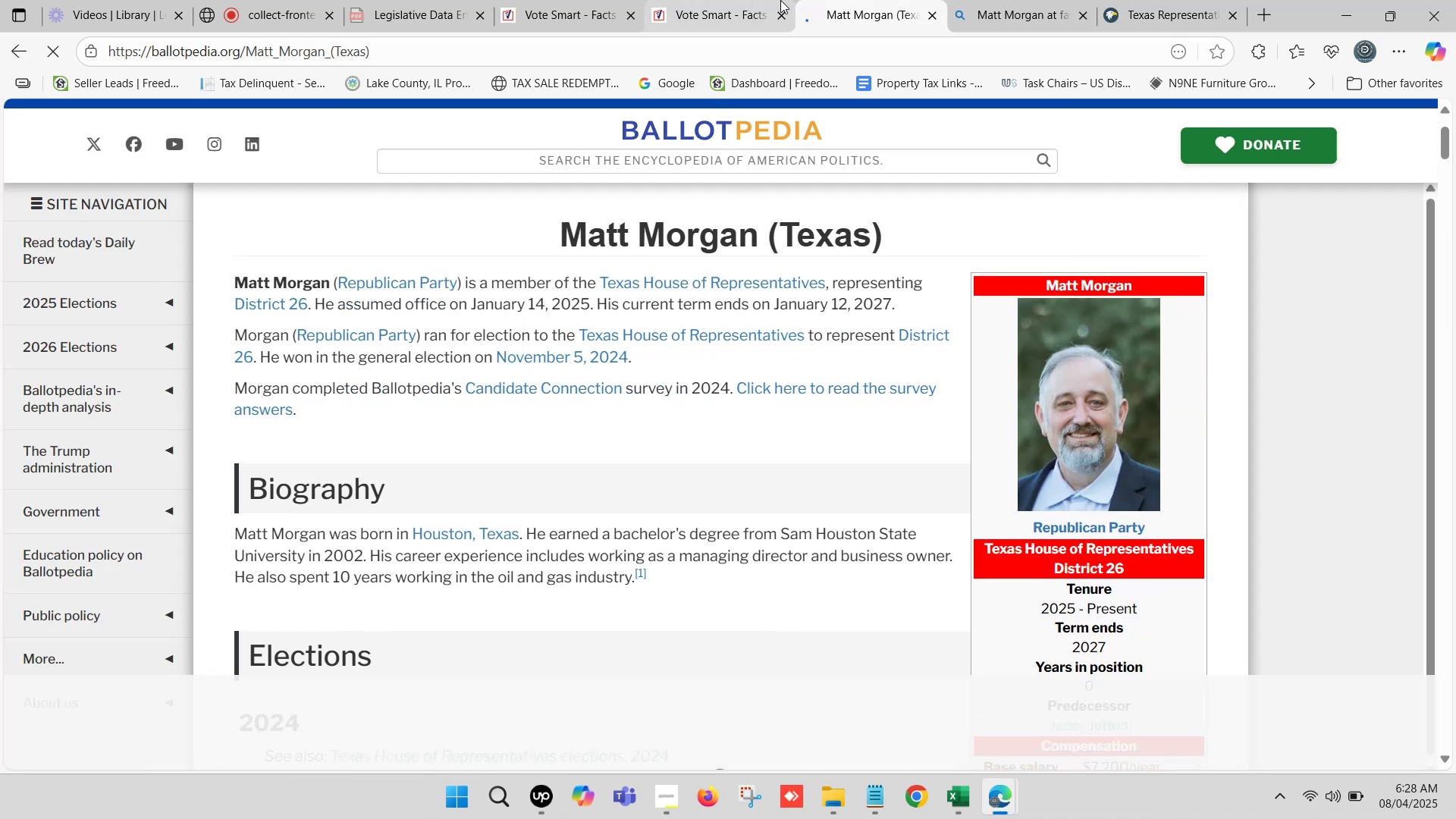 
left_click([741, 0])
 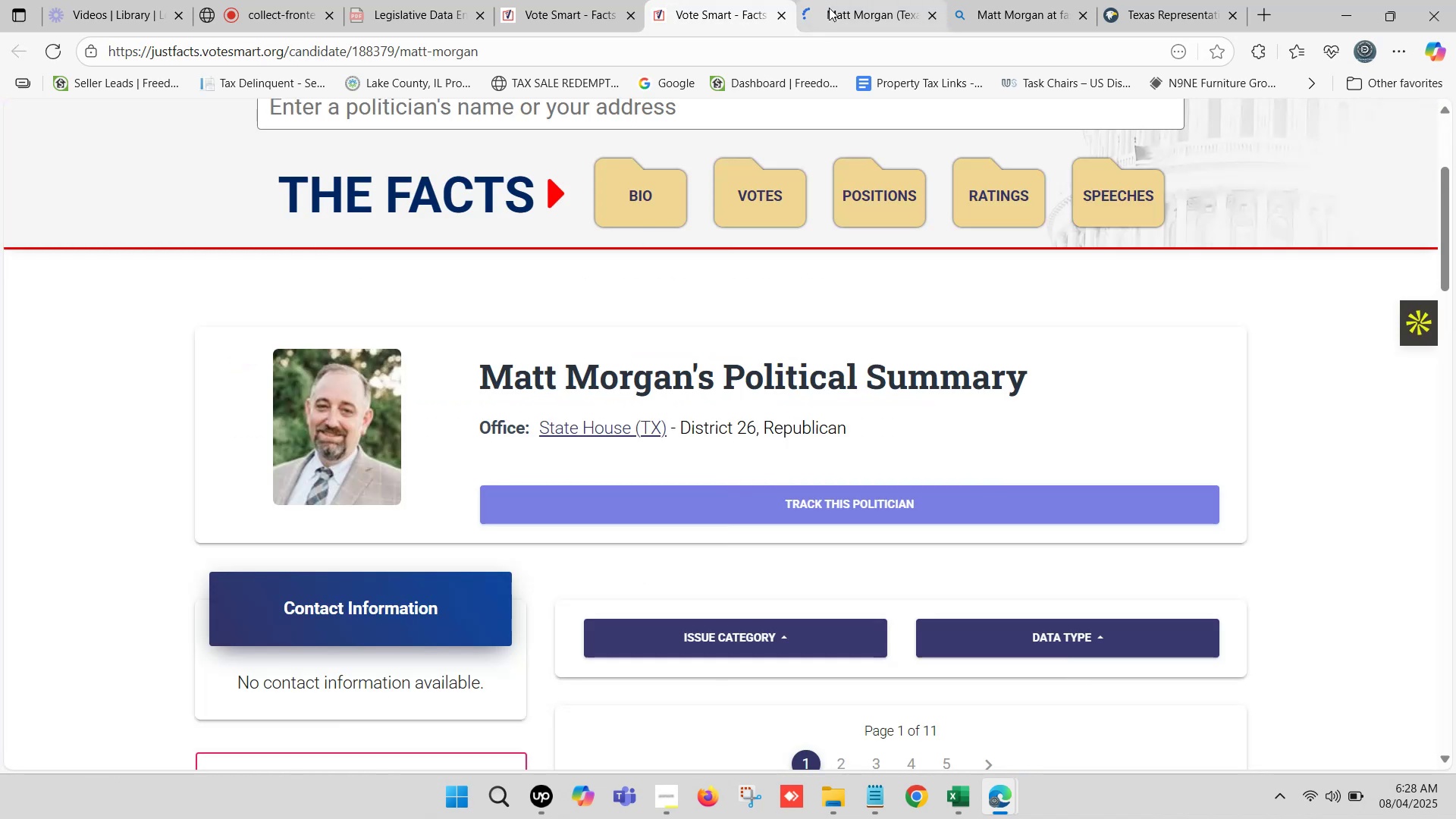 
left_click([829, 8])
 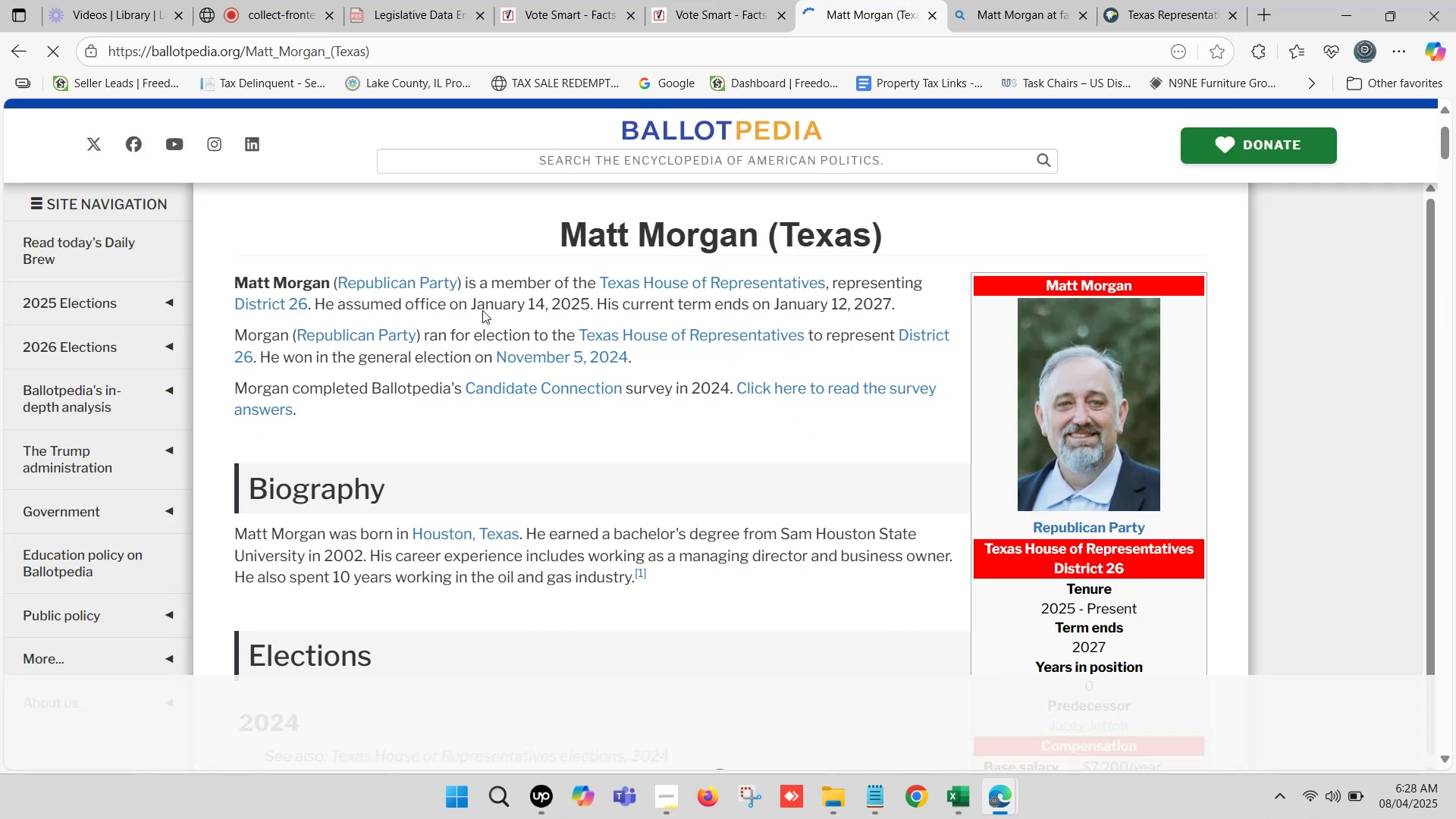 
left_click_drag(start_coordinate=[563, 236], to_coordinate=[751, 228])
 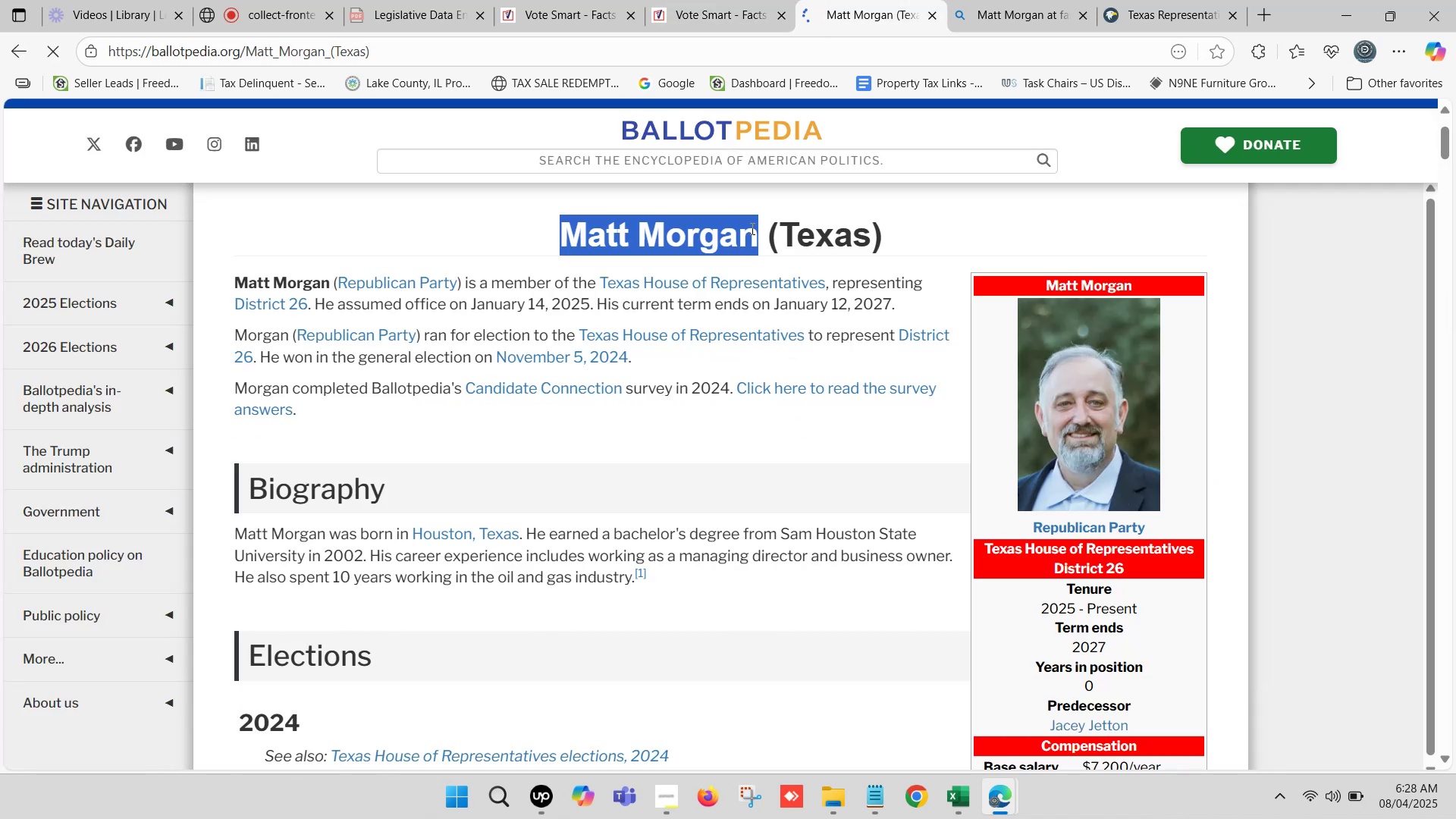 
key(Control+C)
 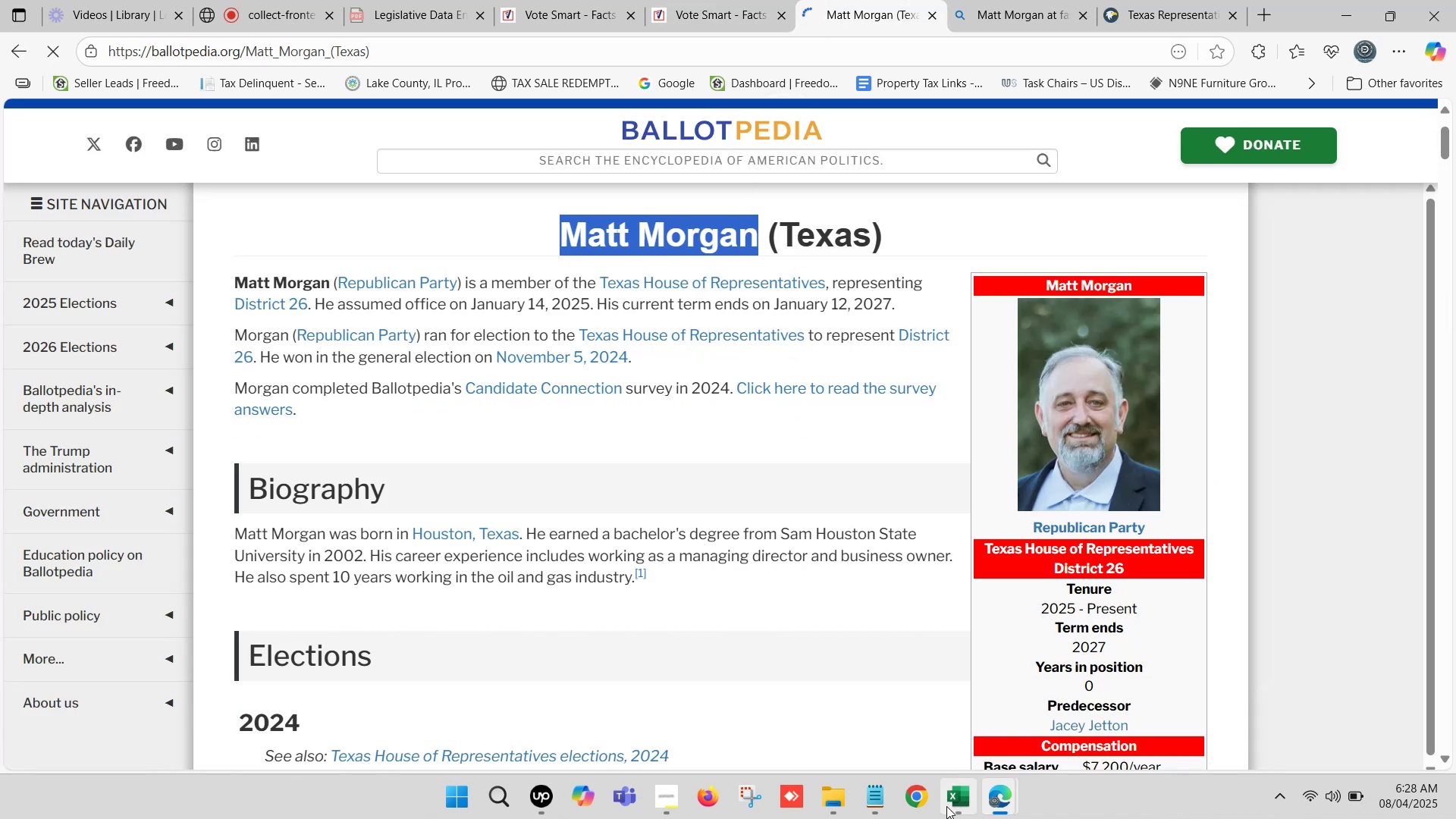 
left_click([944, 802])
 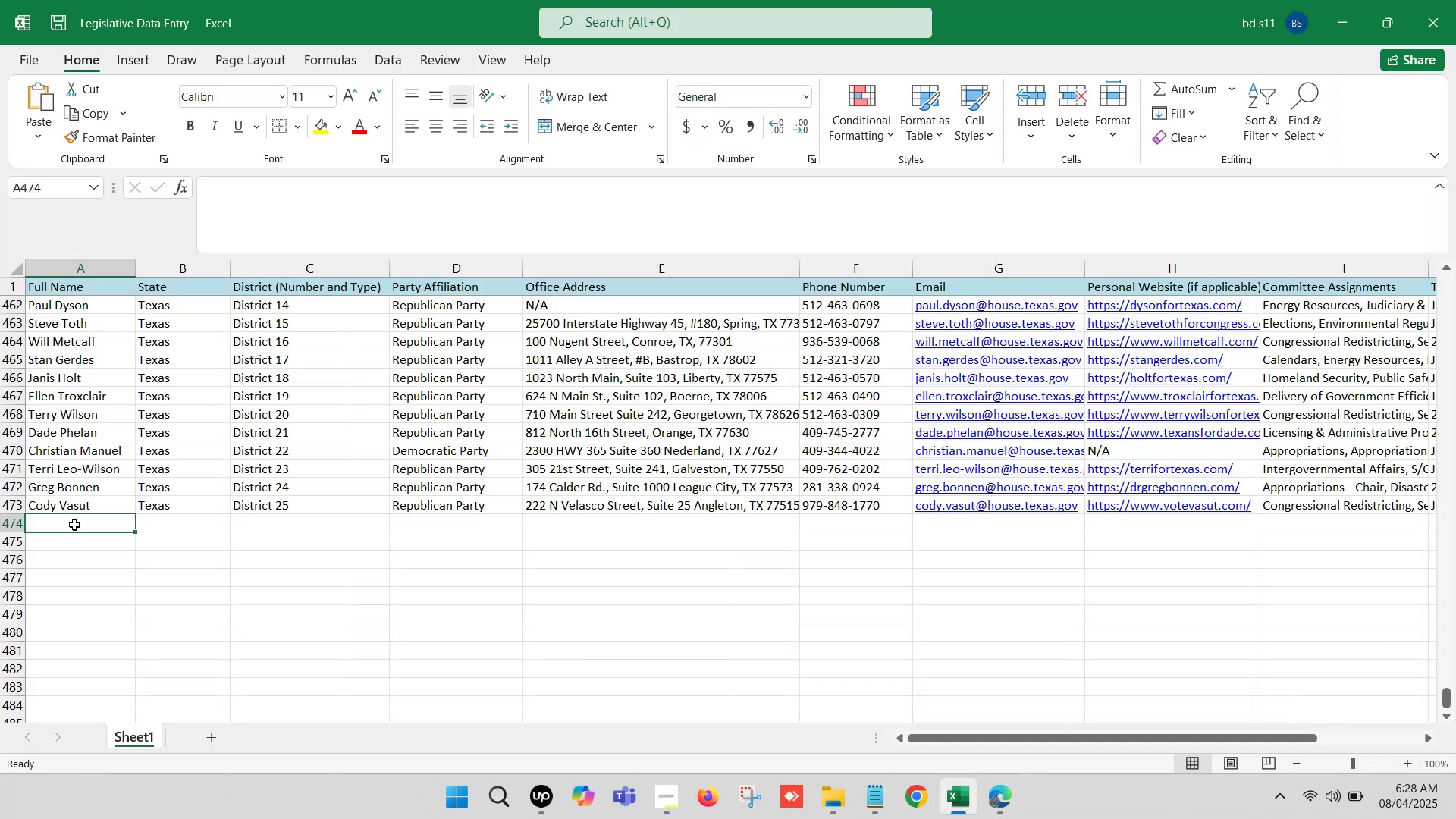 
double_click([74, 522])
 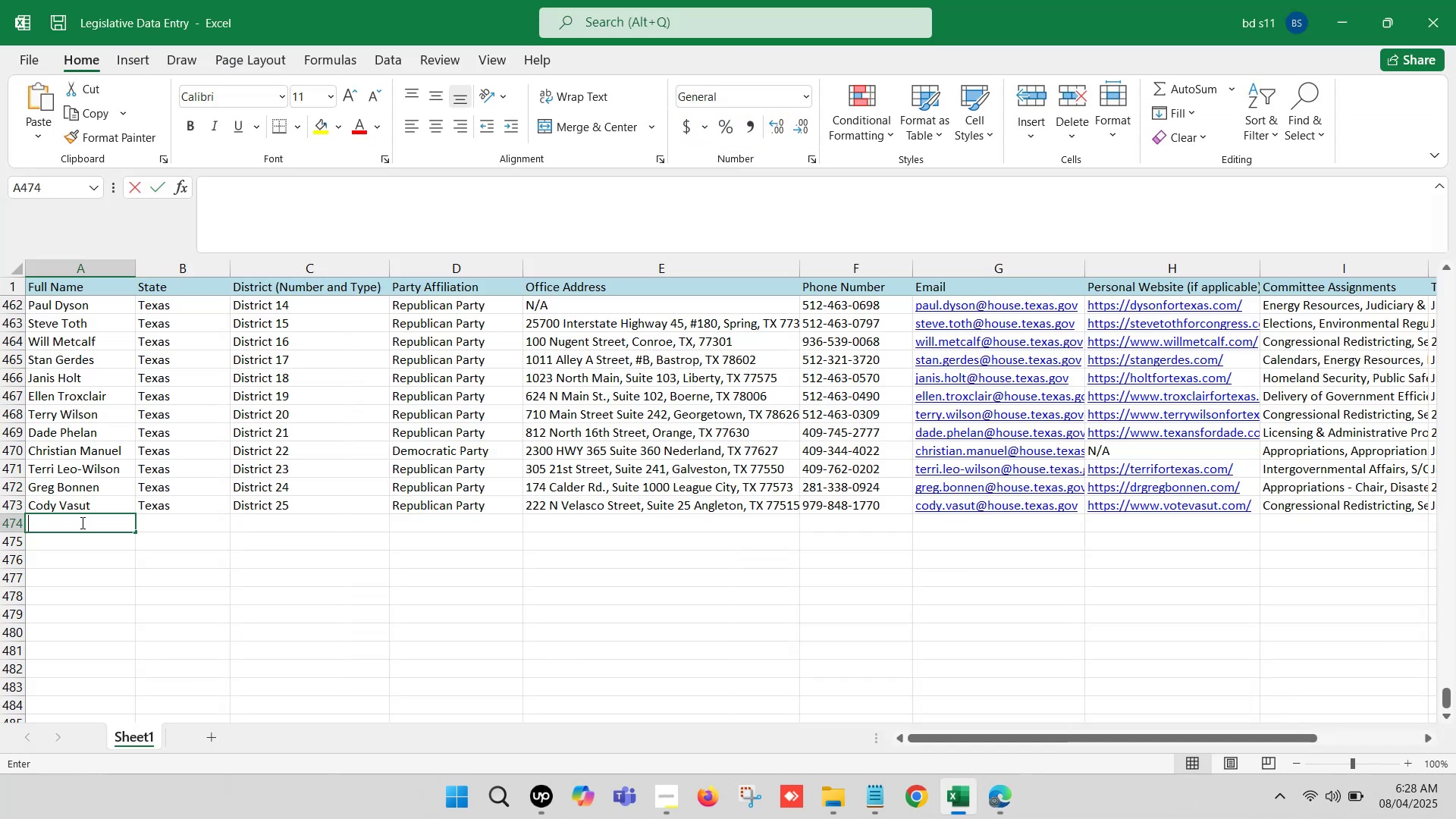 
key(Control+ControlLeft)
 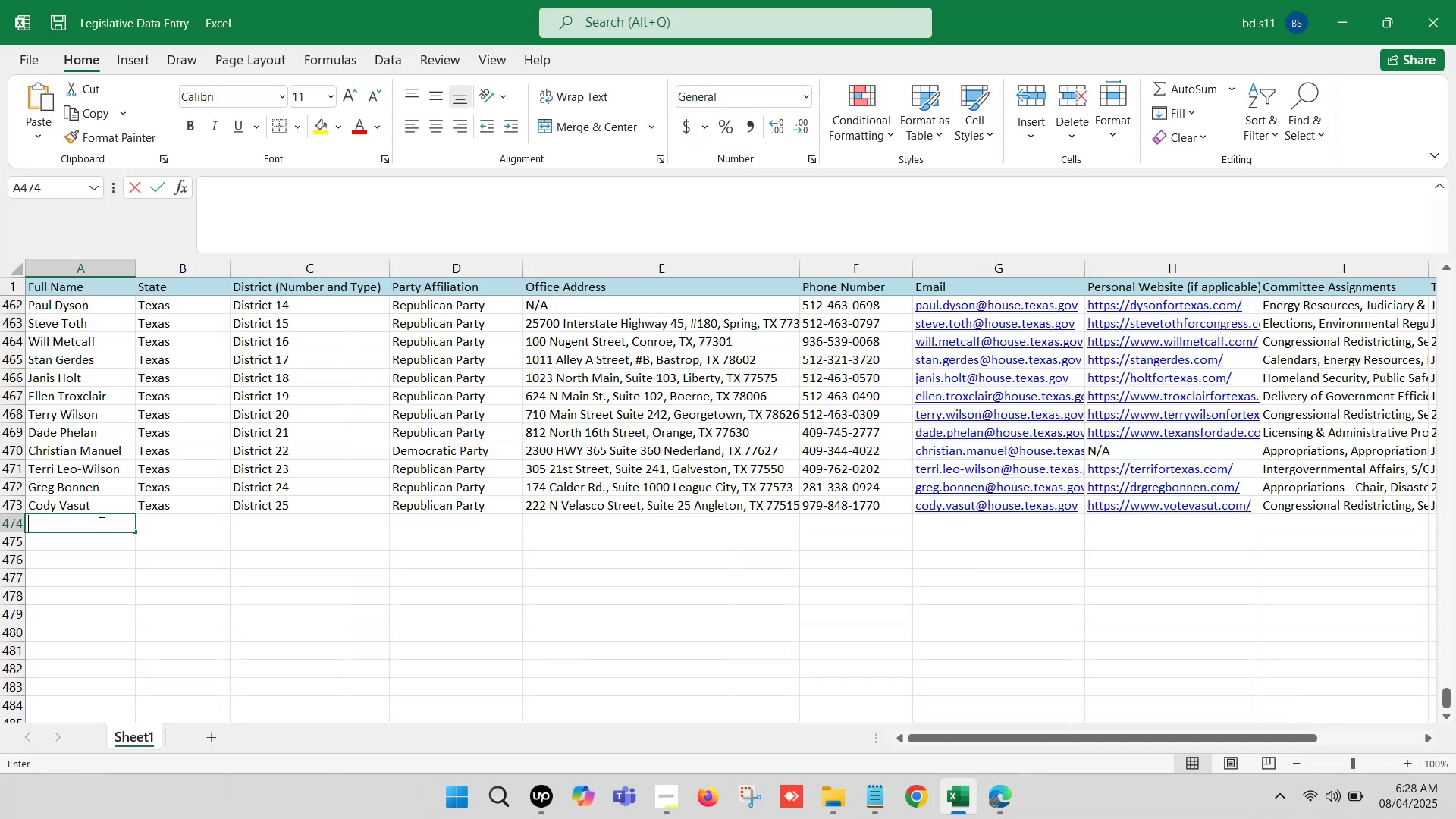 
key(Control+V)
 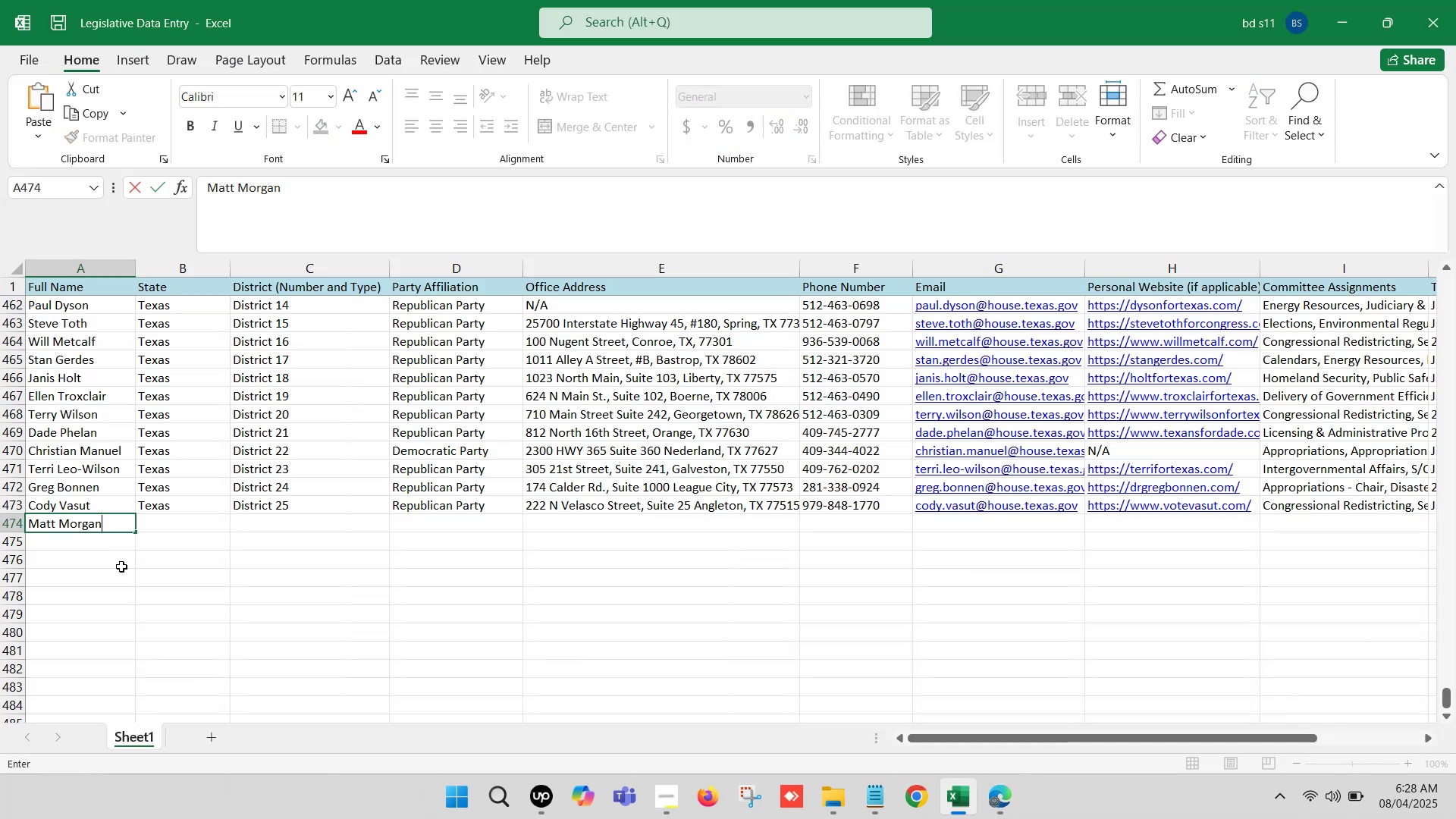 
left_click([121, 567])
 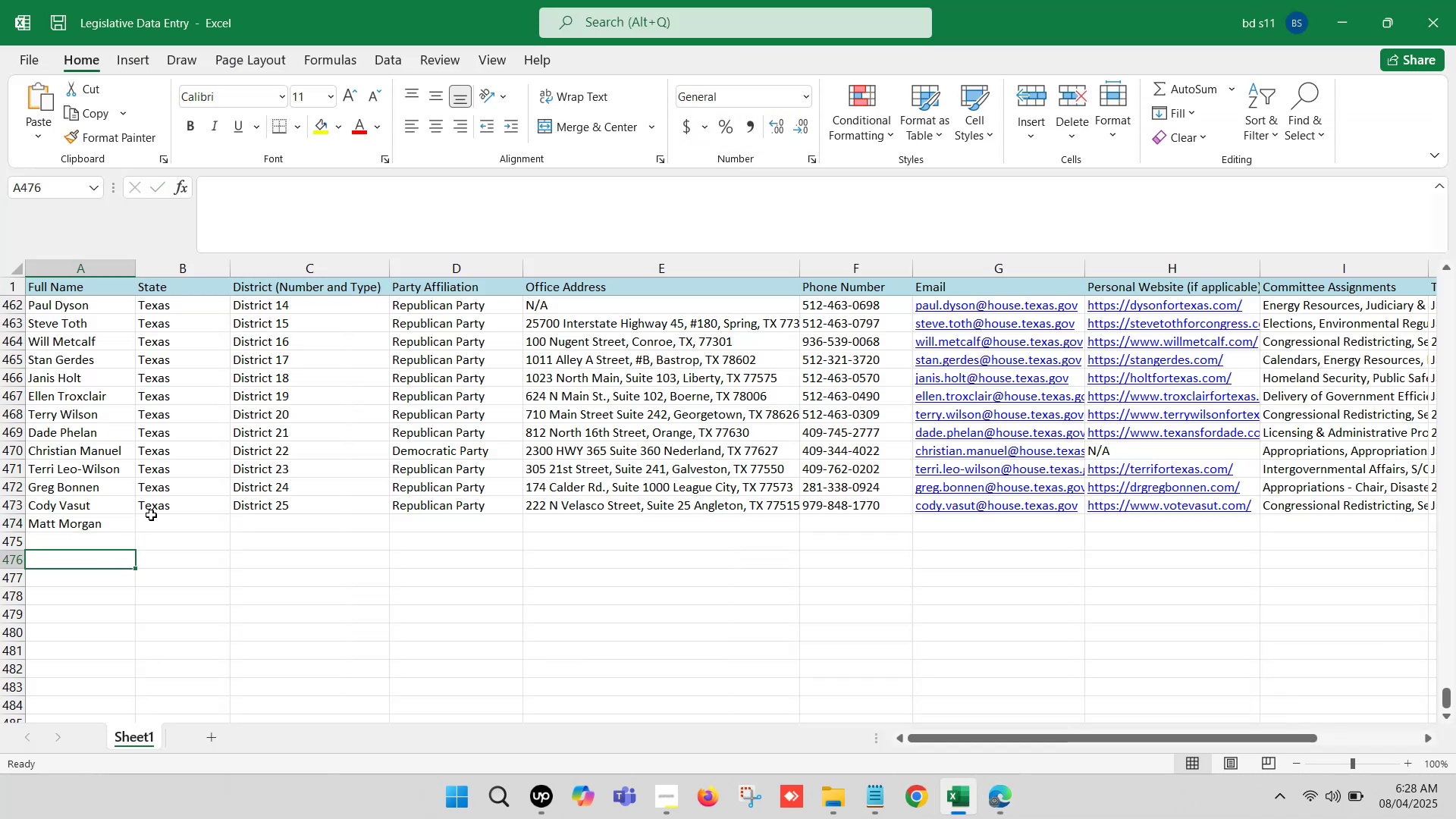 
left_click([153, 510])
 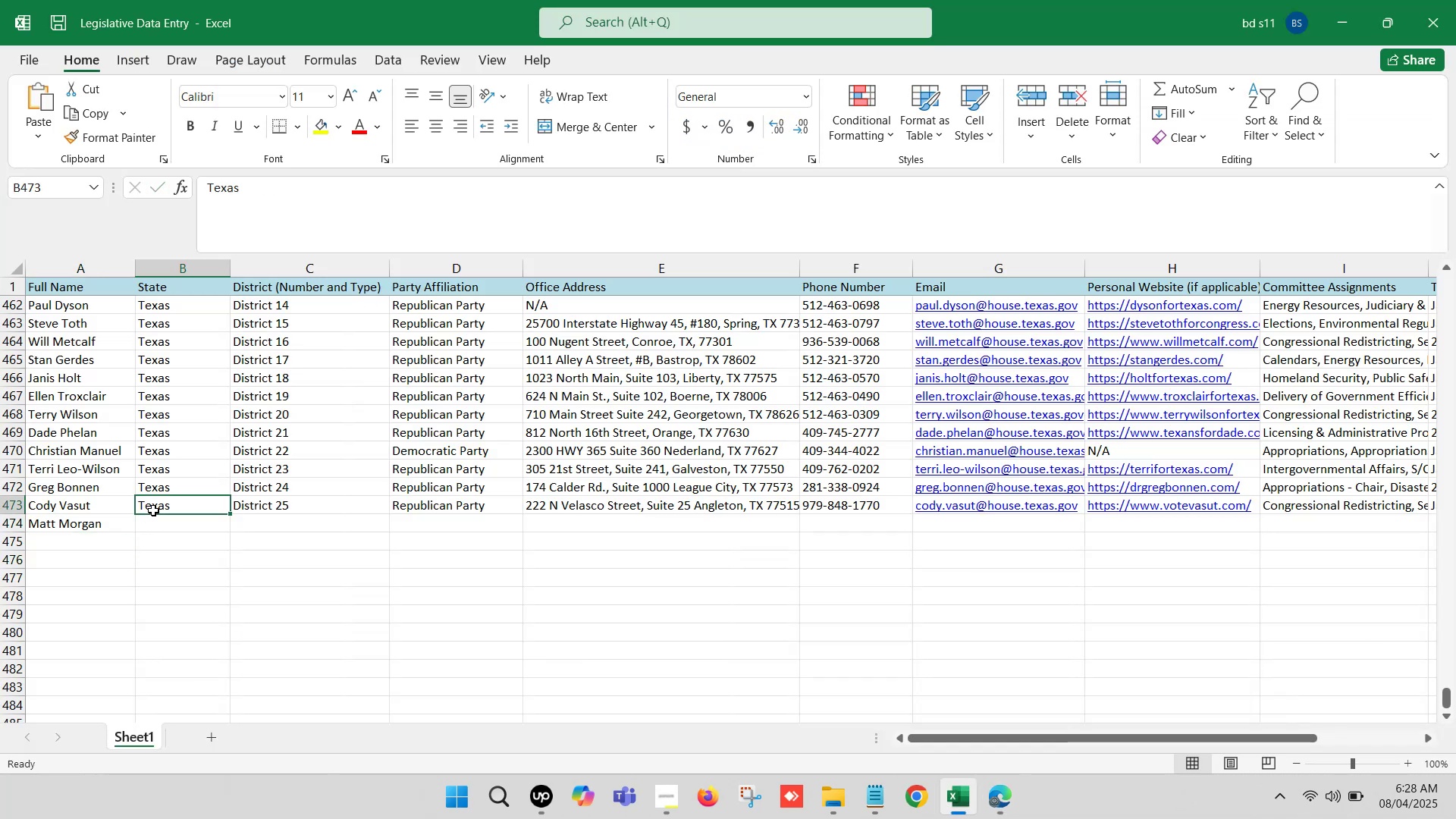 
key(Control+ControlLeft)
 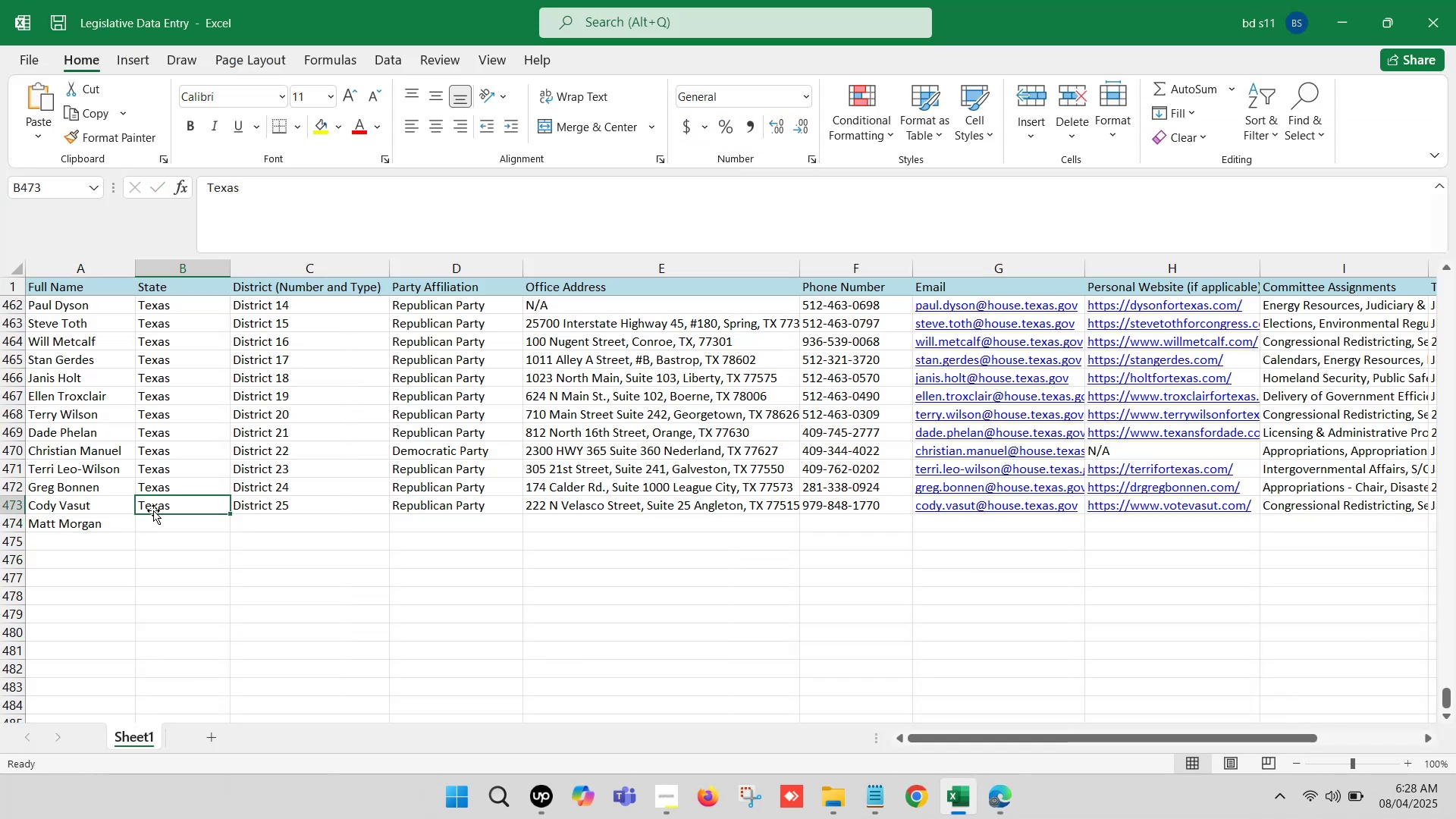 
key(Control+C)
 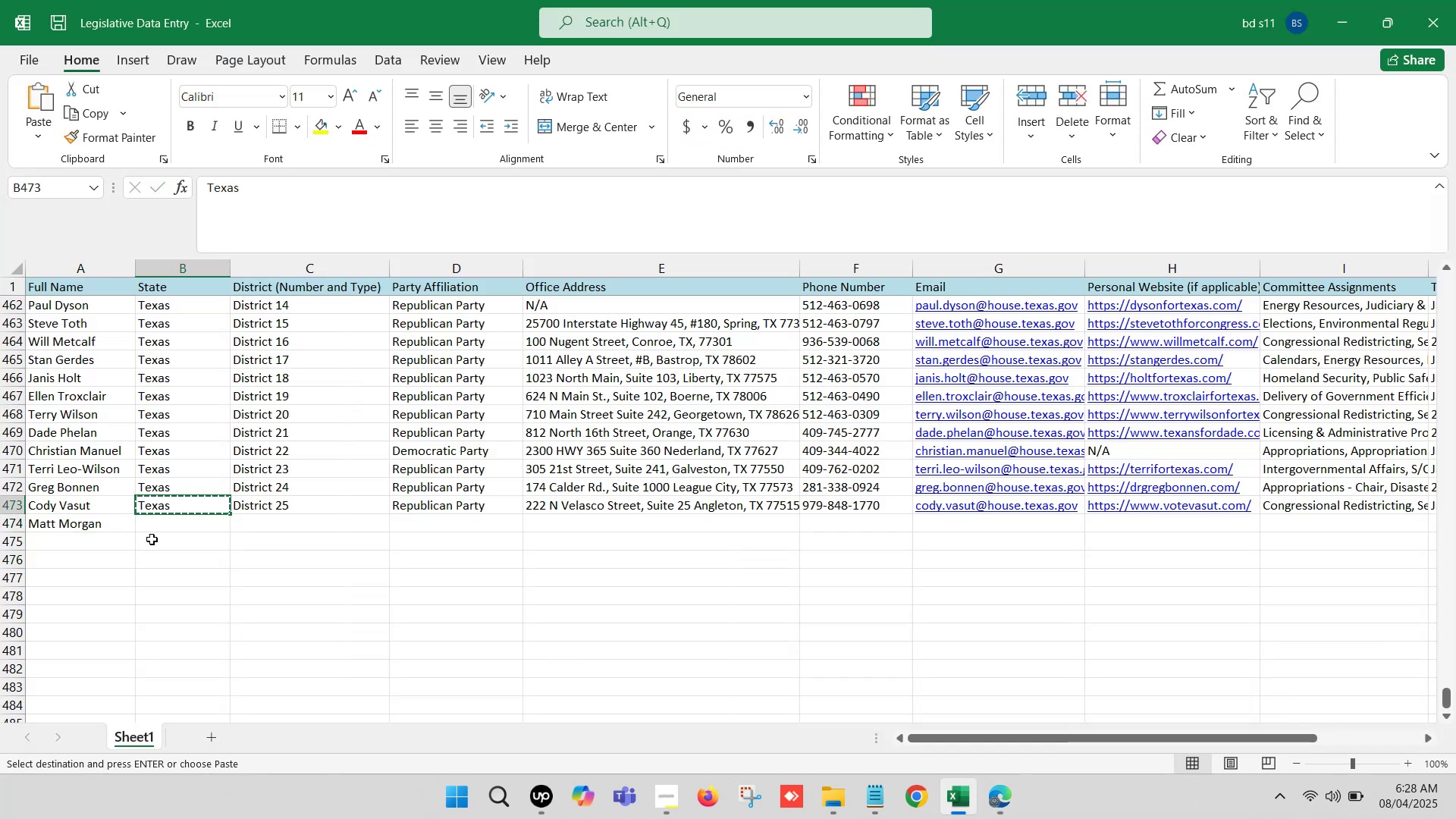 
key(Control+ControlLeft)
 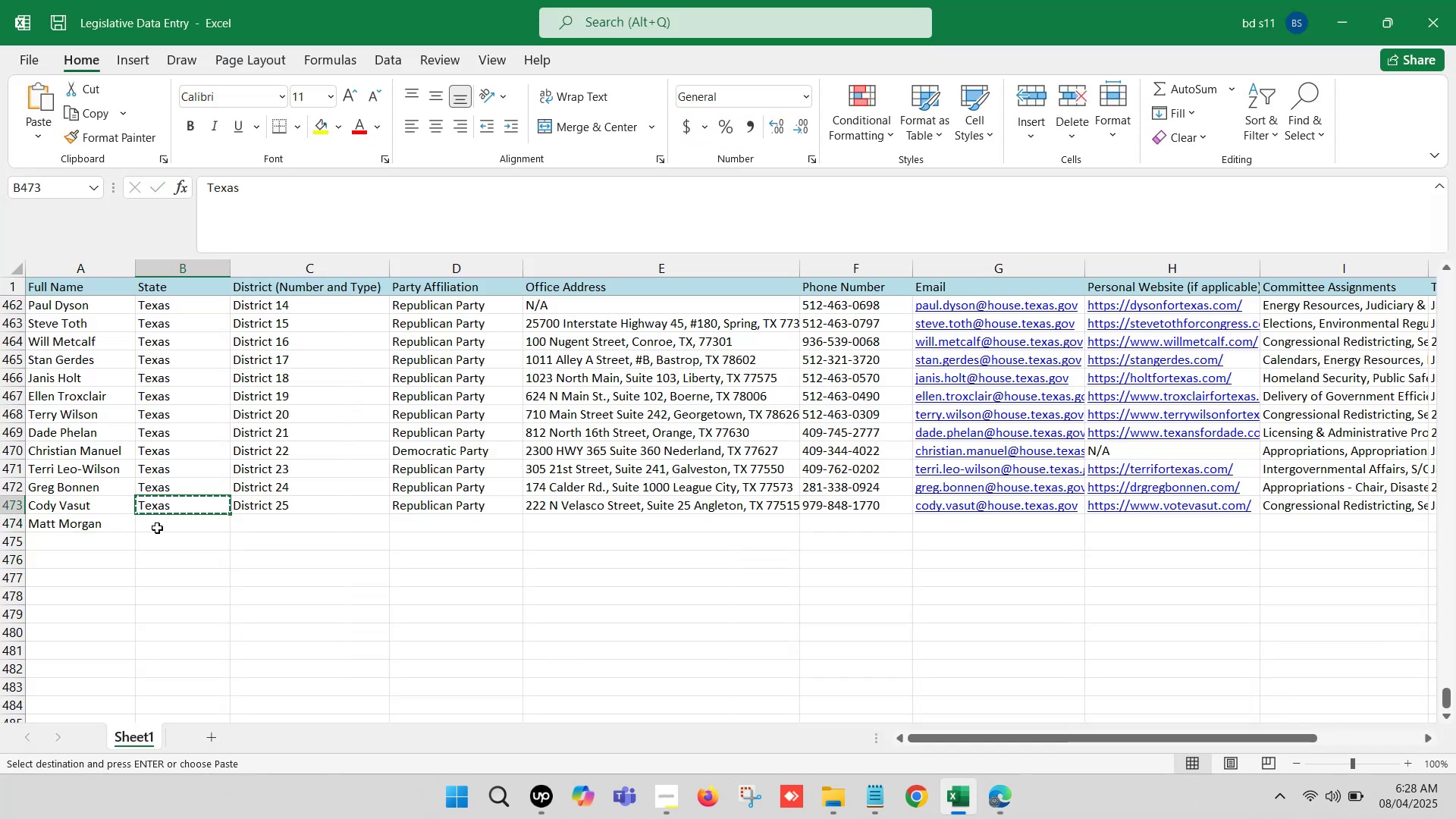 
left_click([157, 528])
 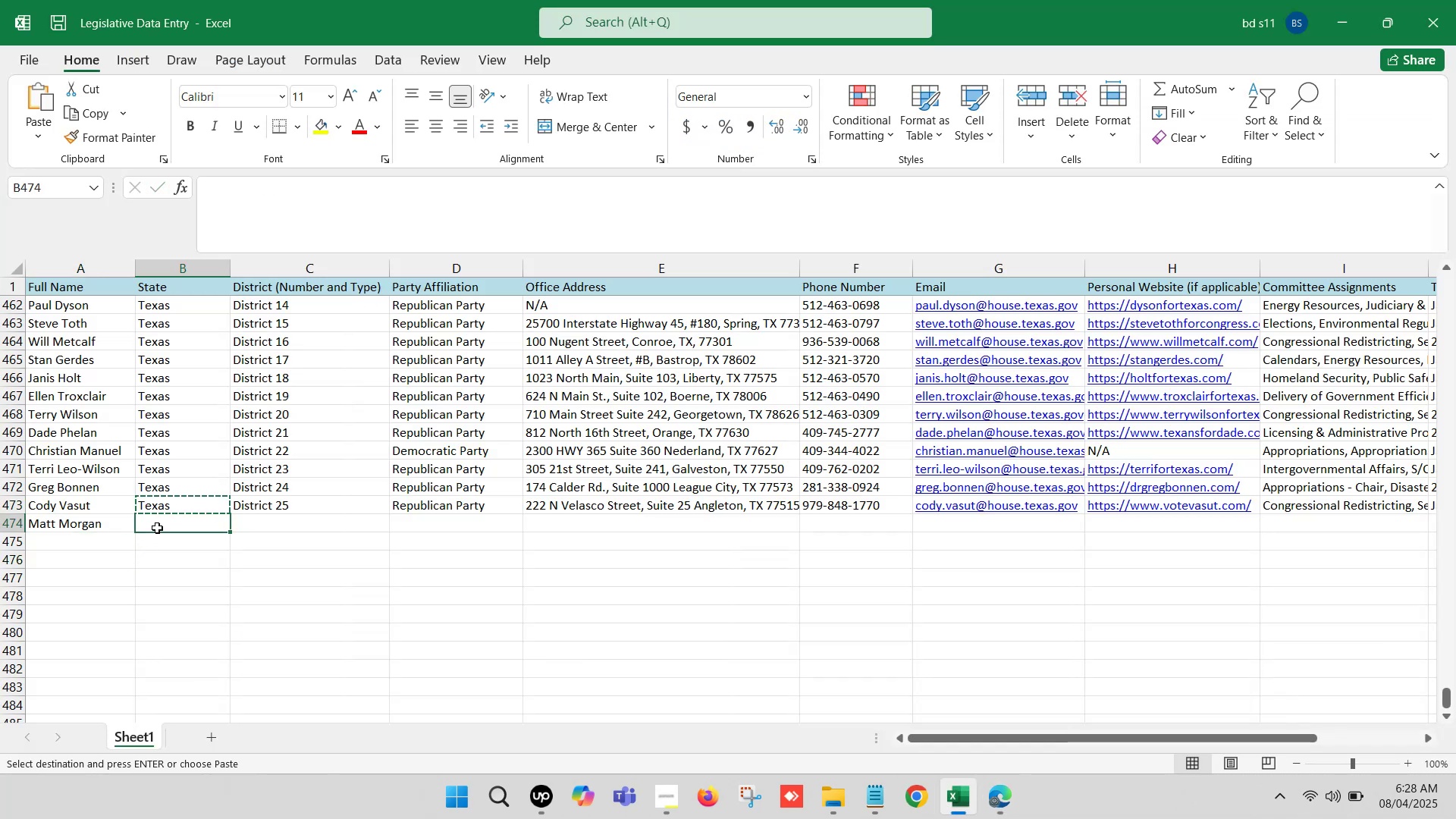 
key(Control+V)
 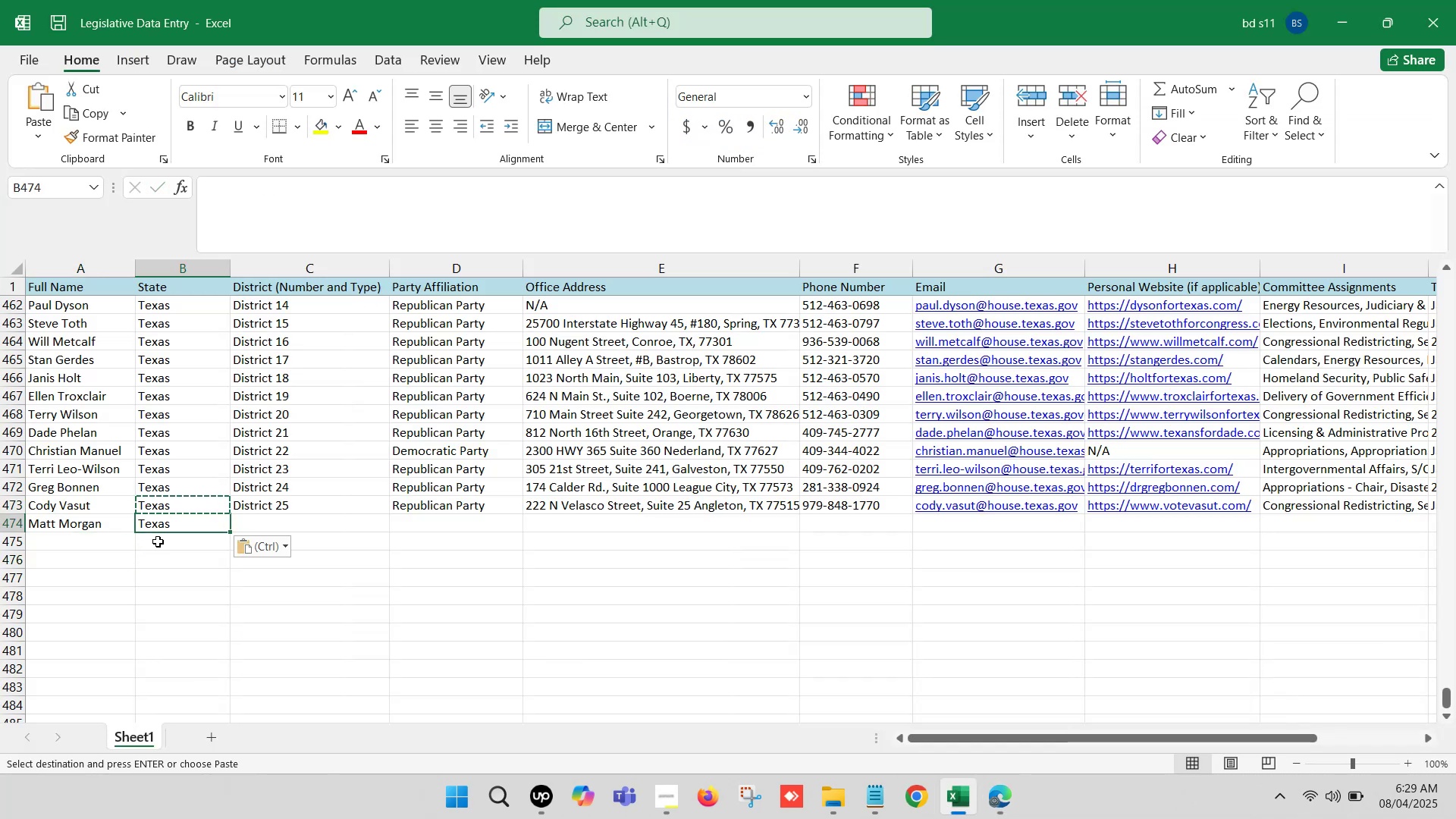 
left_click([163, 575])
 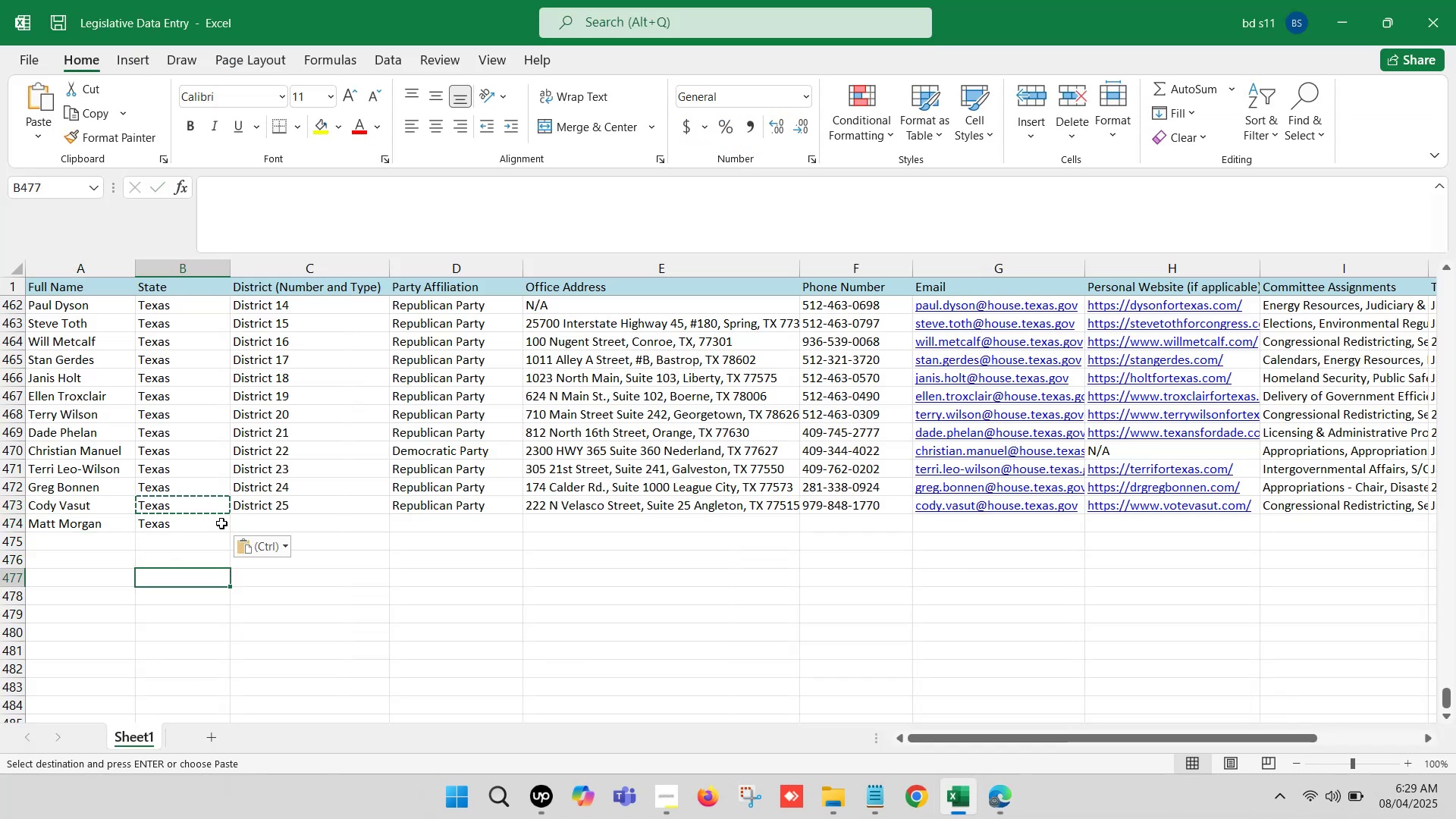 
left_click([242, 523])
 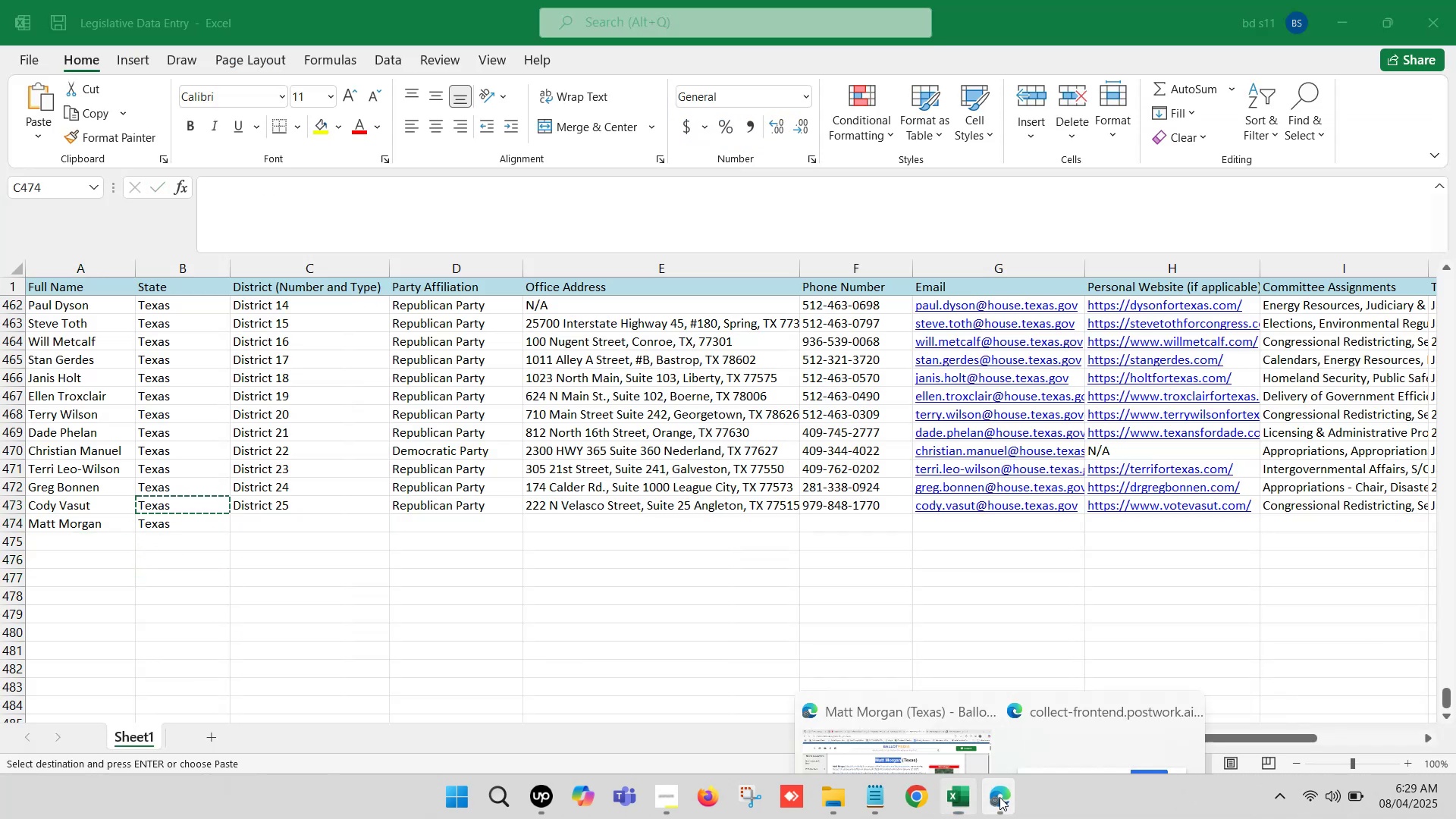 
left_click([937, 700])
 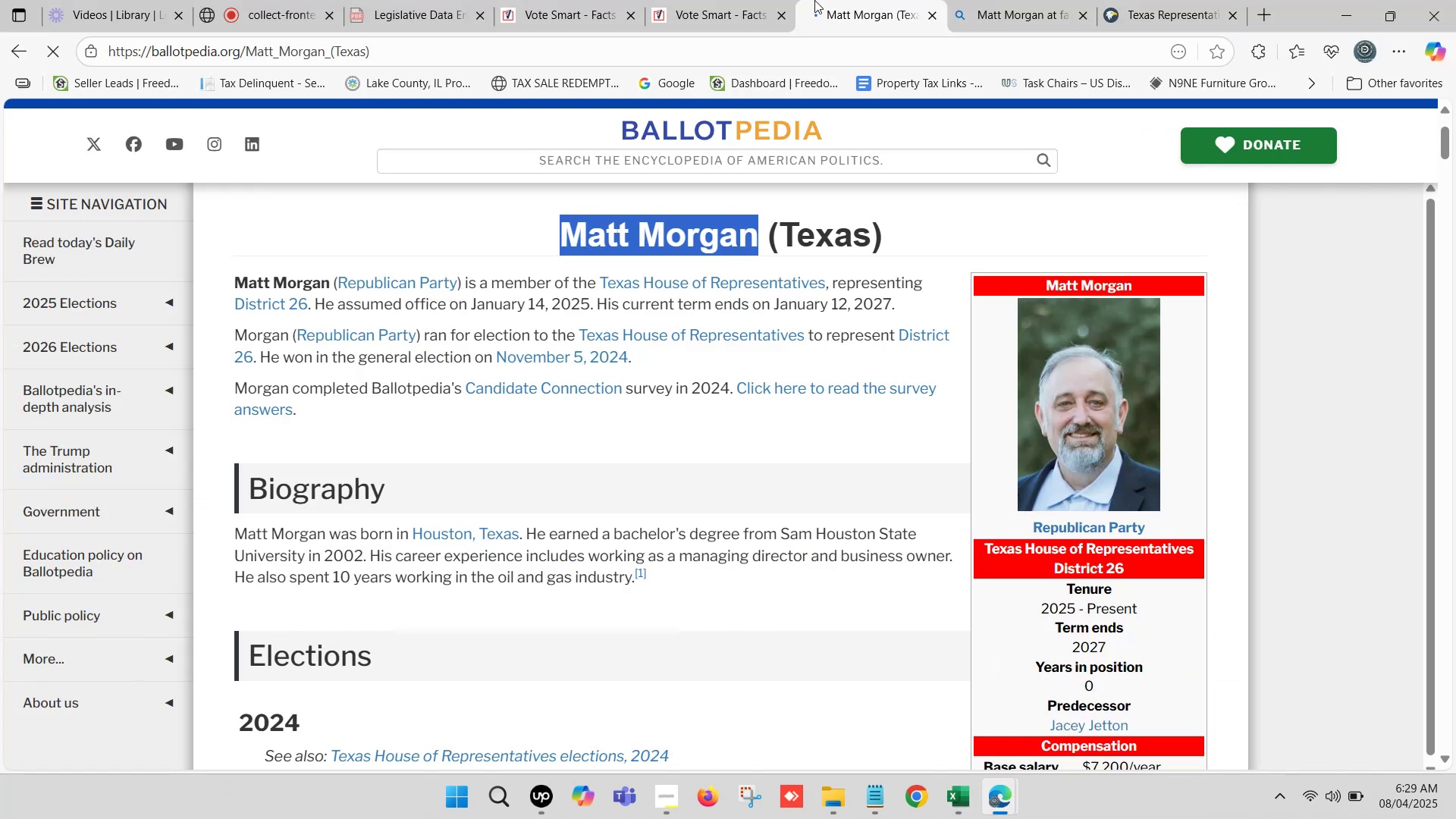 
left_click([703, 0])
 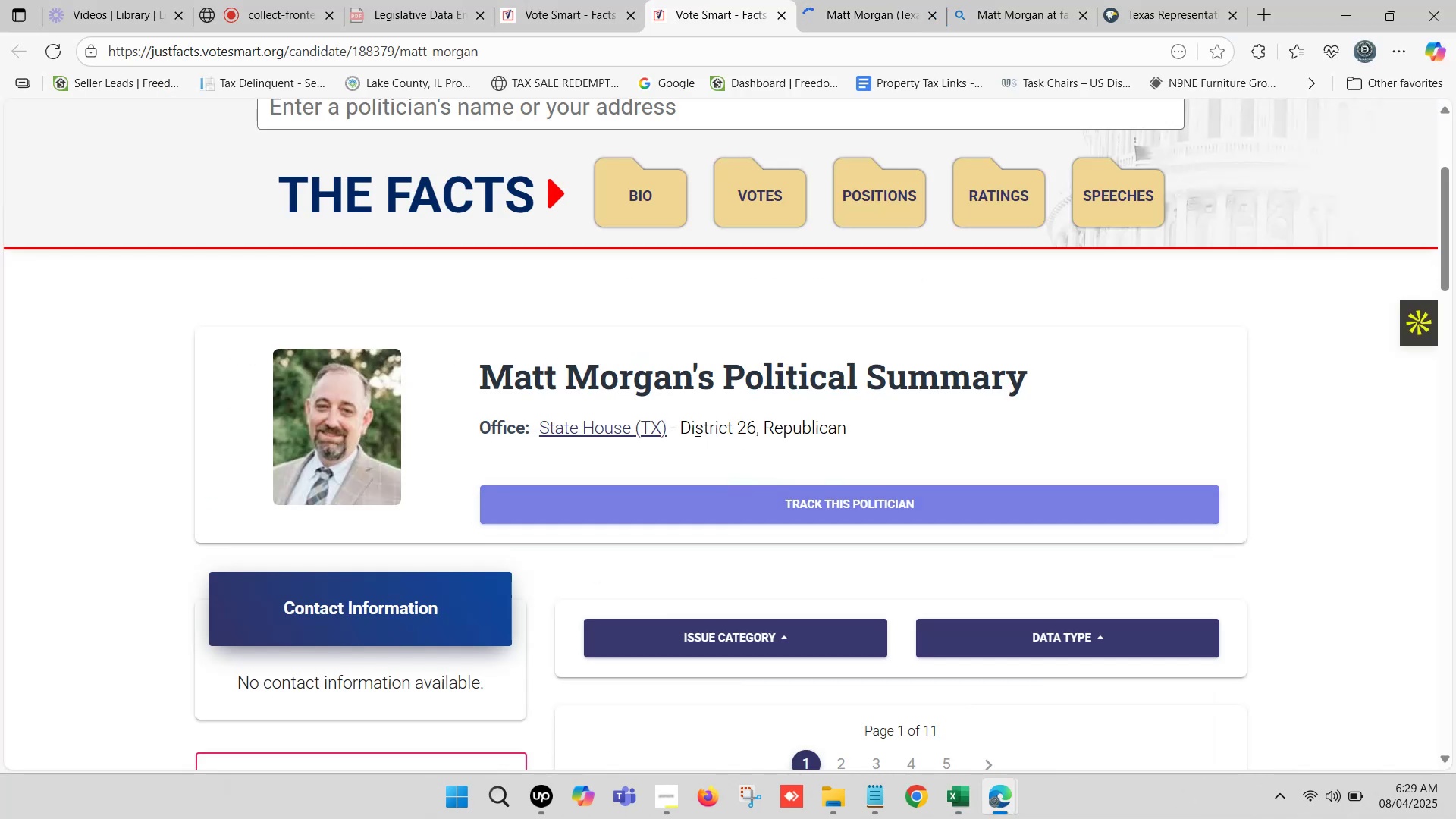 
left_click_drag(start_coordinate=[684, 420], to_coordinate=[755, 435])
 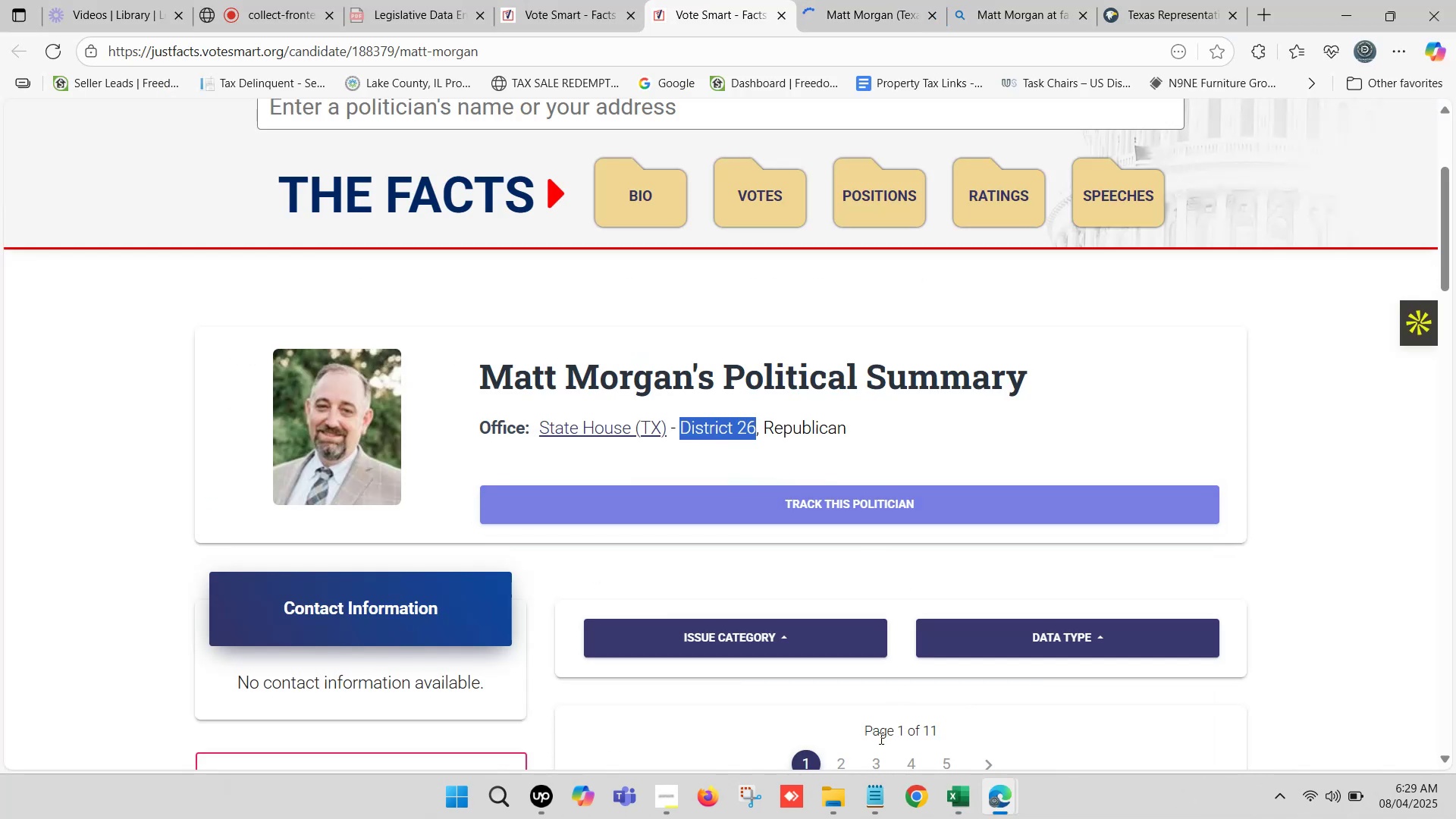 
key(Control+C)
 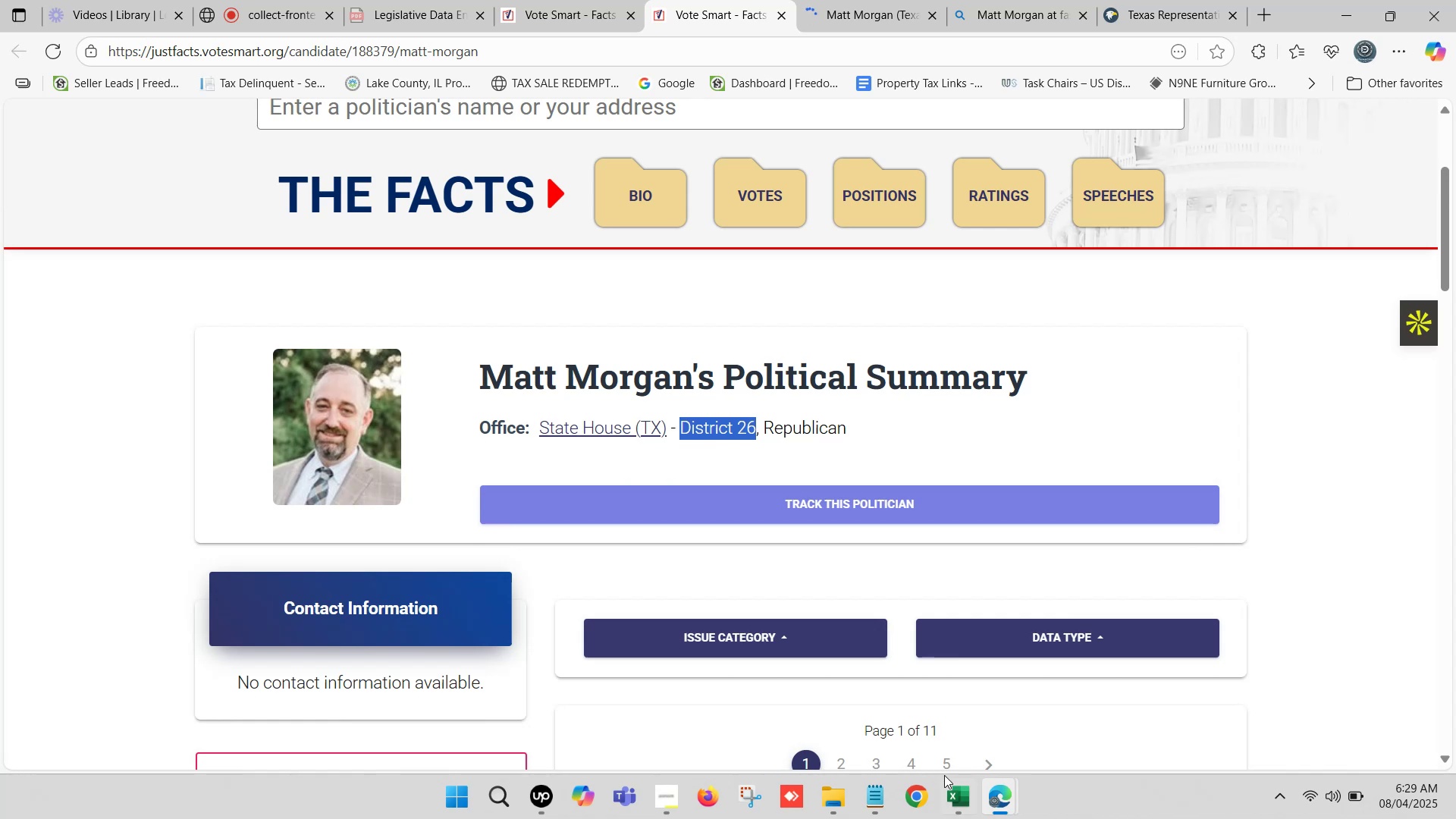 
left_click([948, 782])
 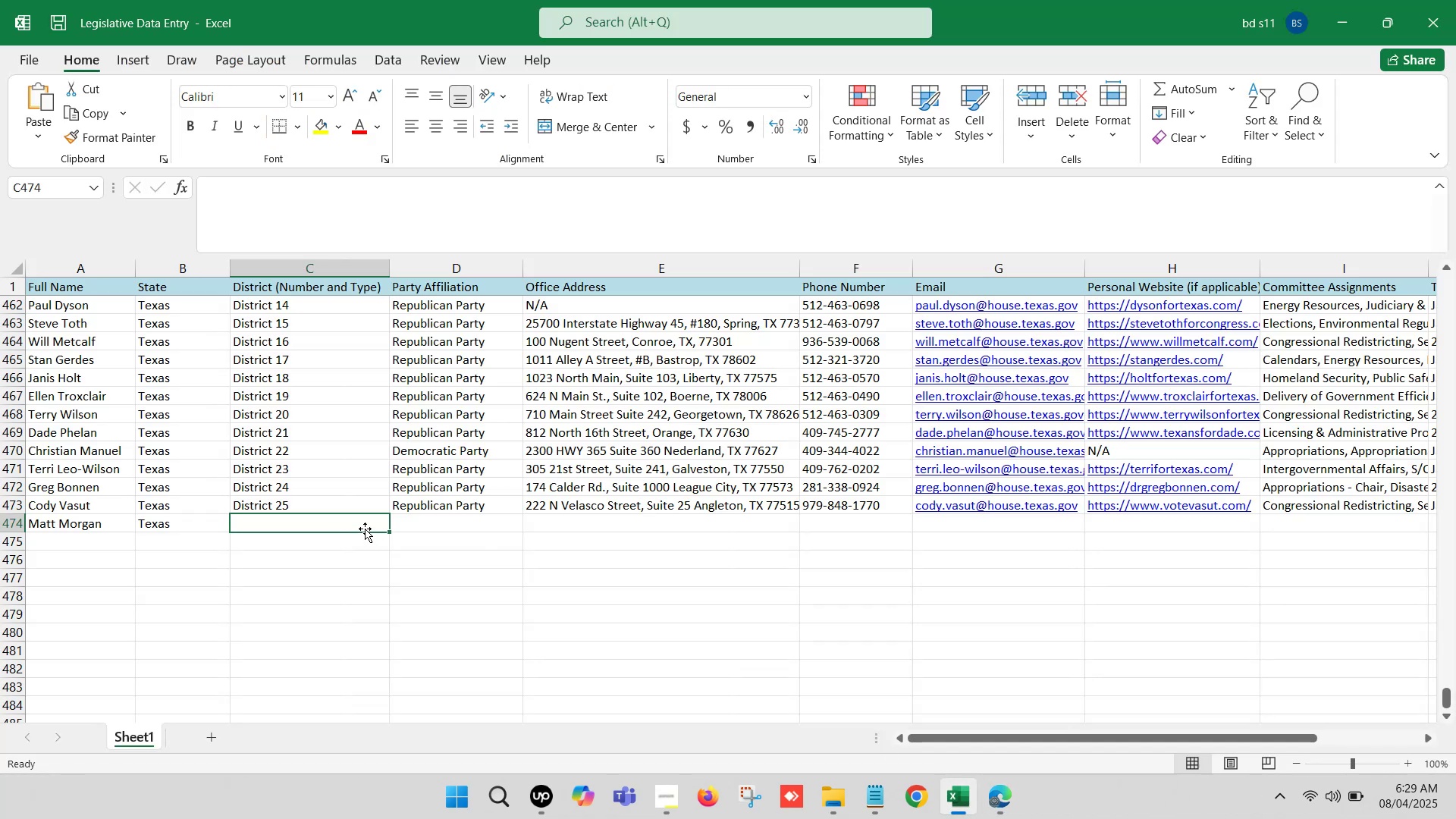 
double_click([365, 527])
 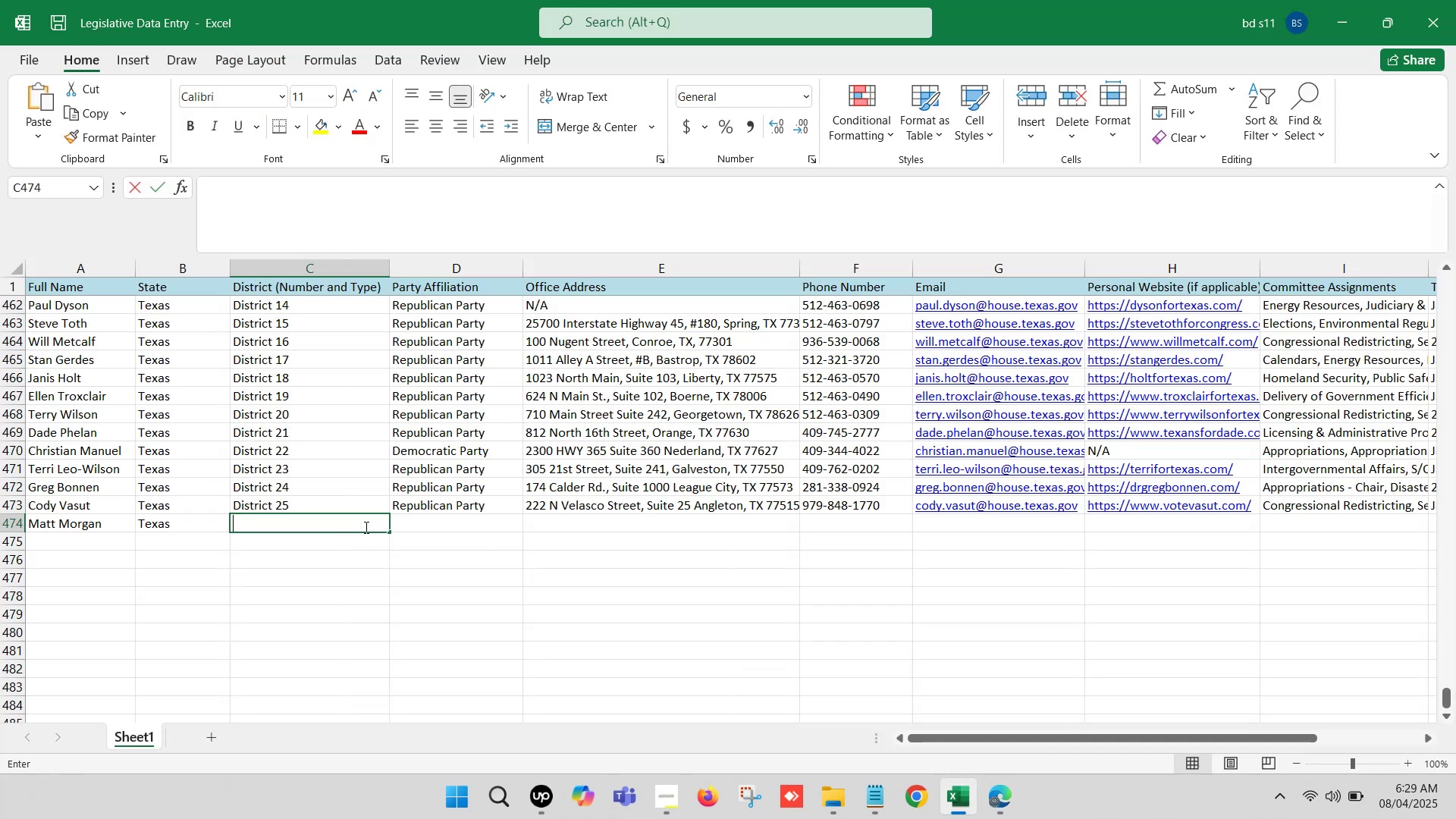 
key(Control+ControlLeft)
 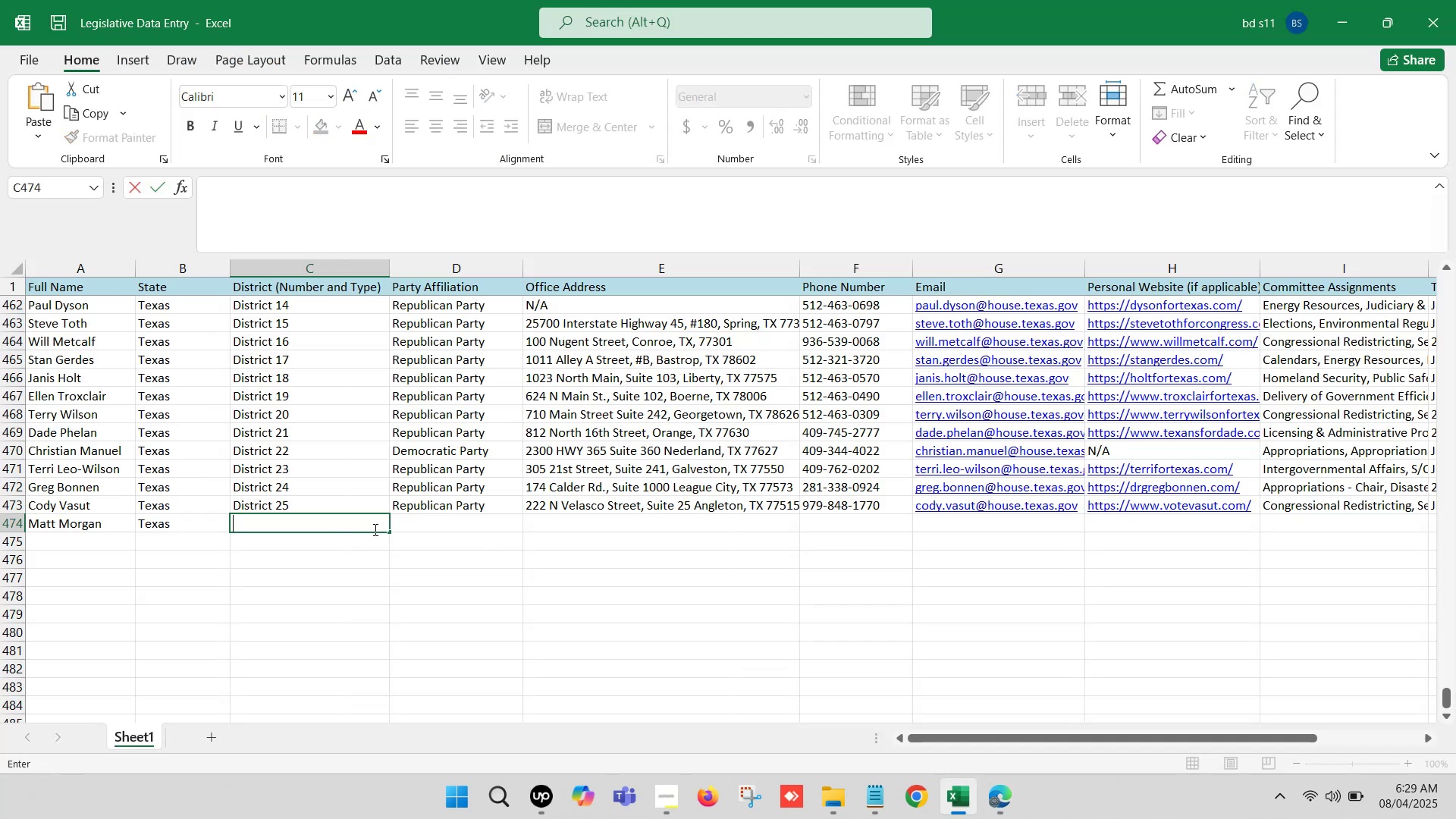 
key(Control+V)
 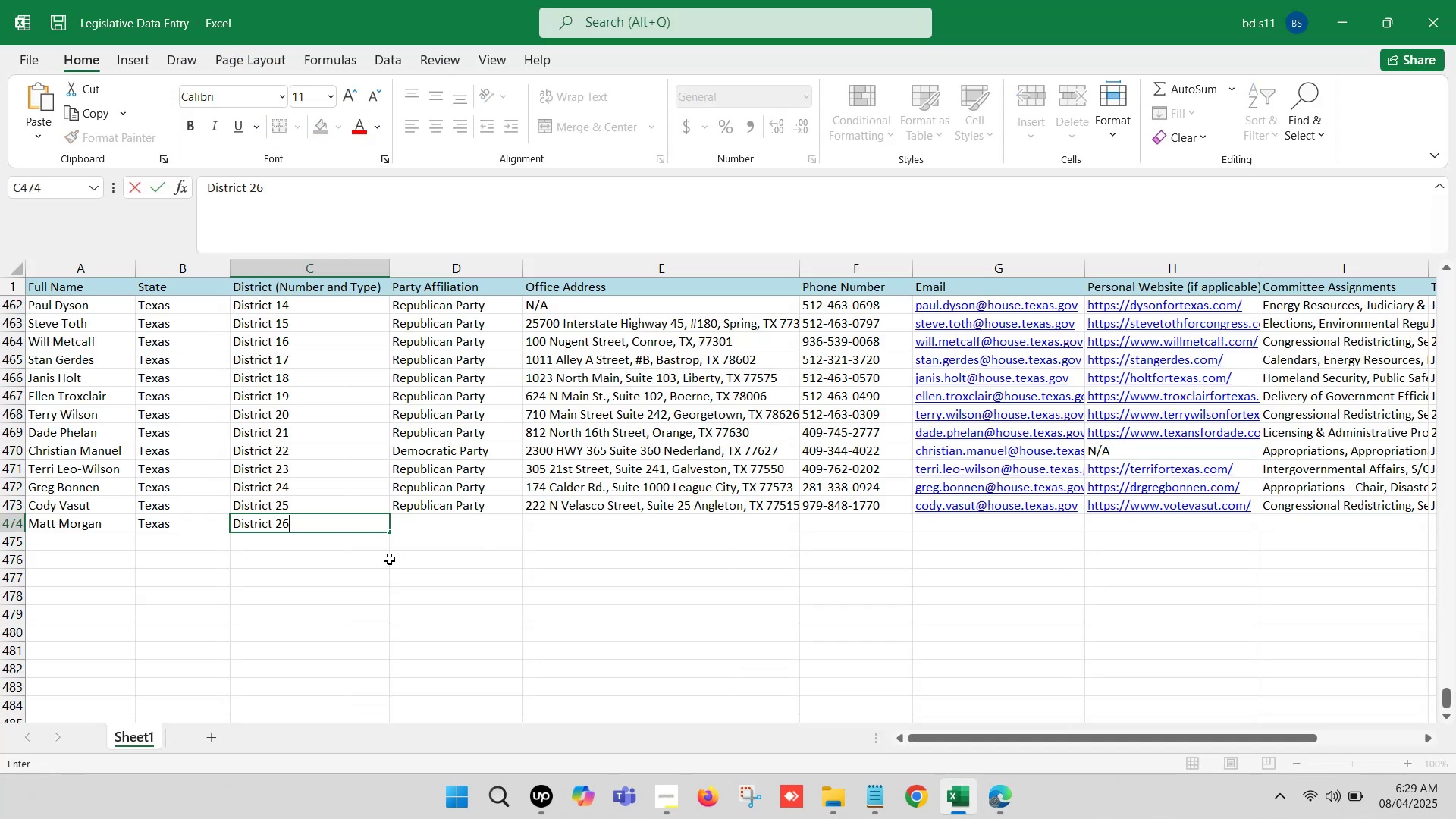 
left_click([384, 561])
 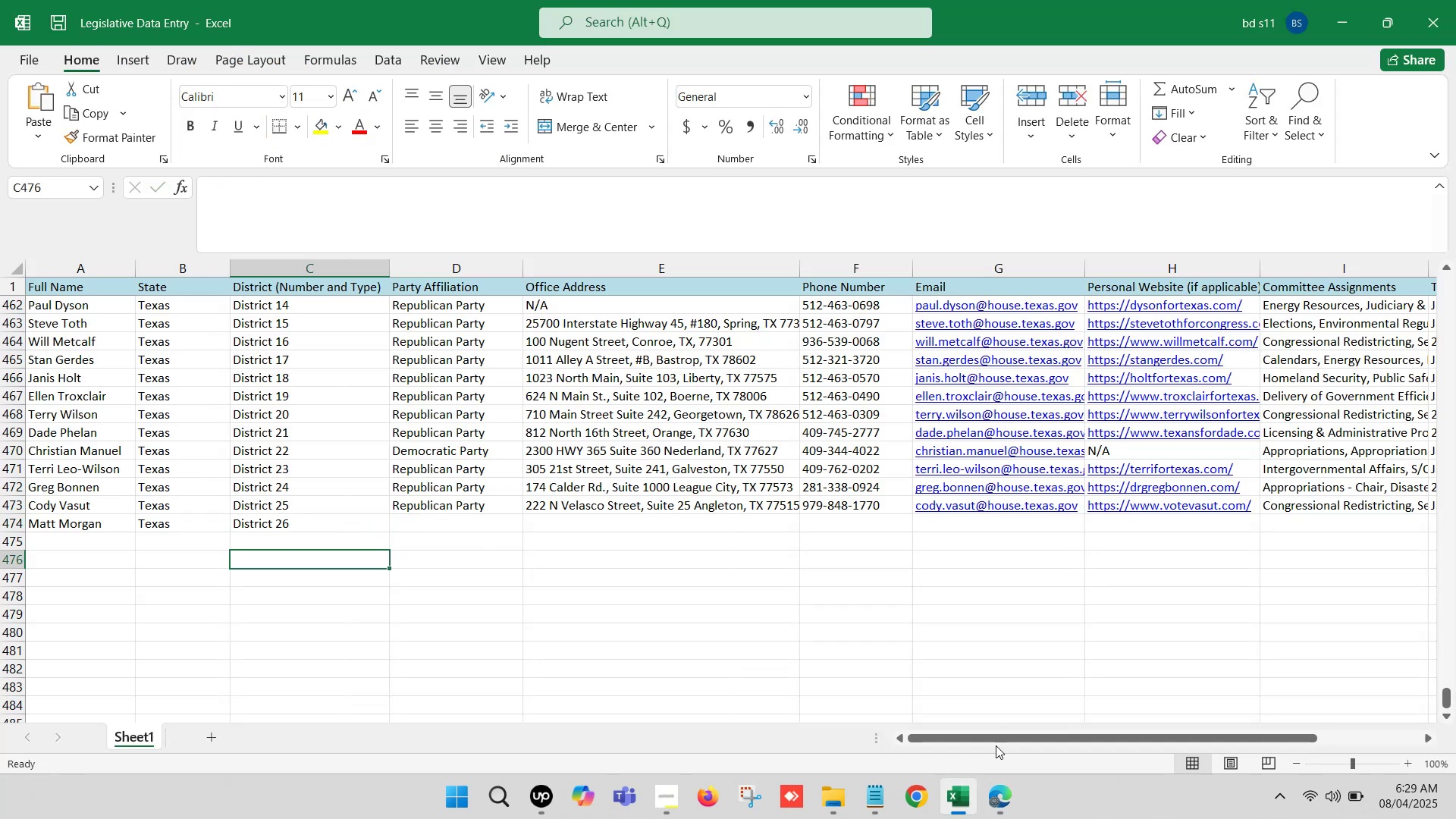 
left_click([1005, 789])
 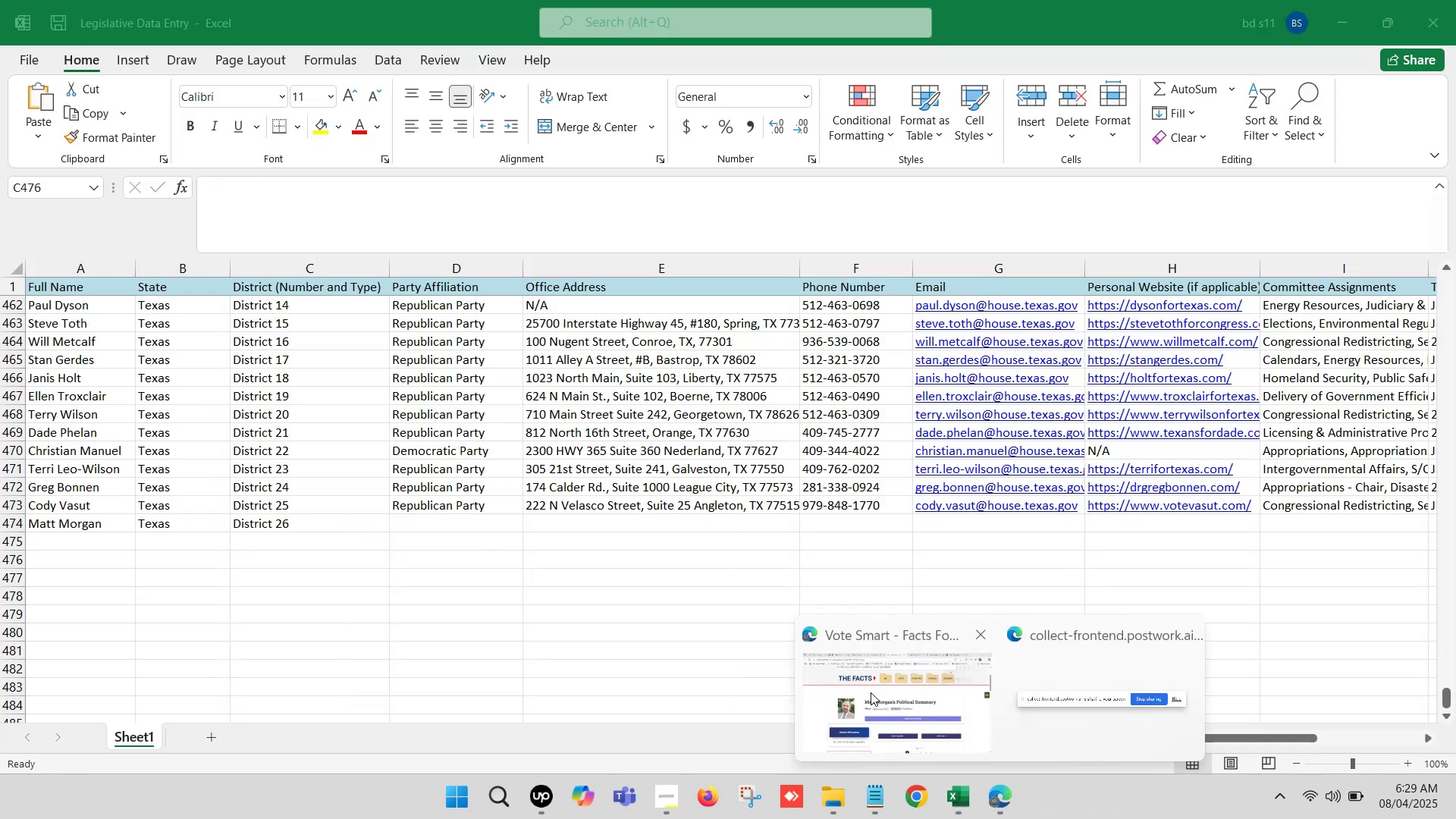 
left_click([871, 692])
 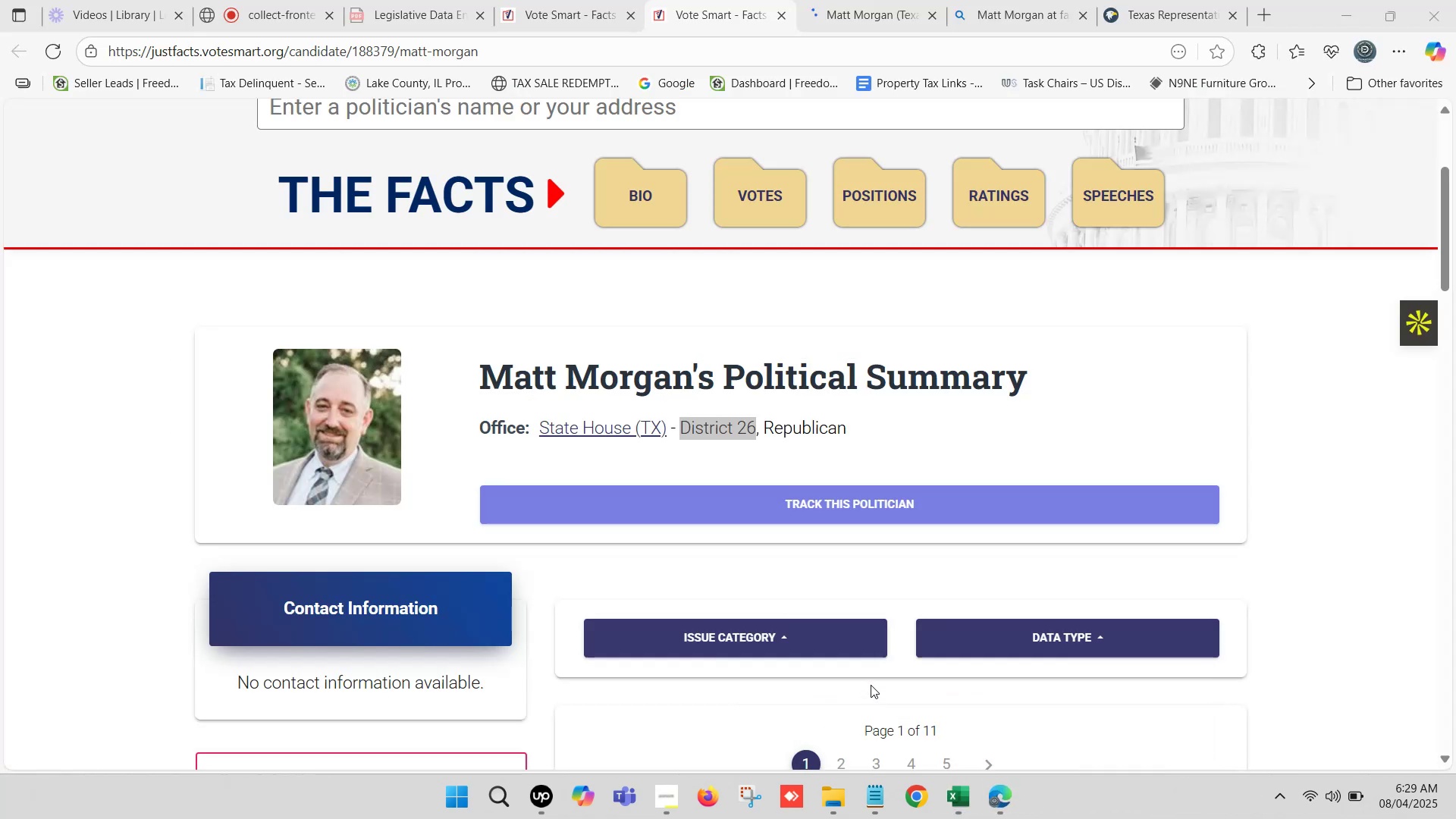 
scroll: coordinate [797, 403], scroll_direction: down, amount: 1.0
 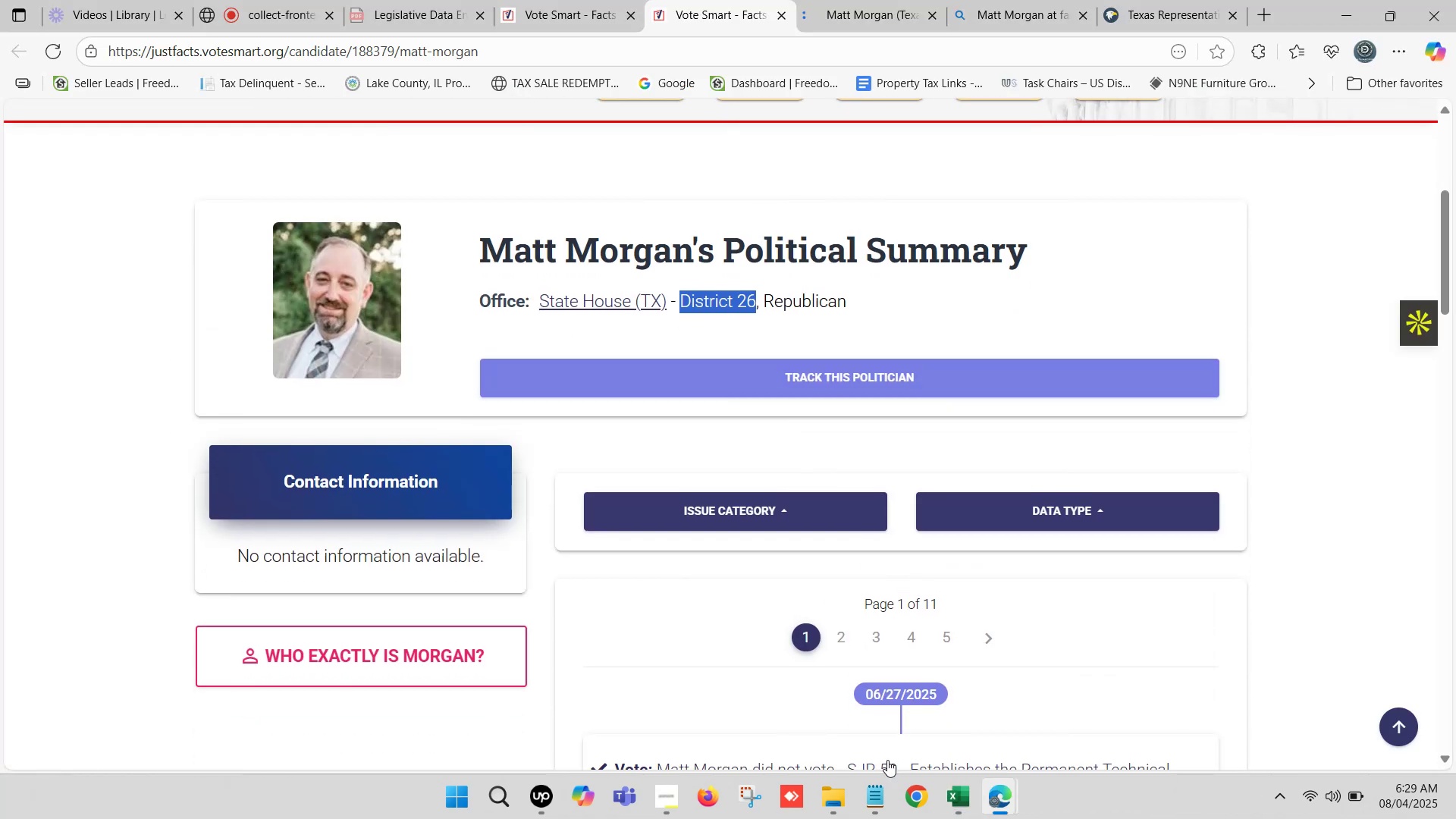 
left_click([961, 789])
 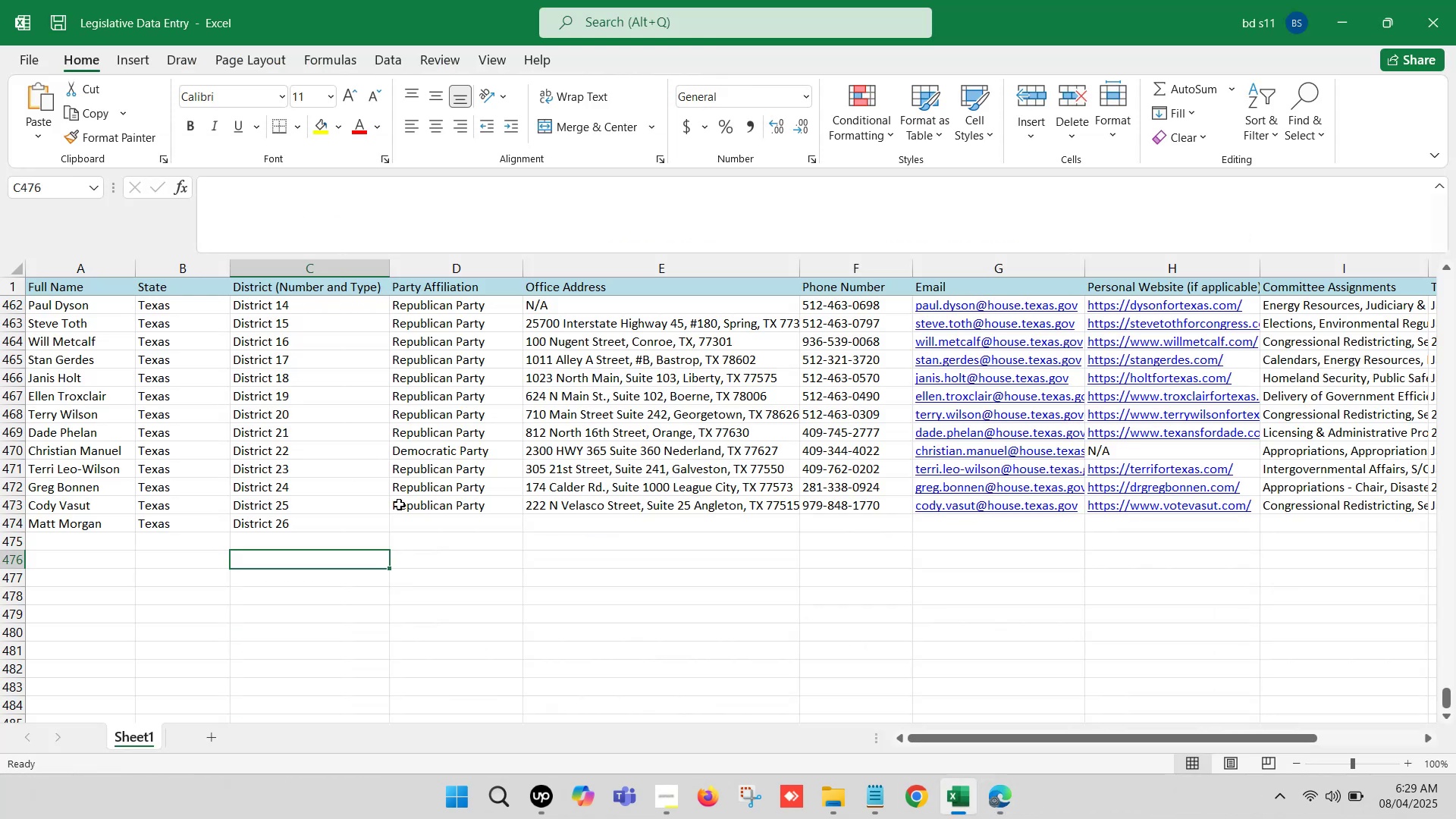 
left_click([408, 498])
 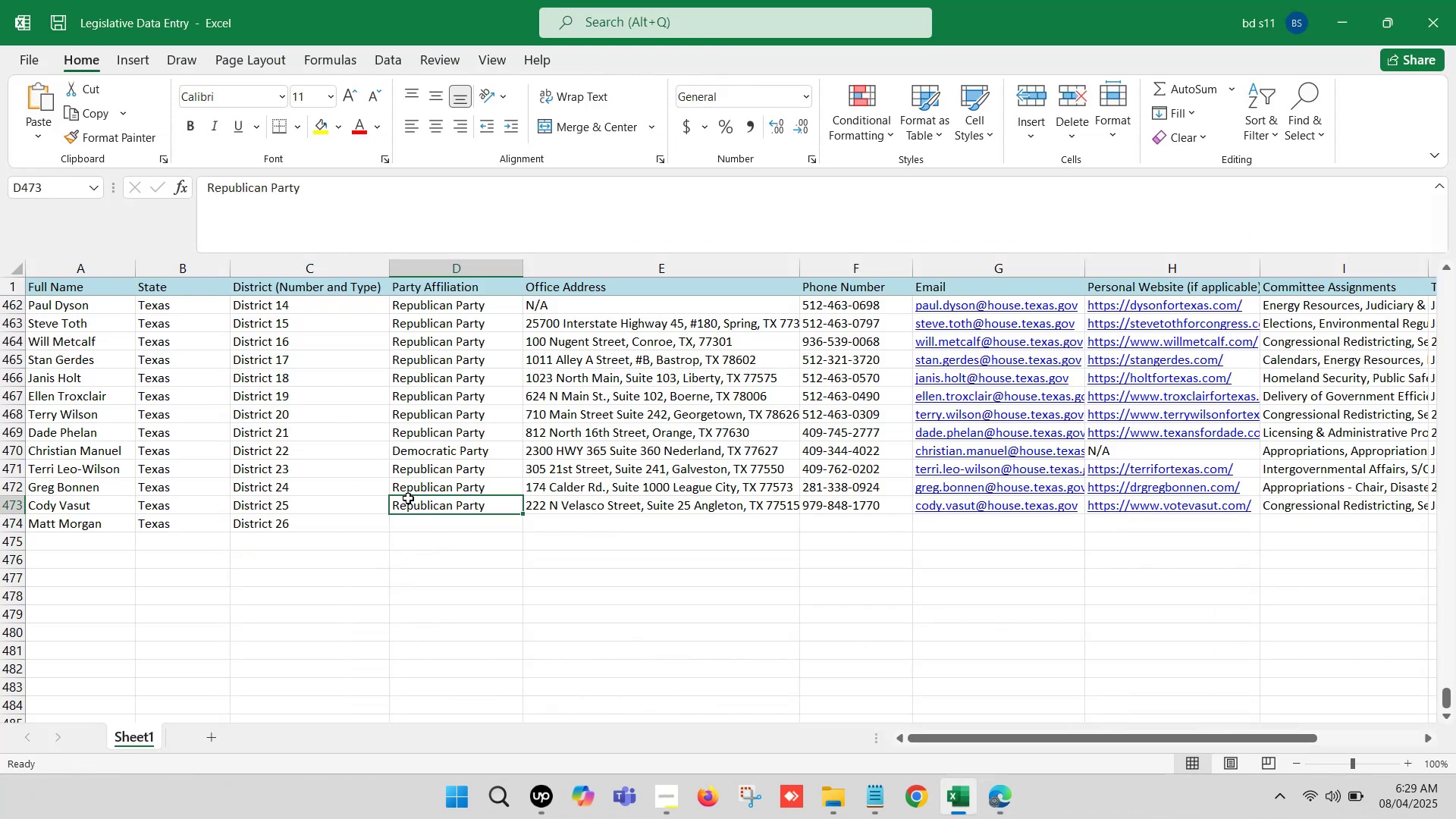 
key(Control+C)
 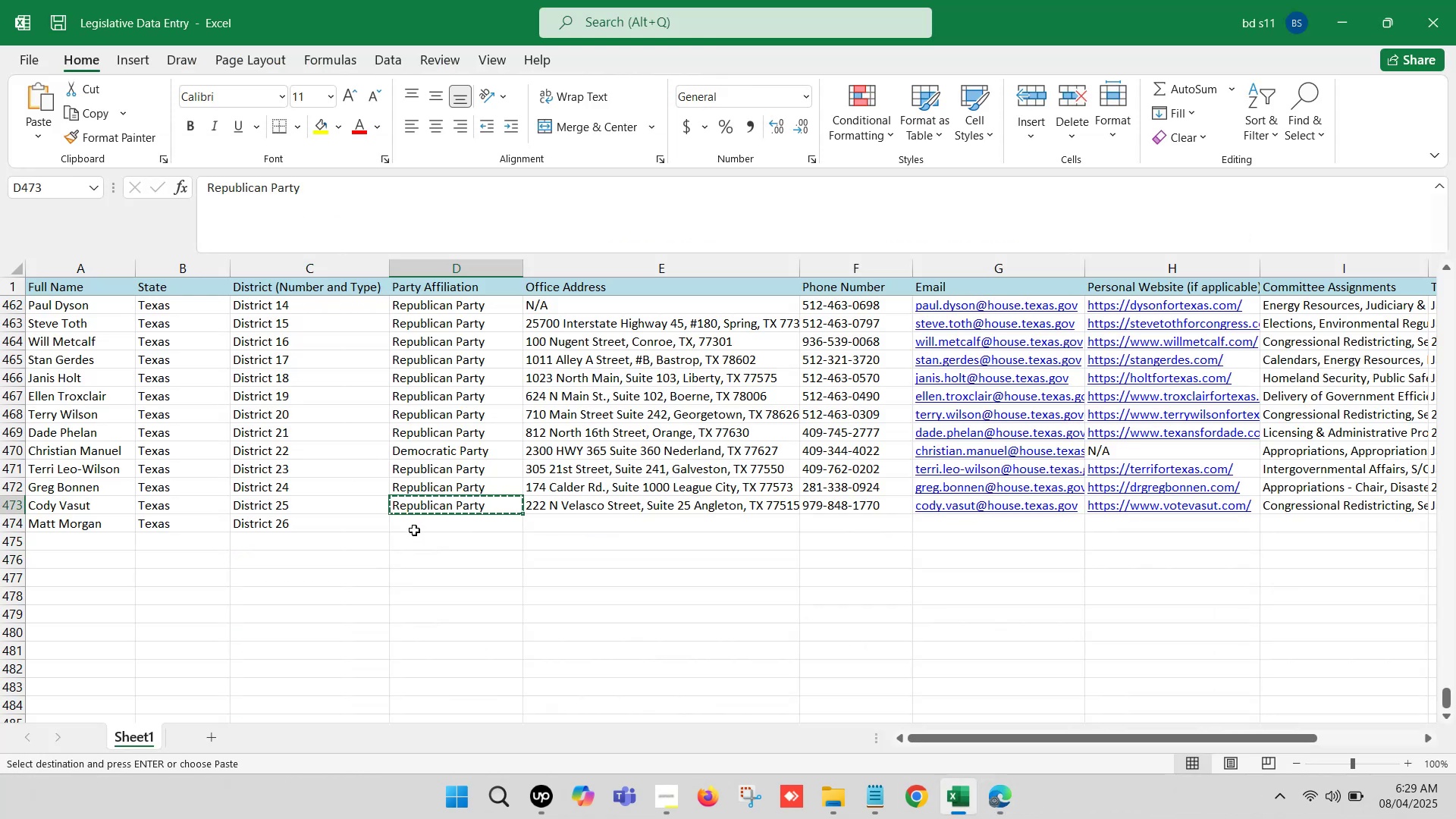 
key(Control+ControlLeft)
 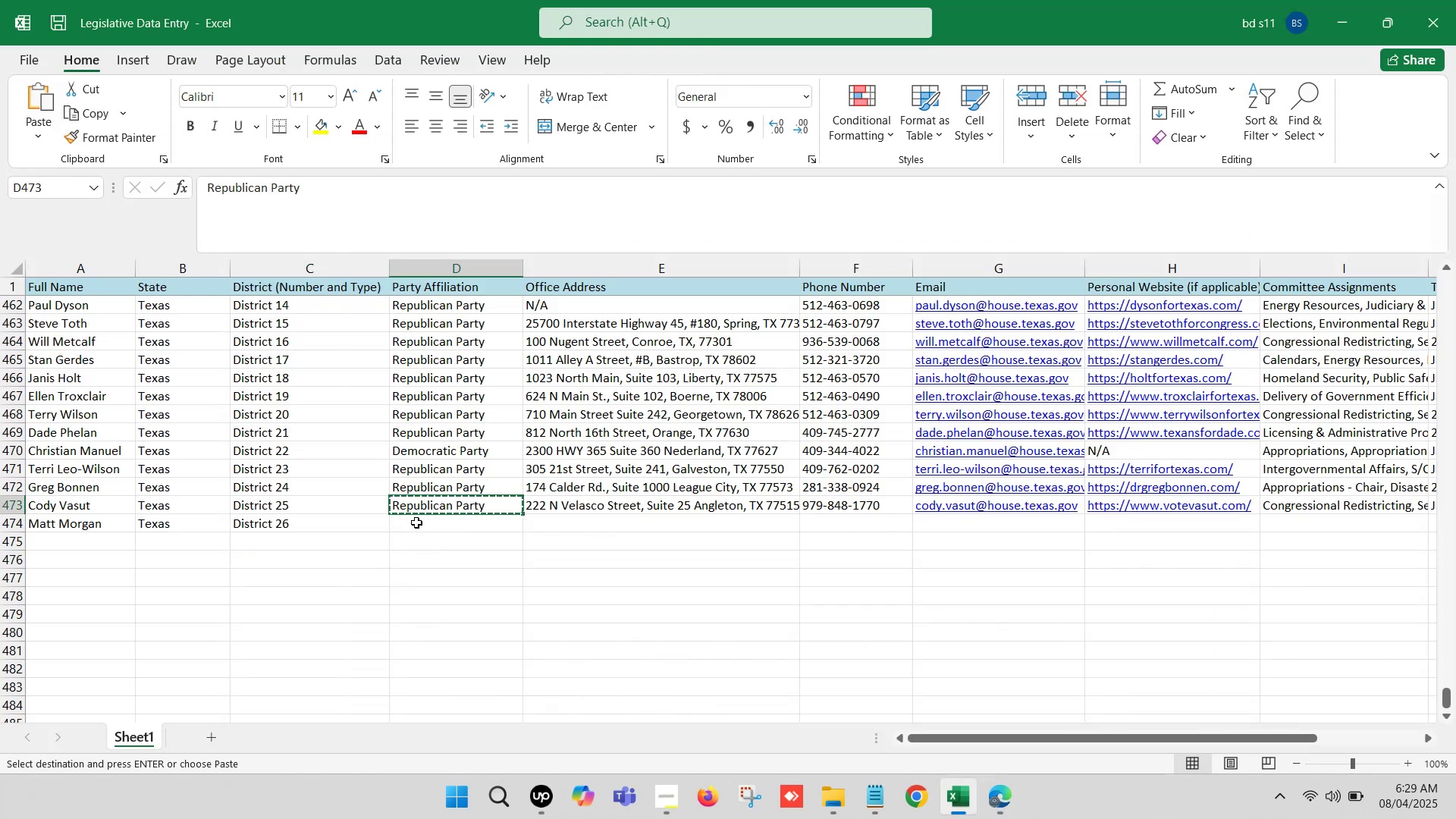 
left_click([416, 522])
 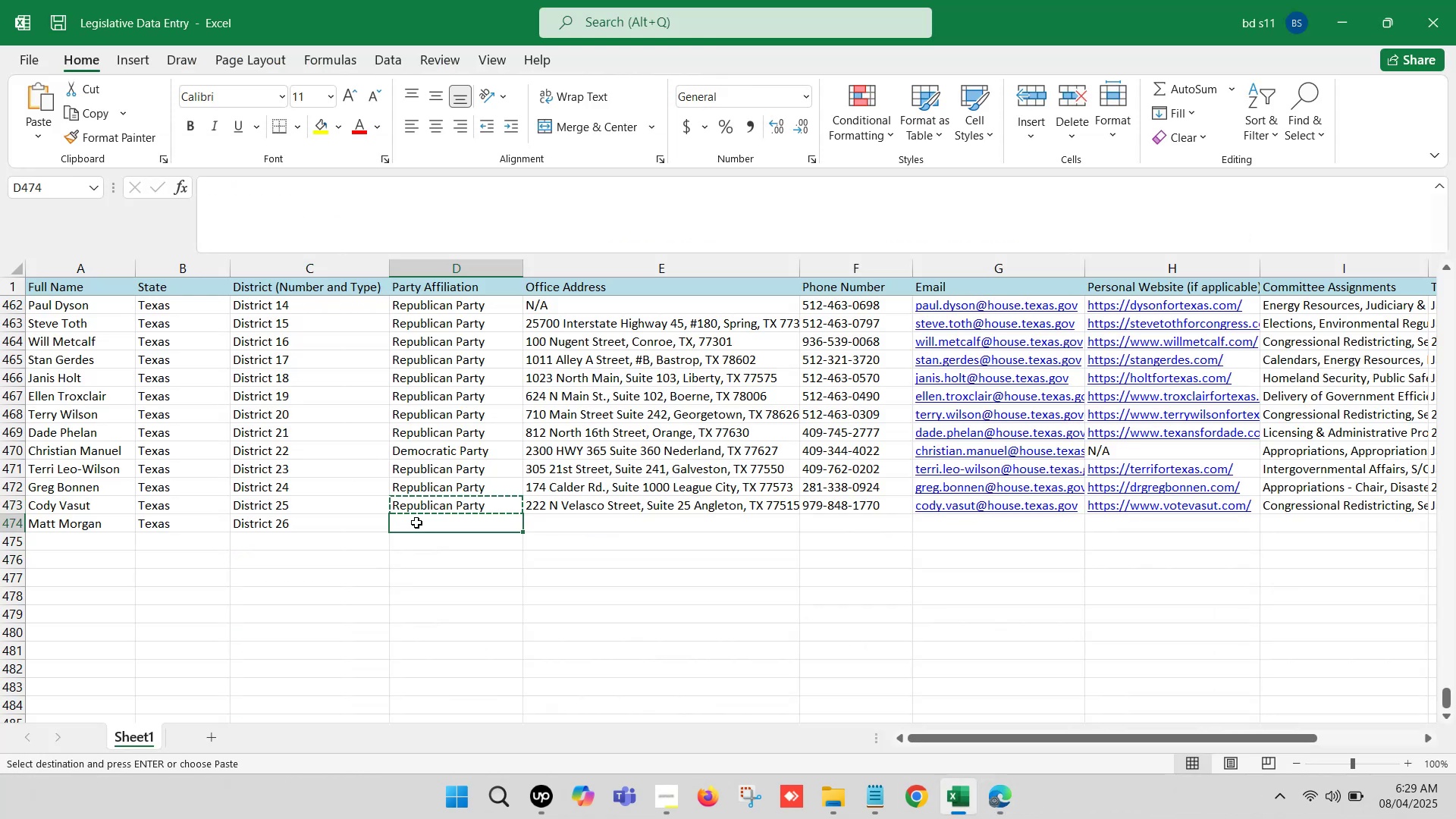 
key(Control+V)
 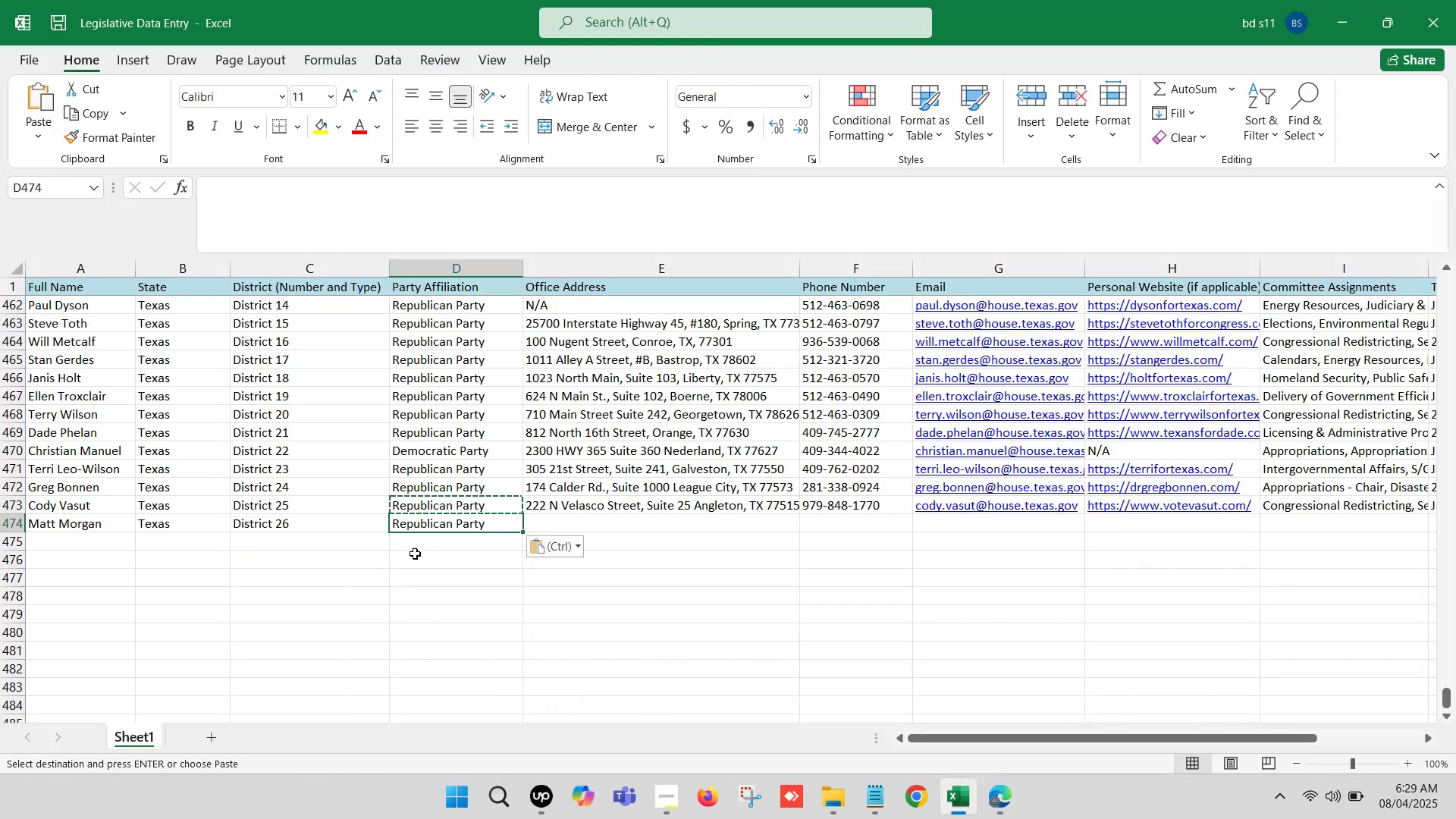 
left_click([409, 572])
 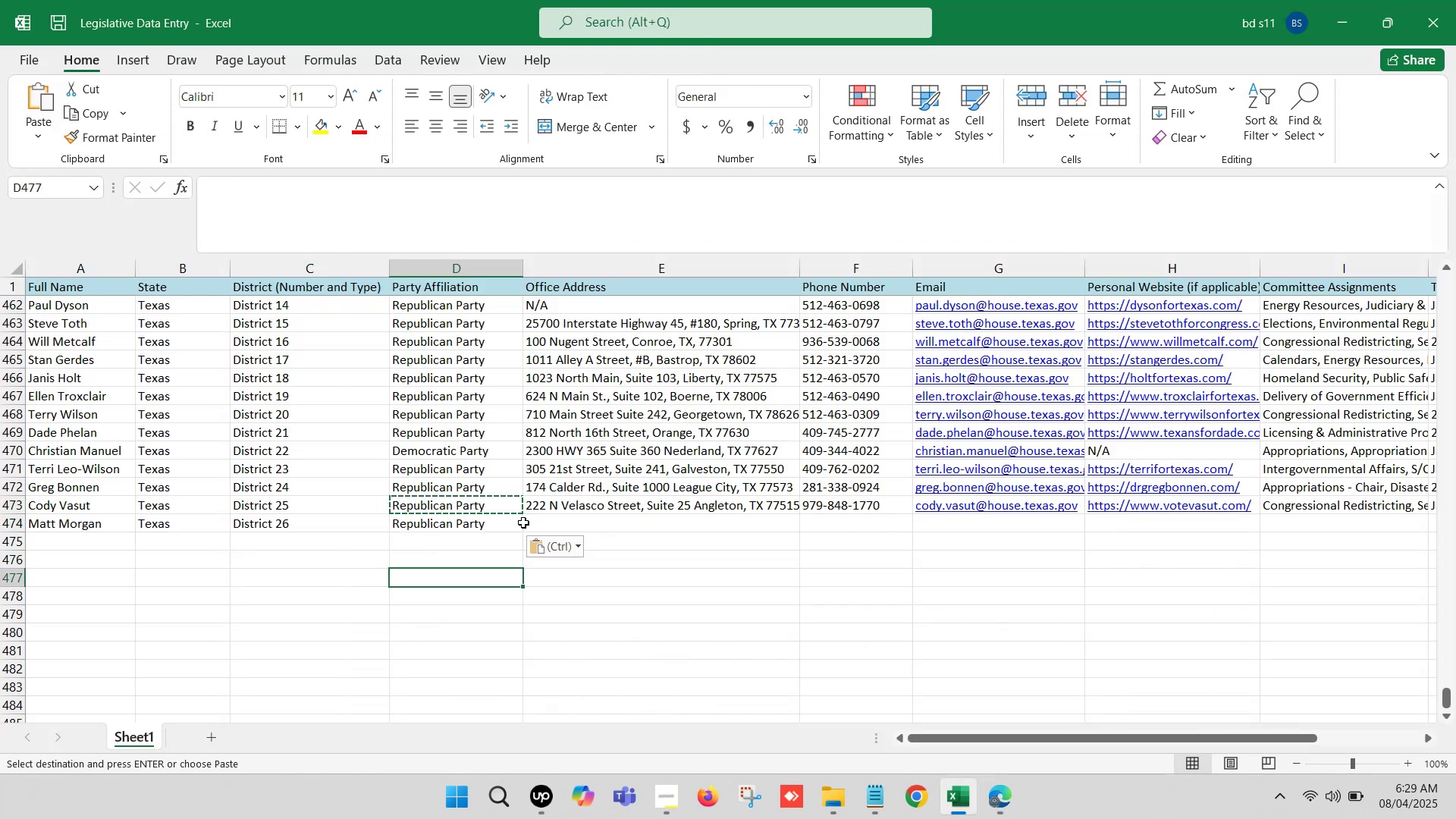 
left_click([524, 522])
 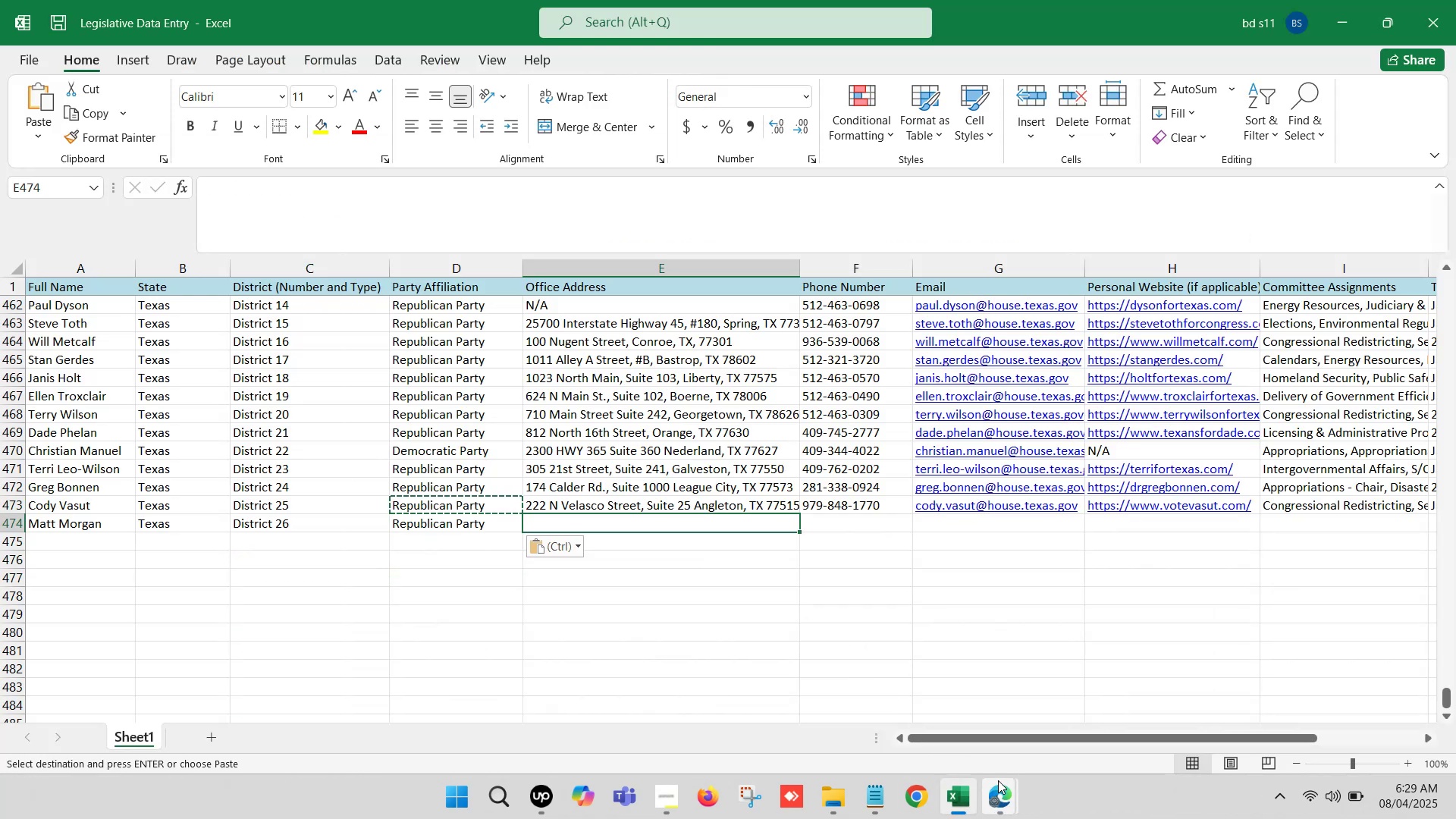 
left_click([999, 786])
 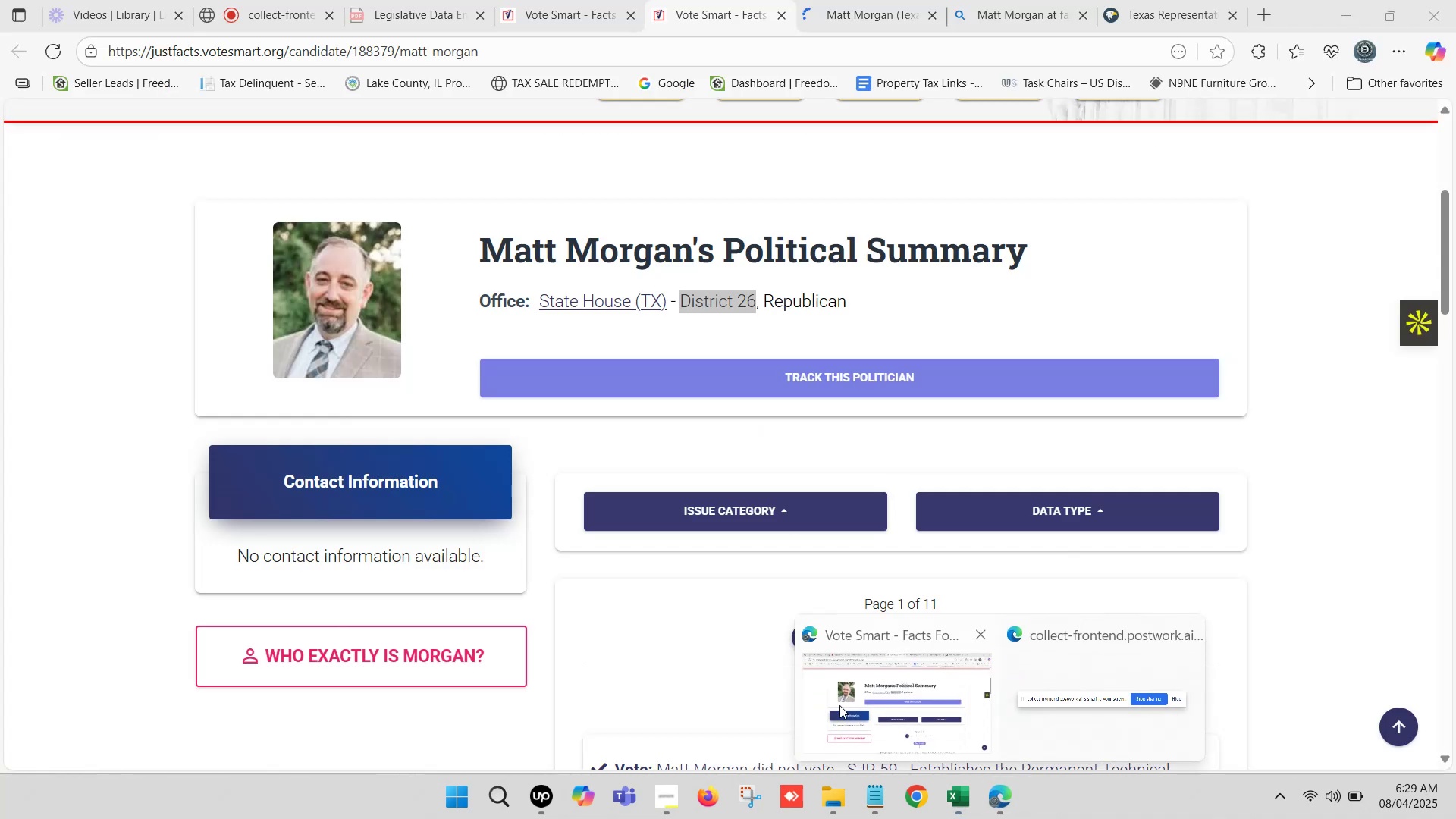 
left_click([850, 701])
 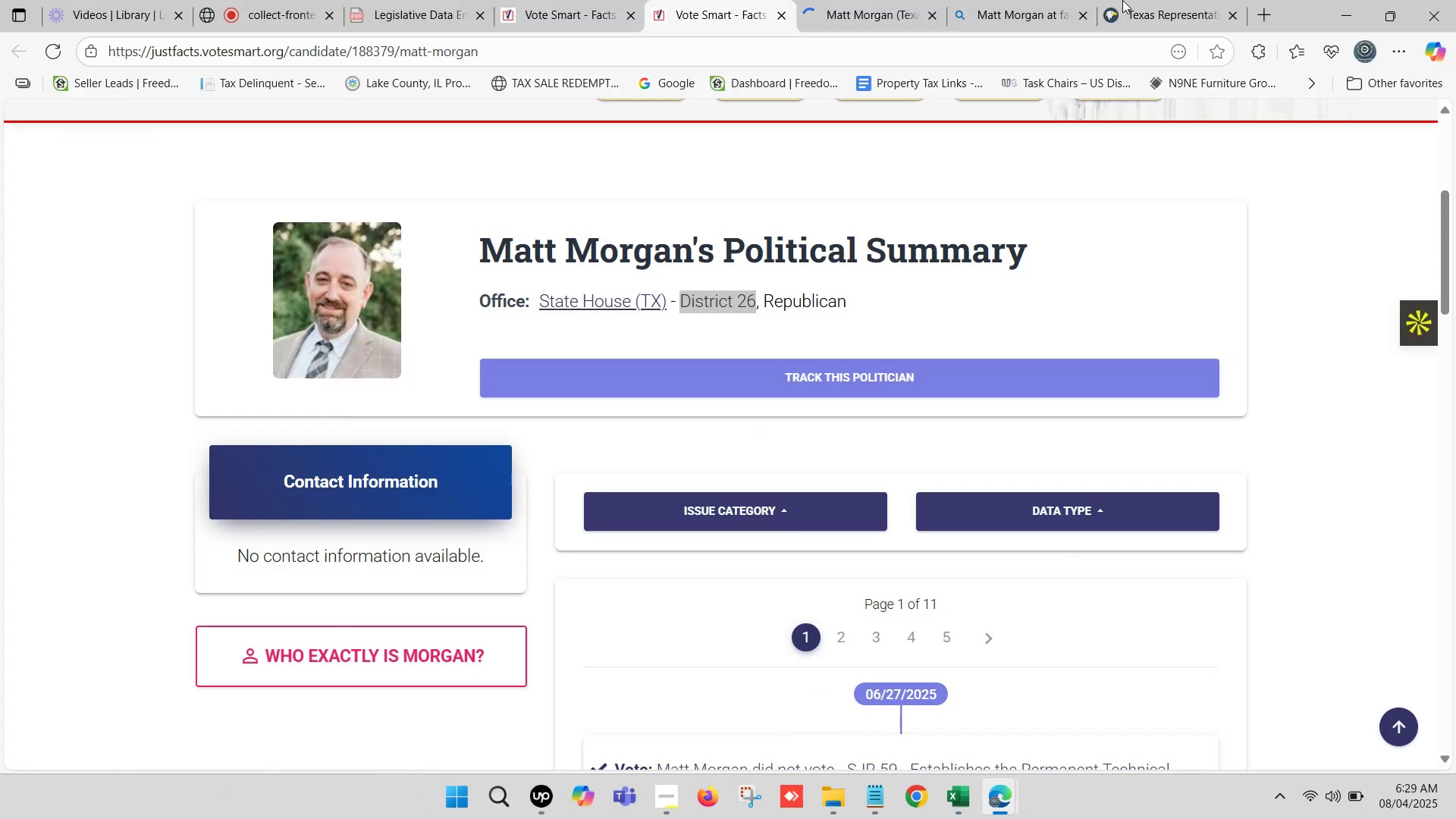 
left_click([1122, 0])
 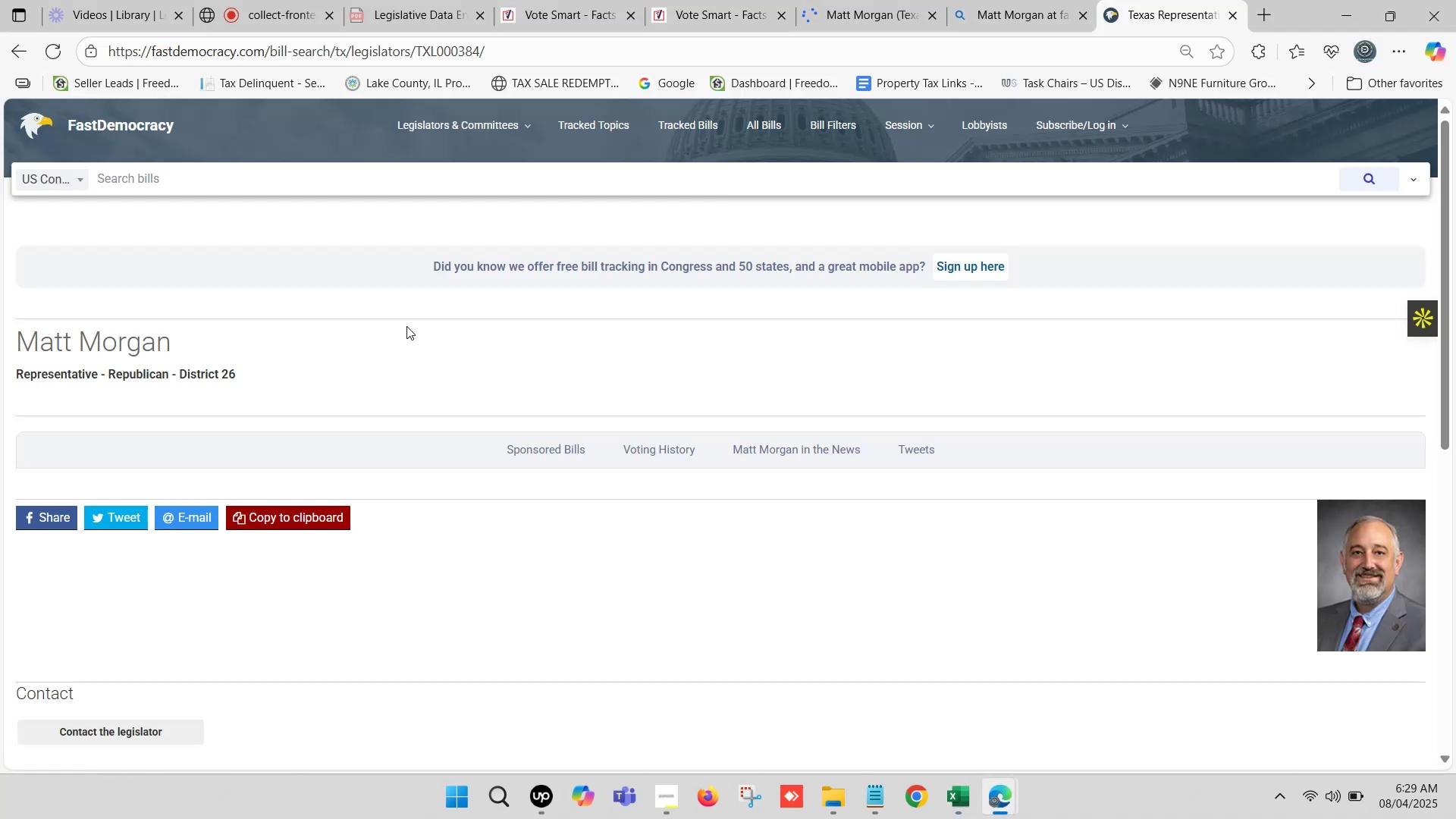 
scroll: coordinate [234, 496], scroll_direction: down, amount: 5.0
 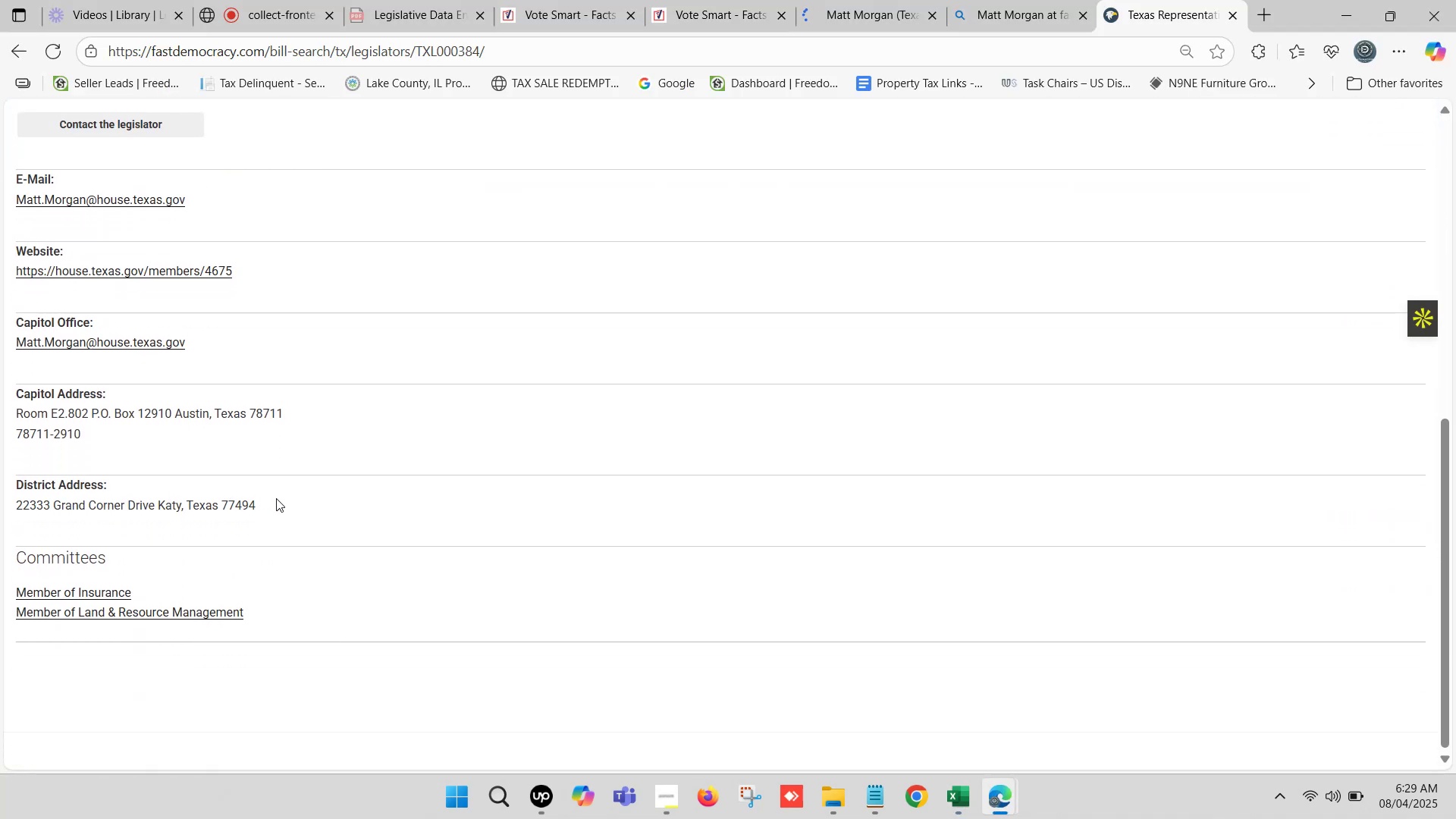 
left_click_drag(start_coordinate=[265, 501], to_coordinate=[13, 501])
 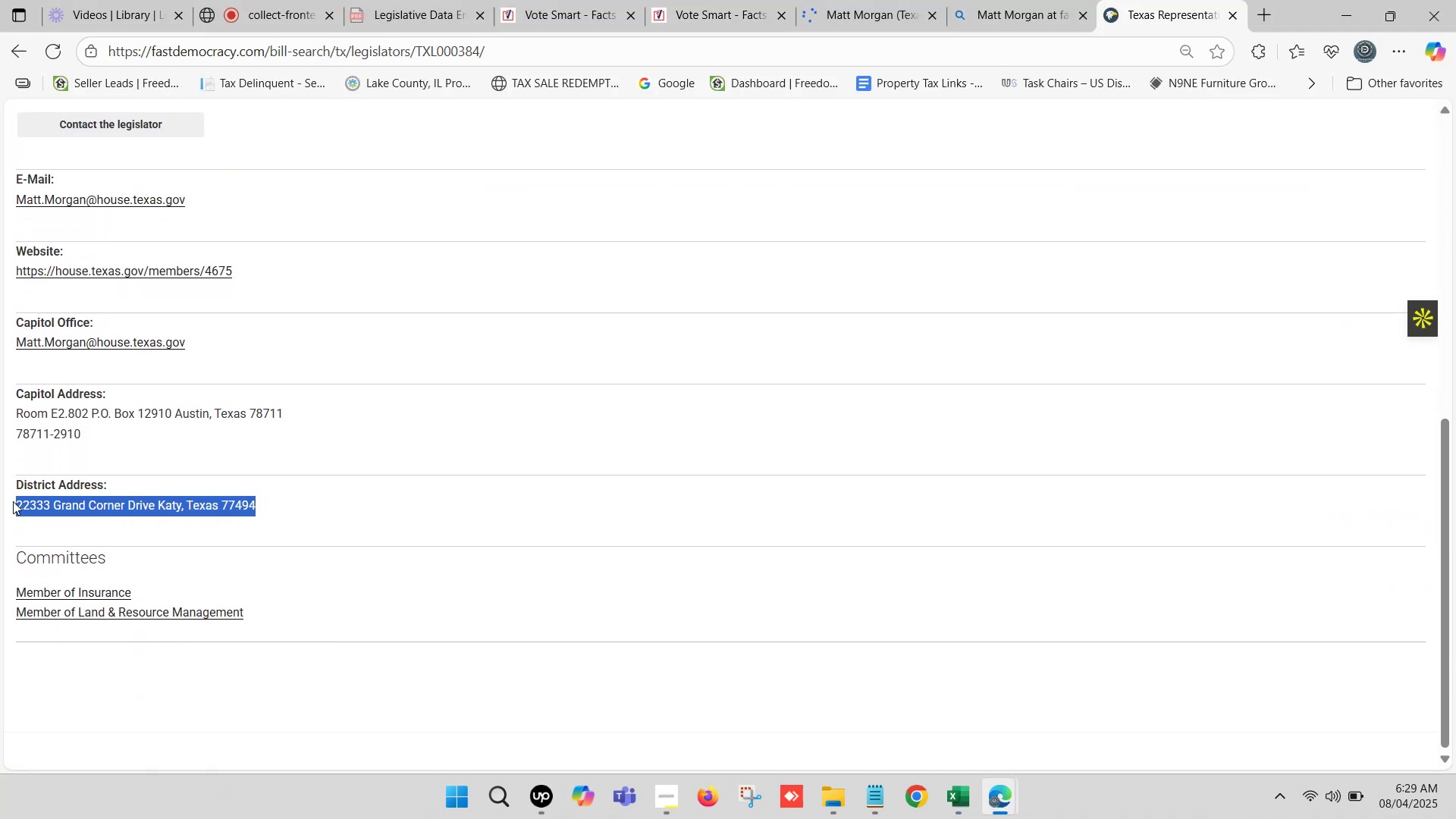 
key(Control+C)
 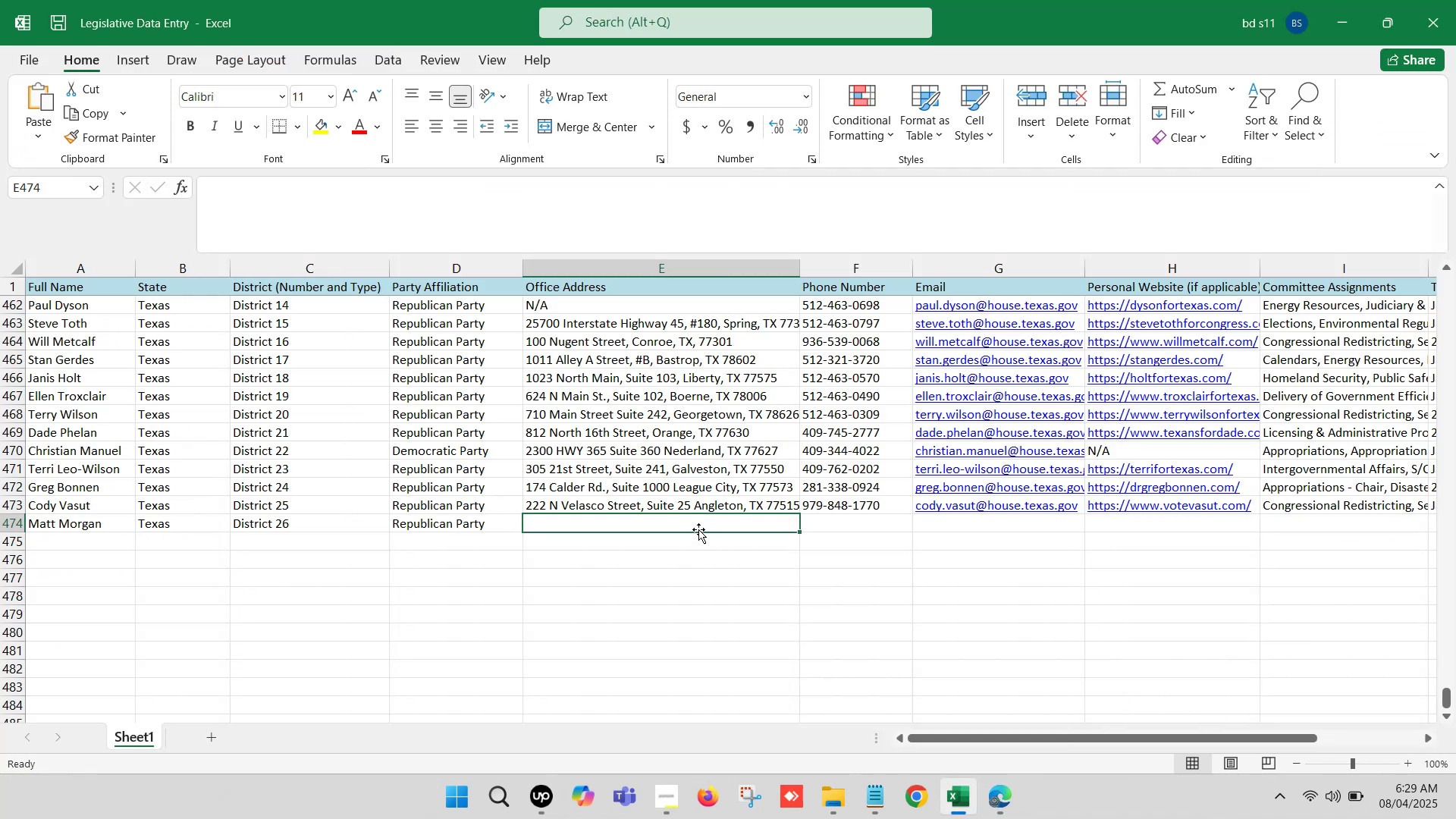 
double_click([694, 526])
 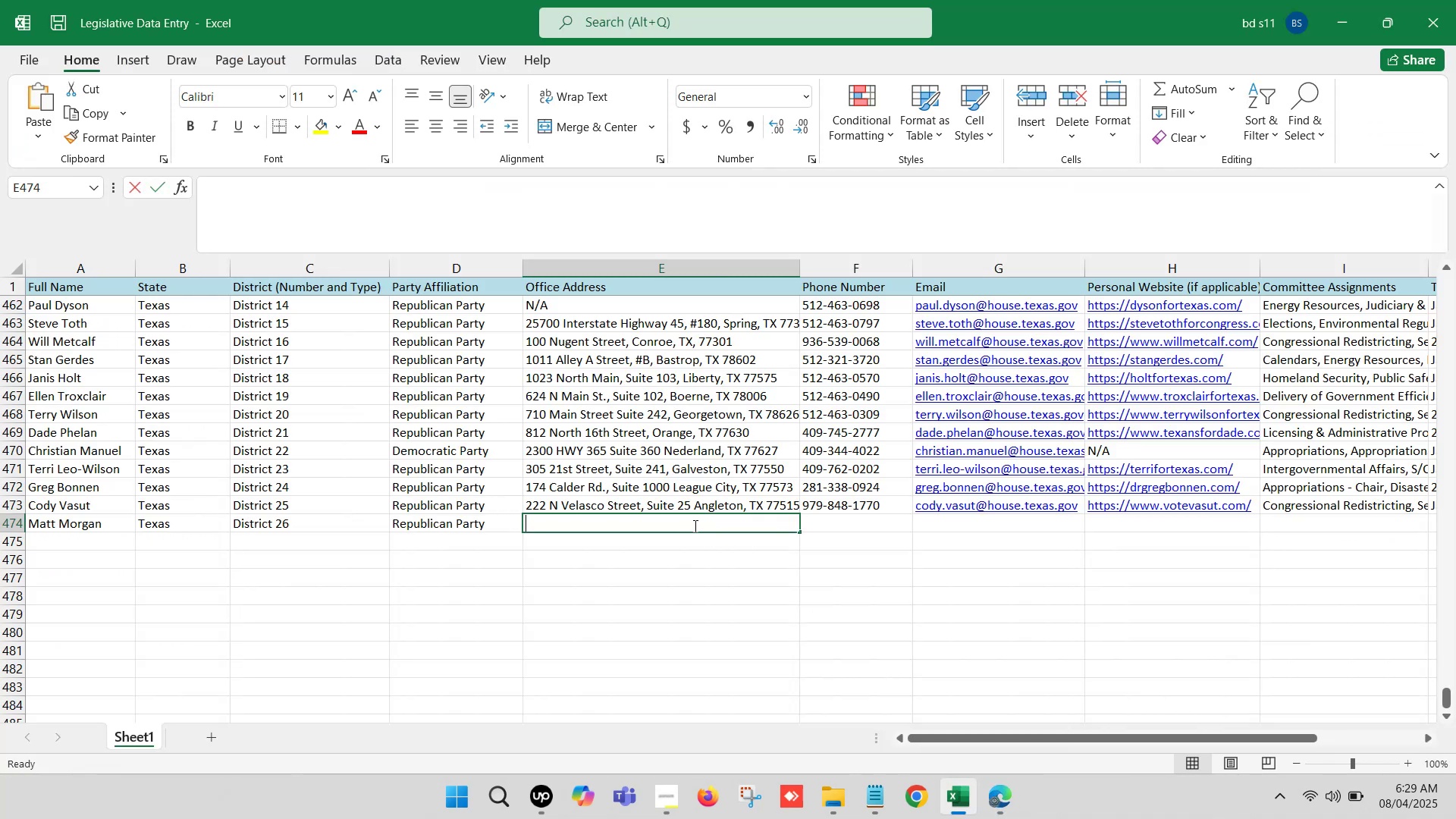 
key(Control+V)
 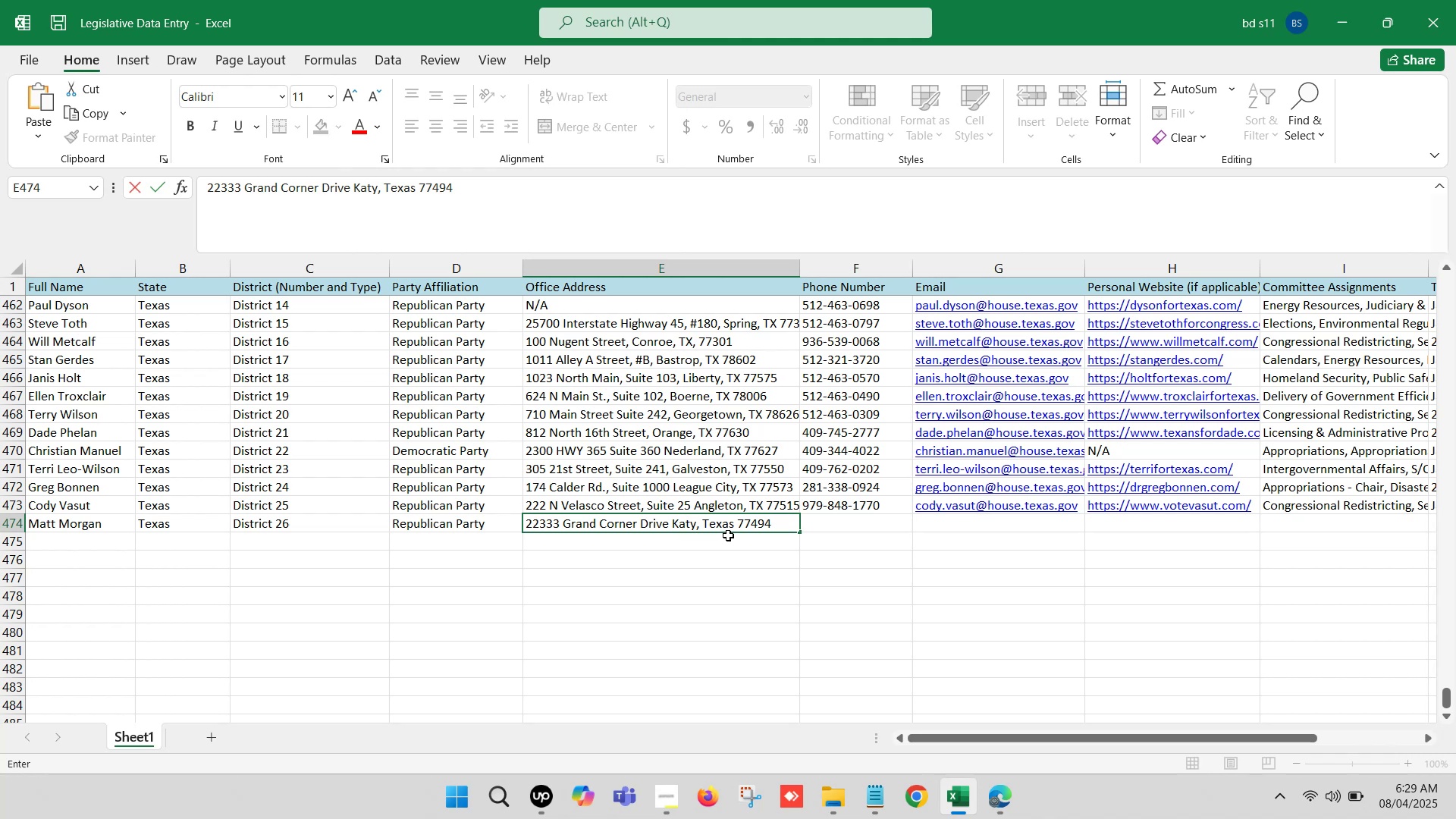 
left_click([731, 524])
 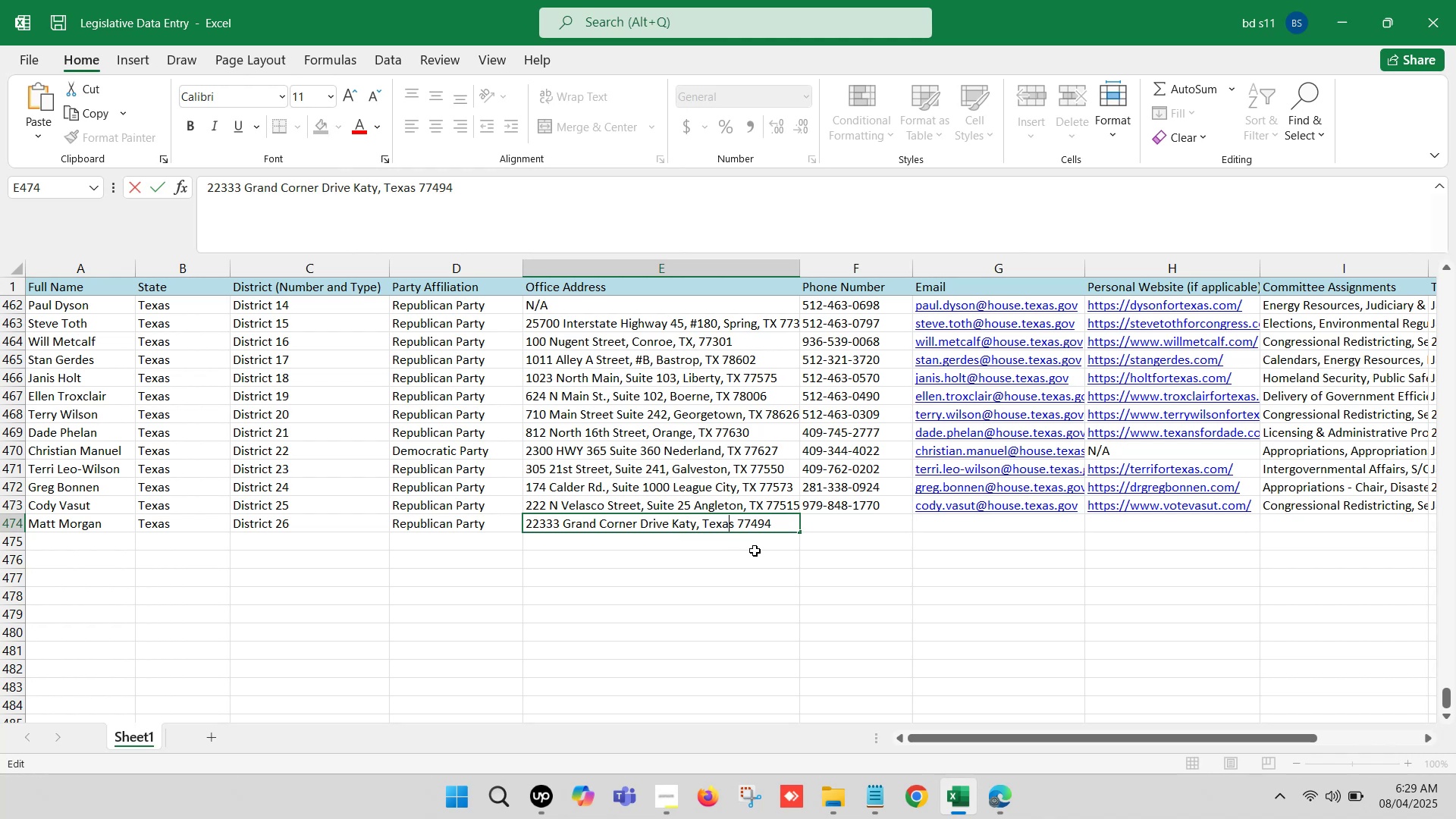 
key(Backspace)
 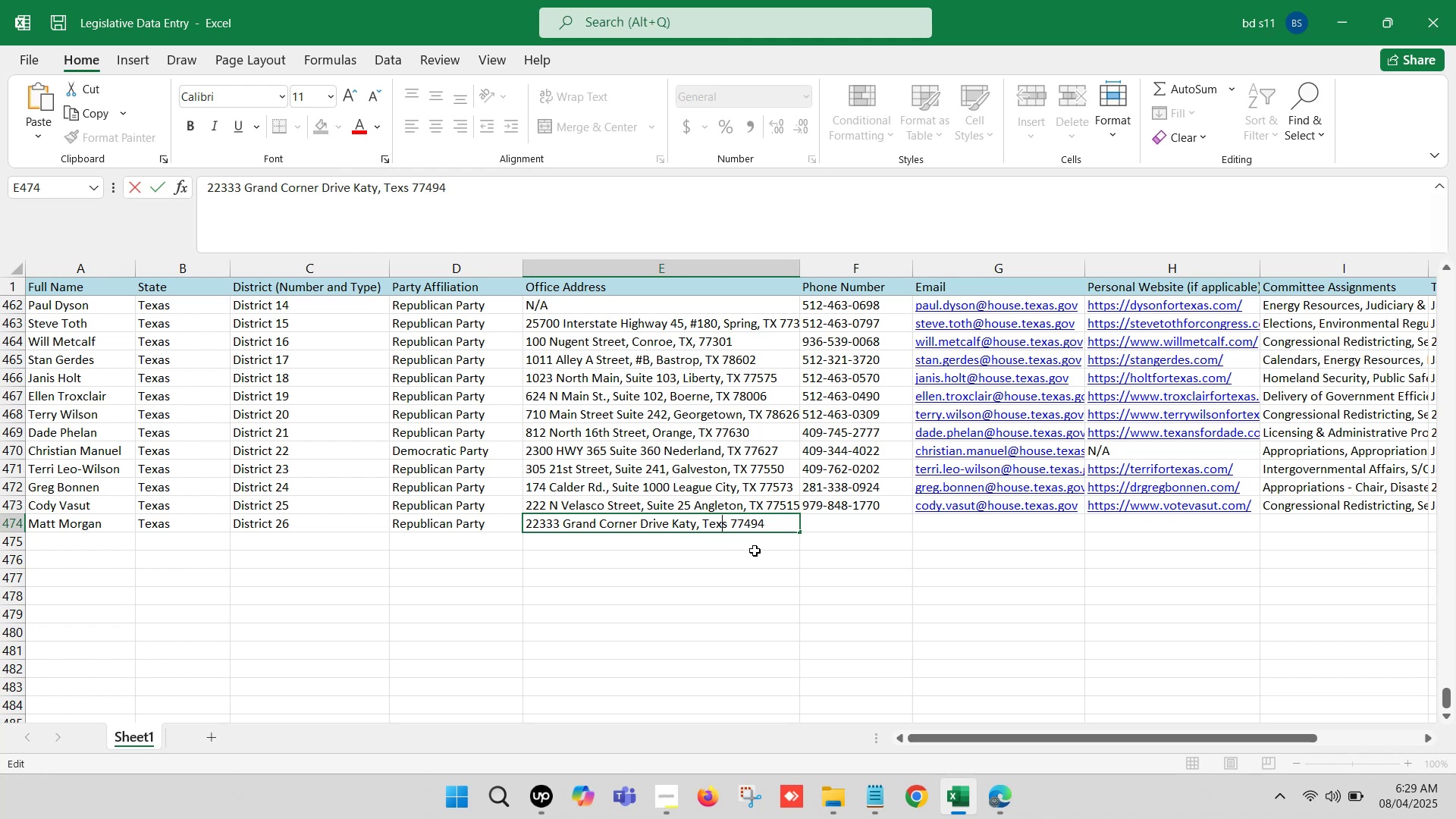 
key(Backspace)
 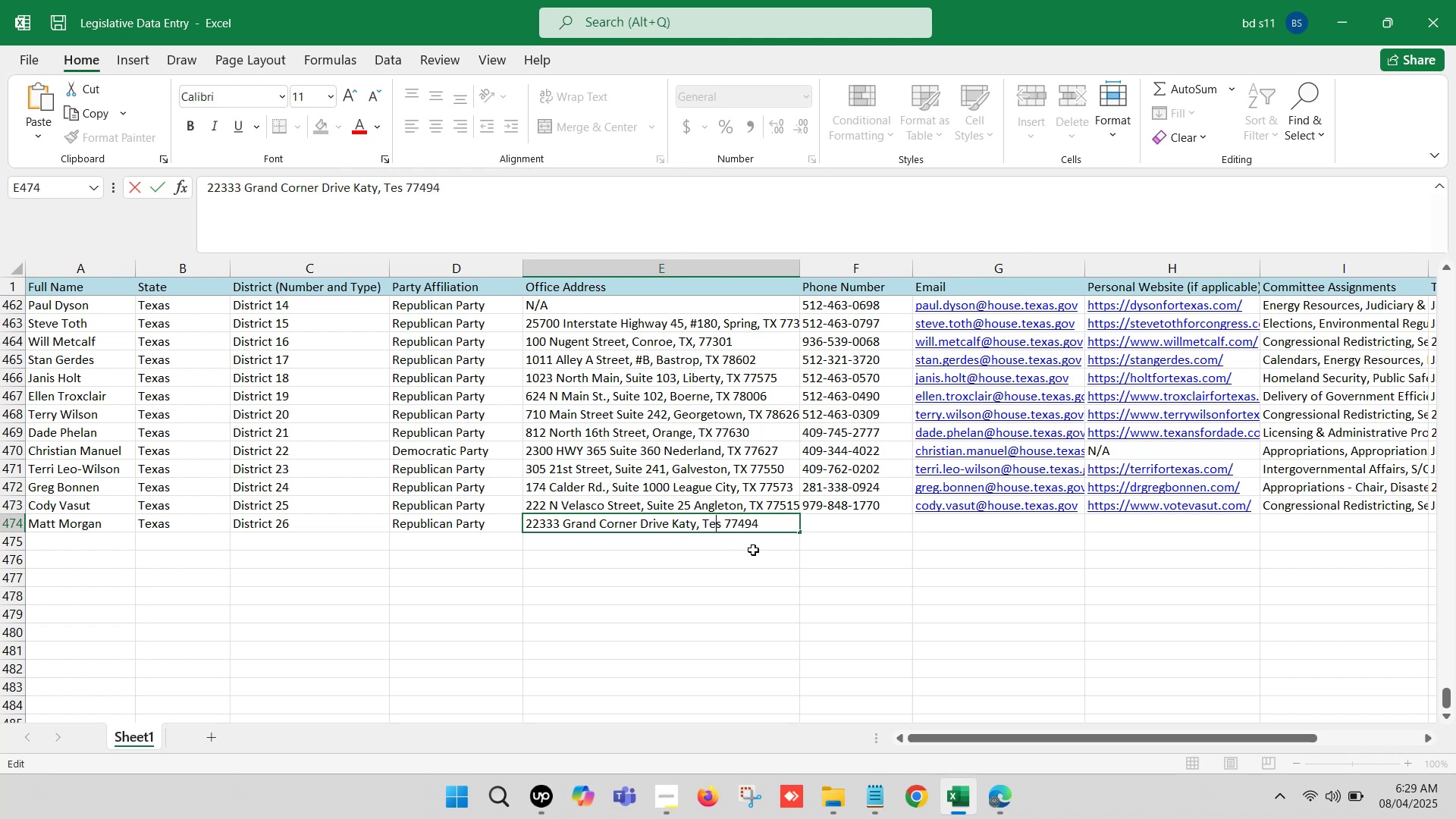 
key(Backspace)
 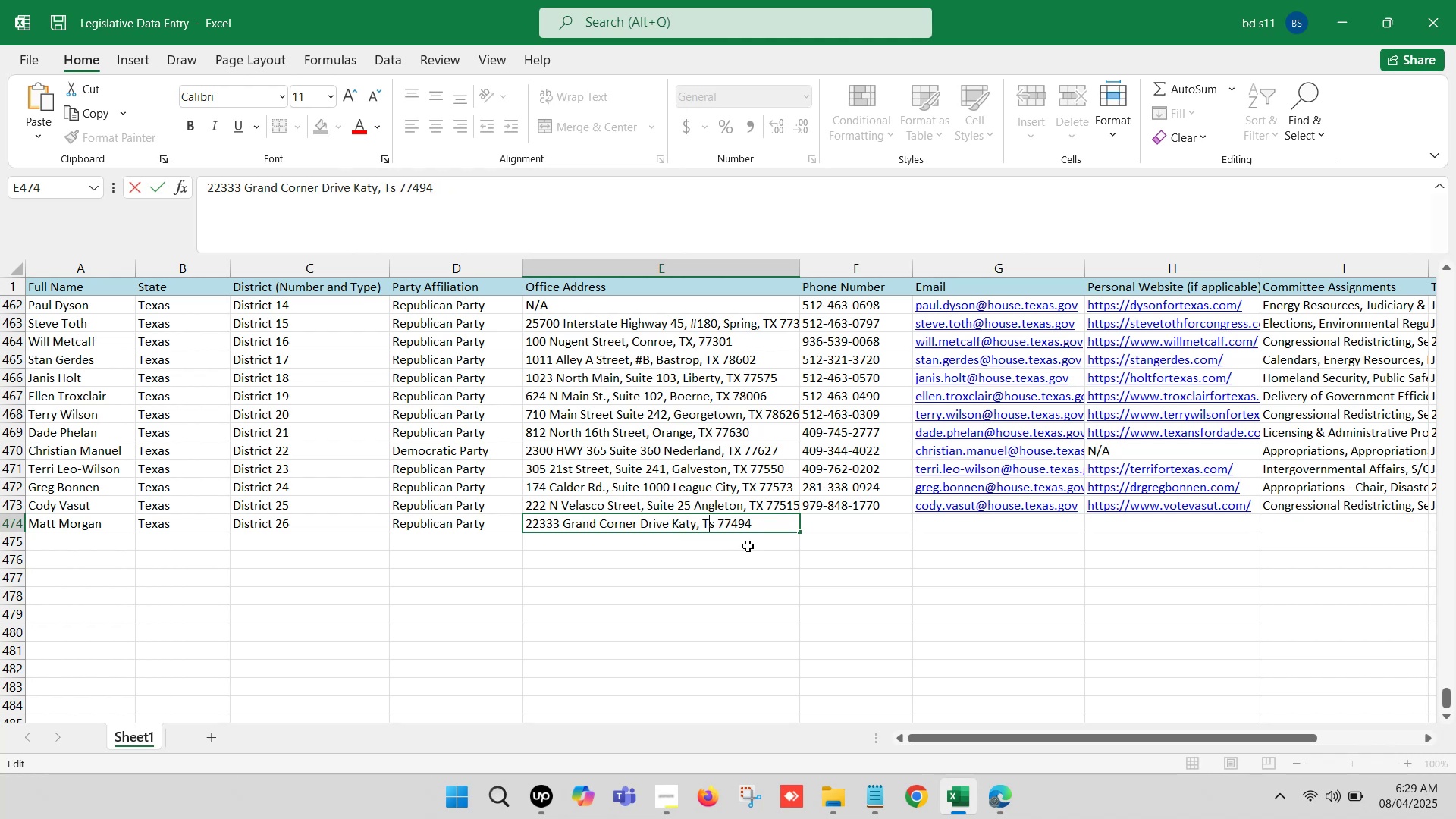 
key(Delete)
 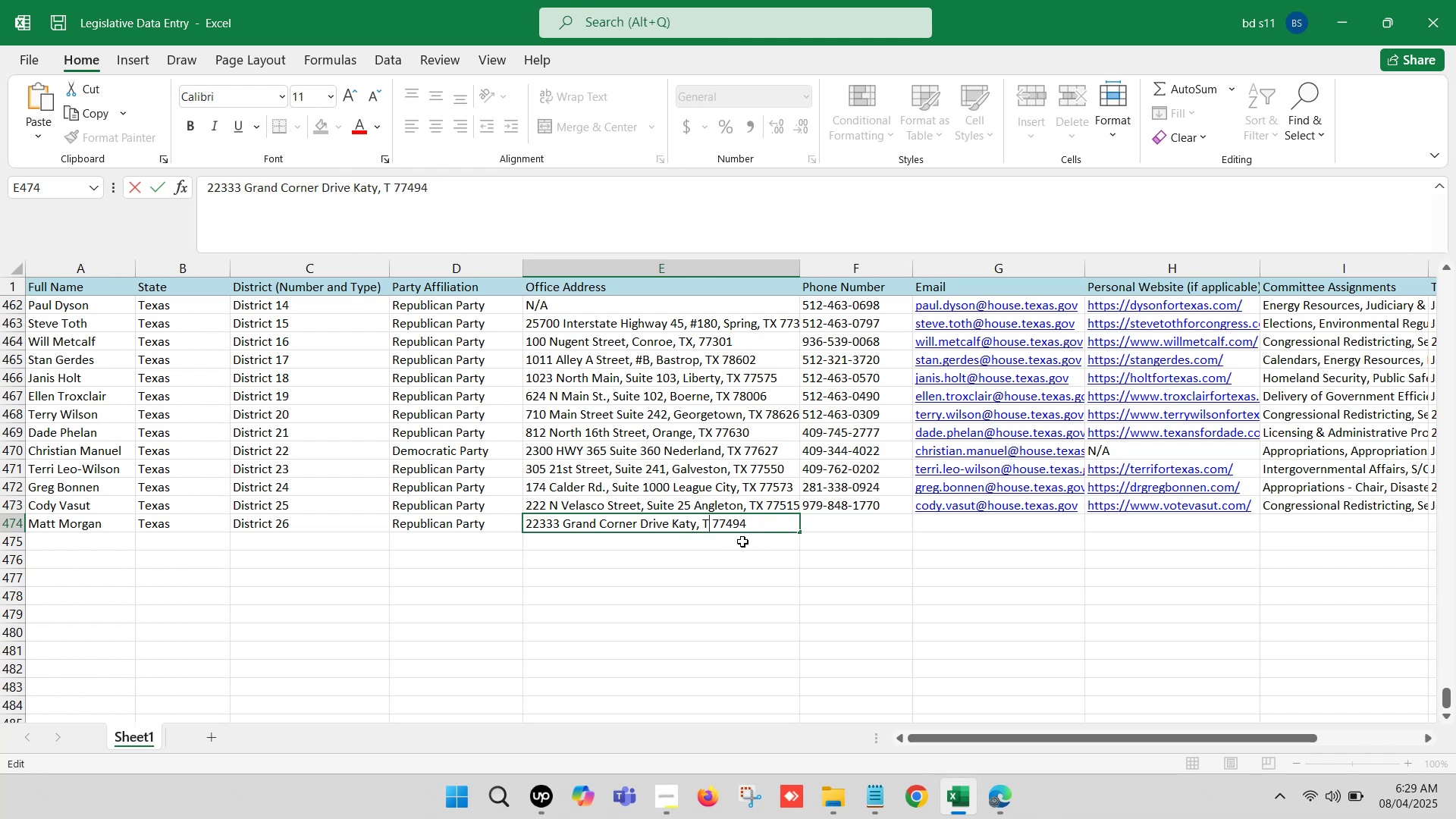 
key(Shift+X)
 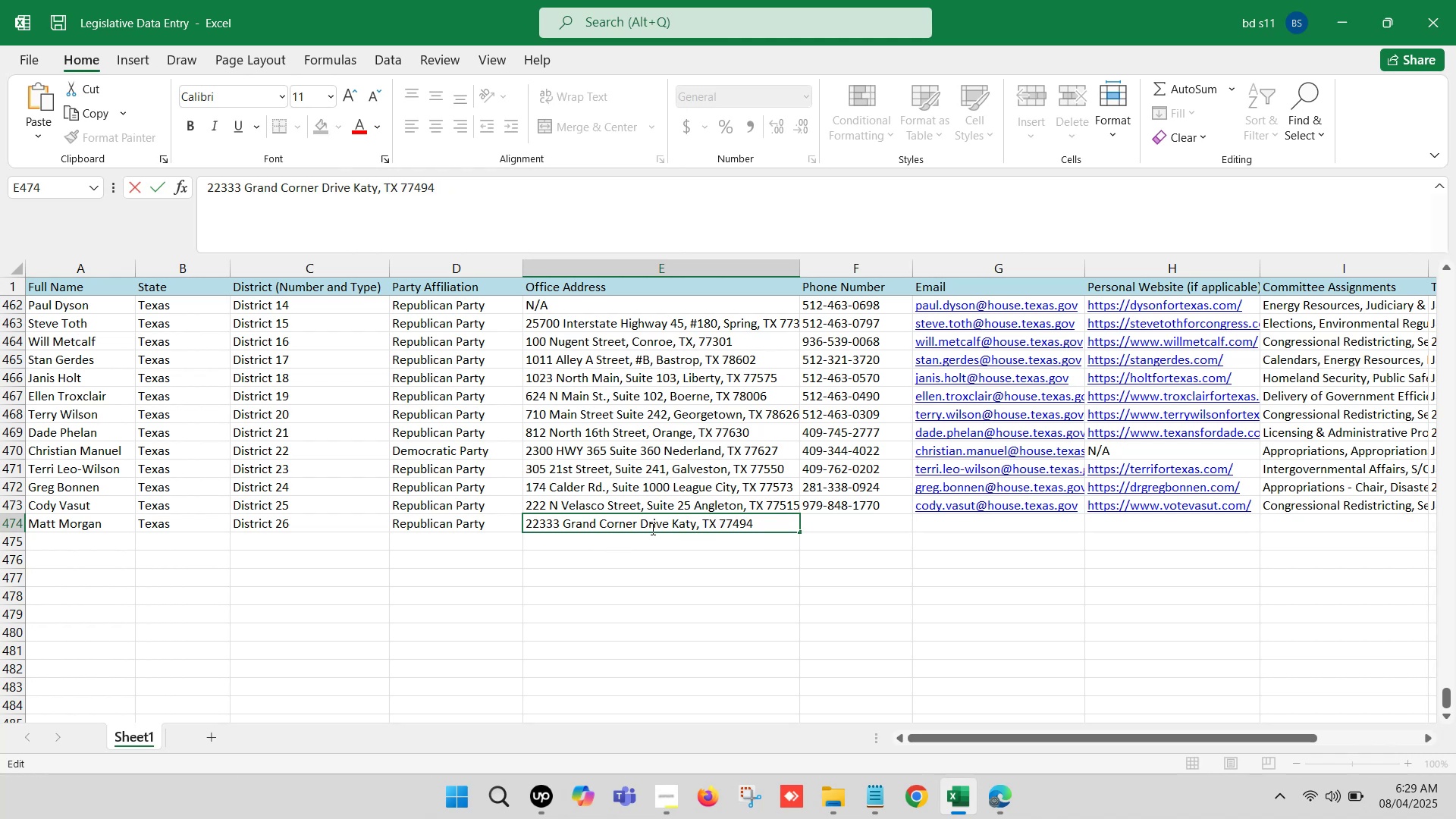 
left_click([664, 529])
 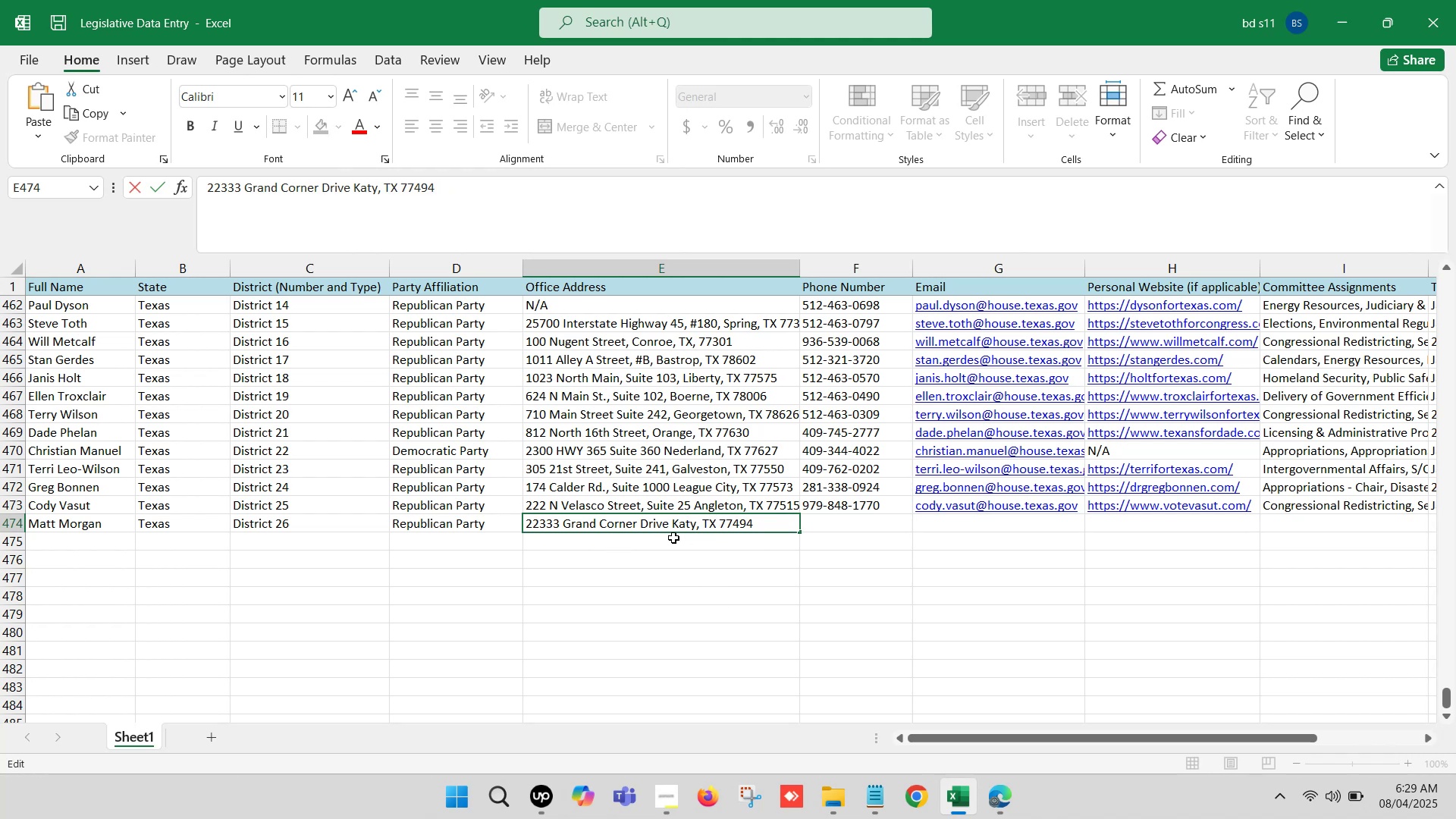 
left_click([670, 528])
 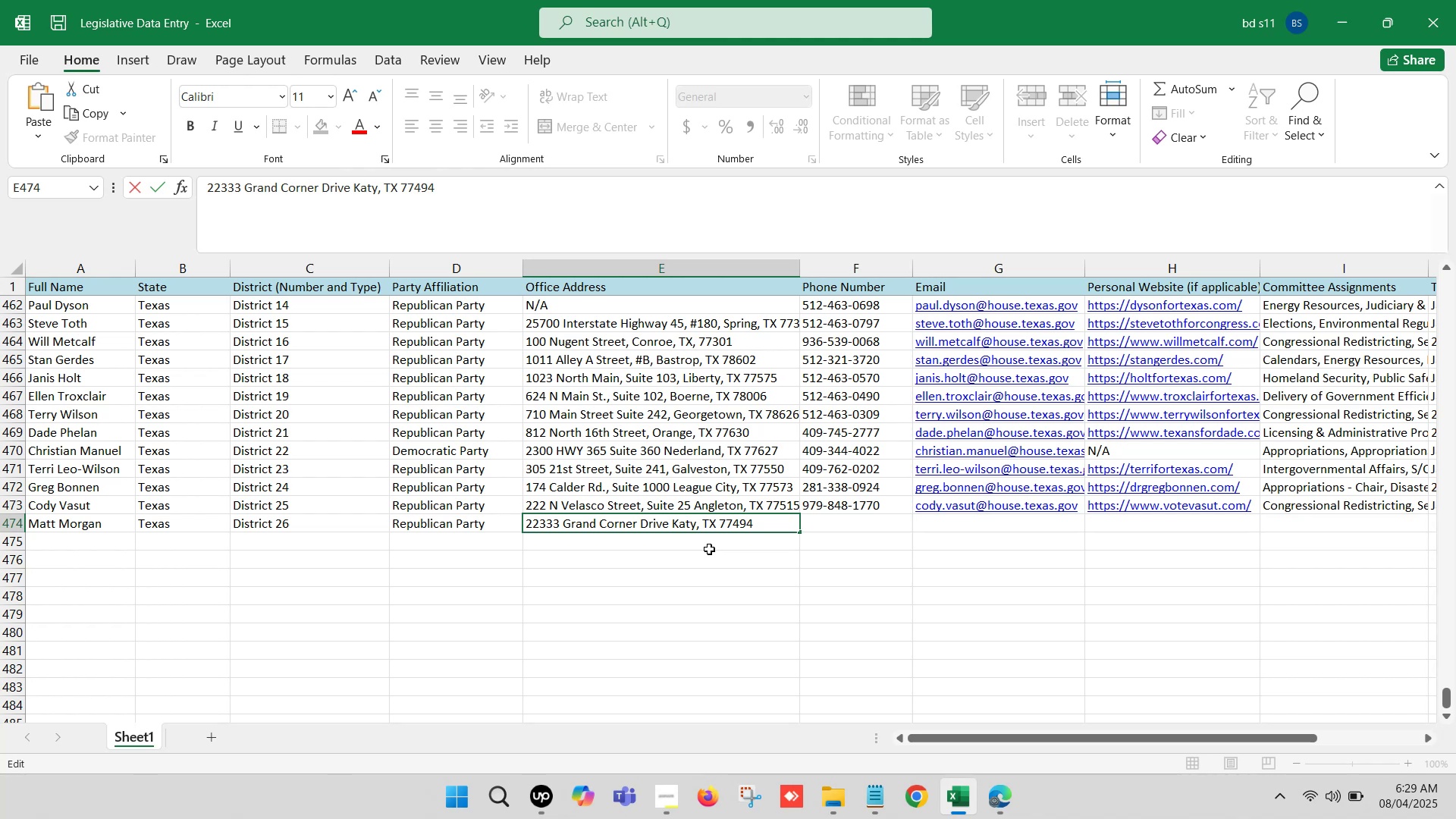 
key(Comma)
 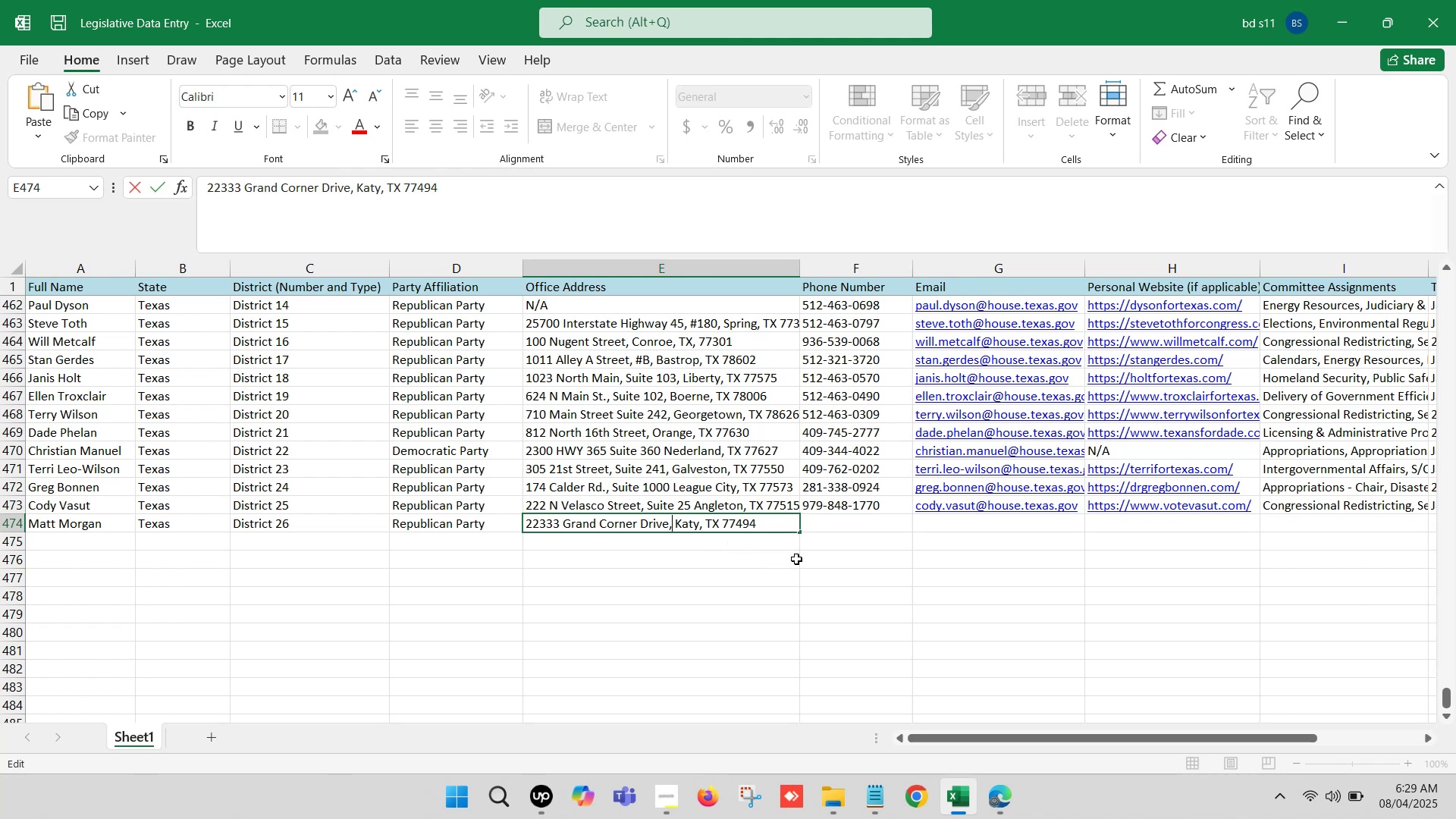 
left_click([833, 520])
 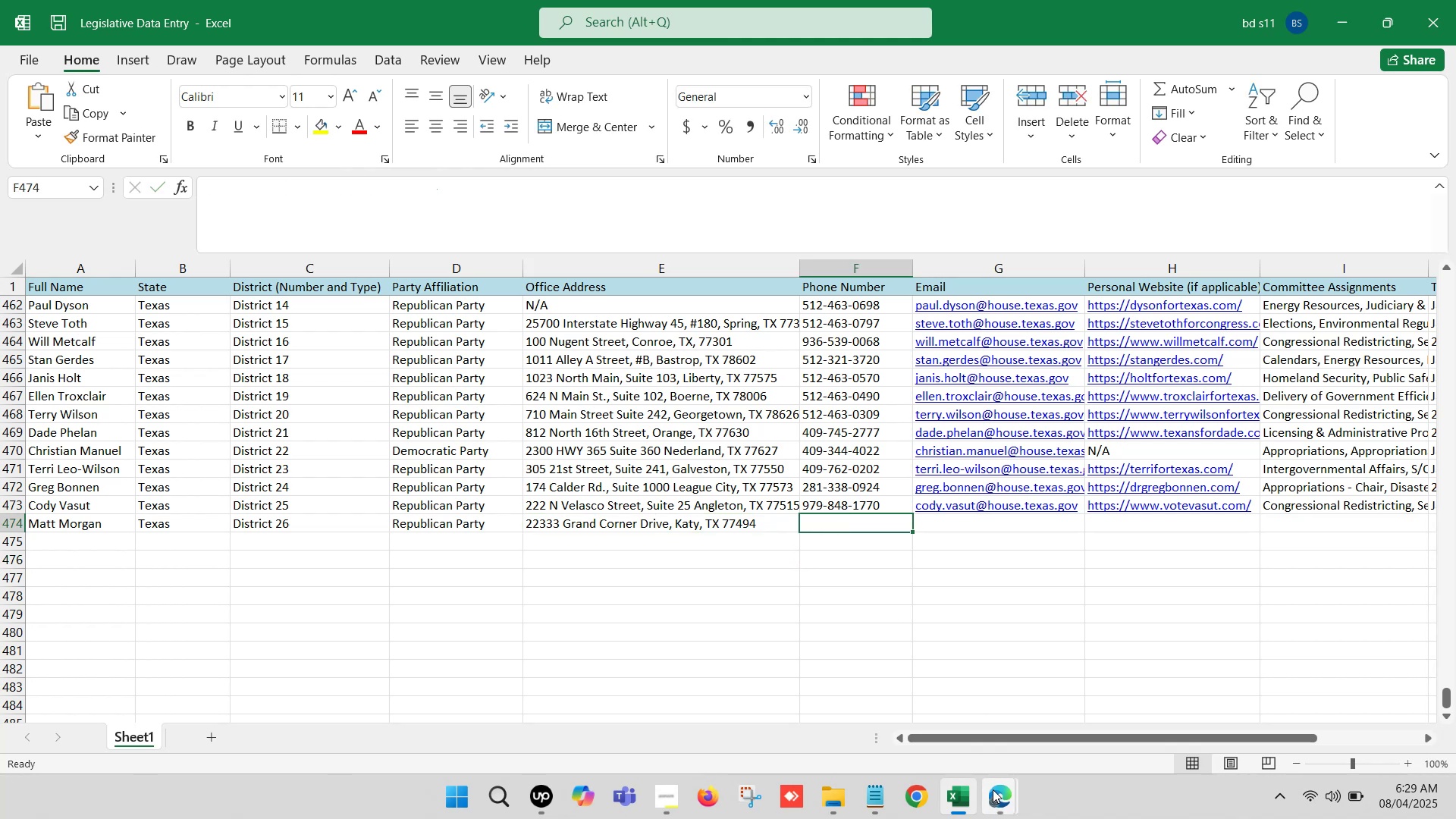 
left_click([1000, 799])
 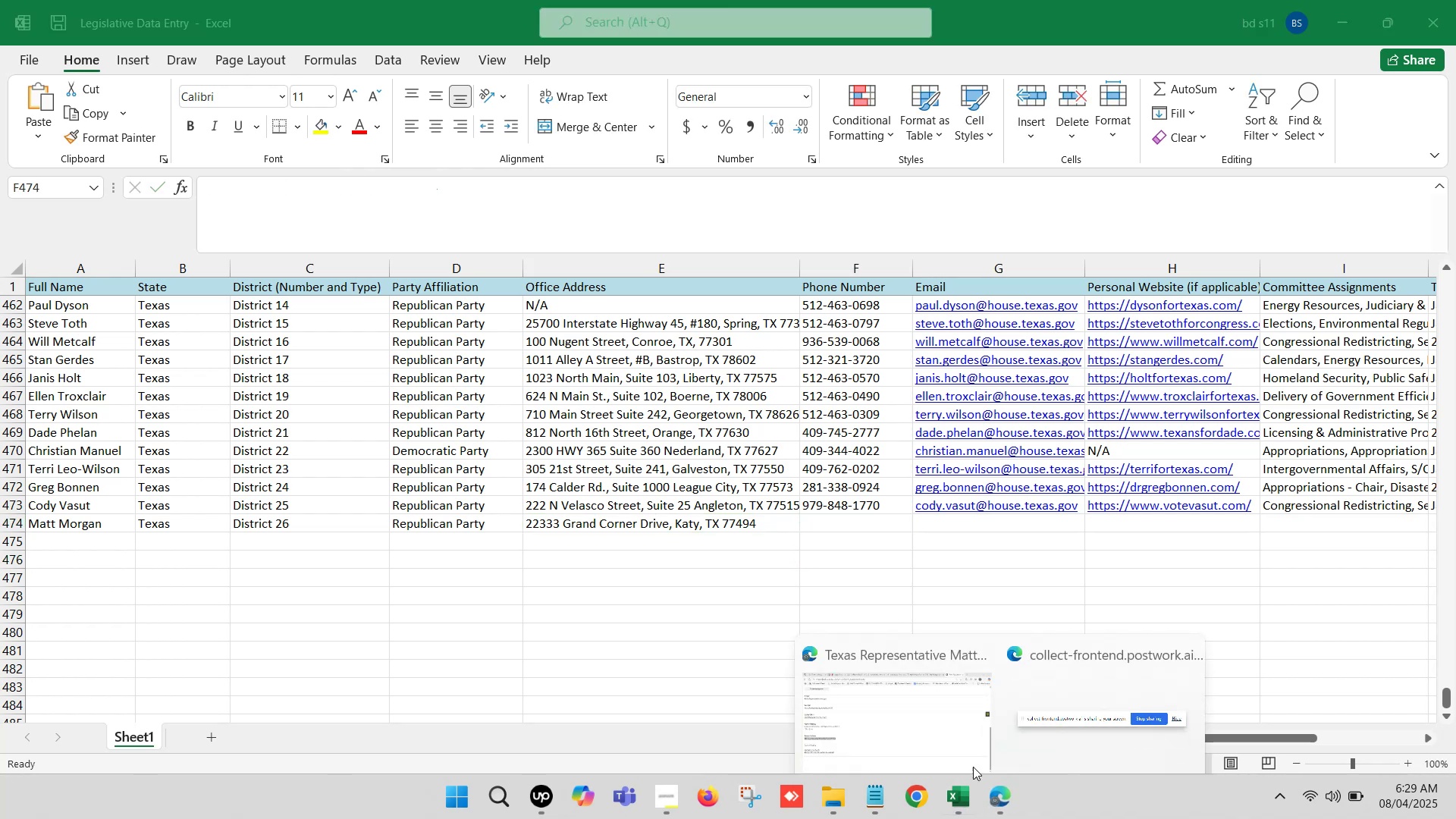 
left_click([921, 707])
 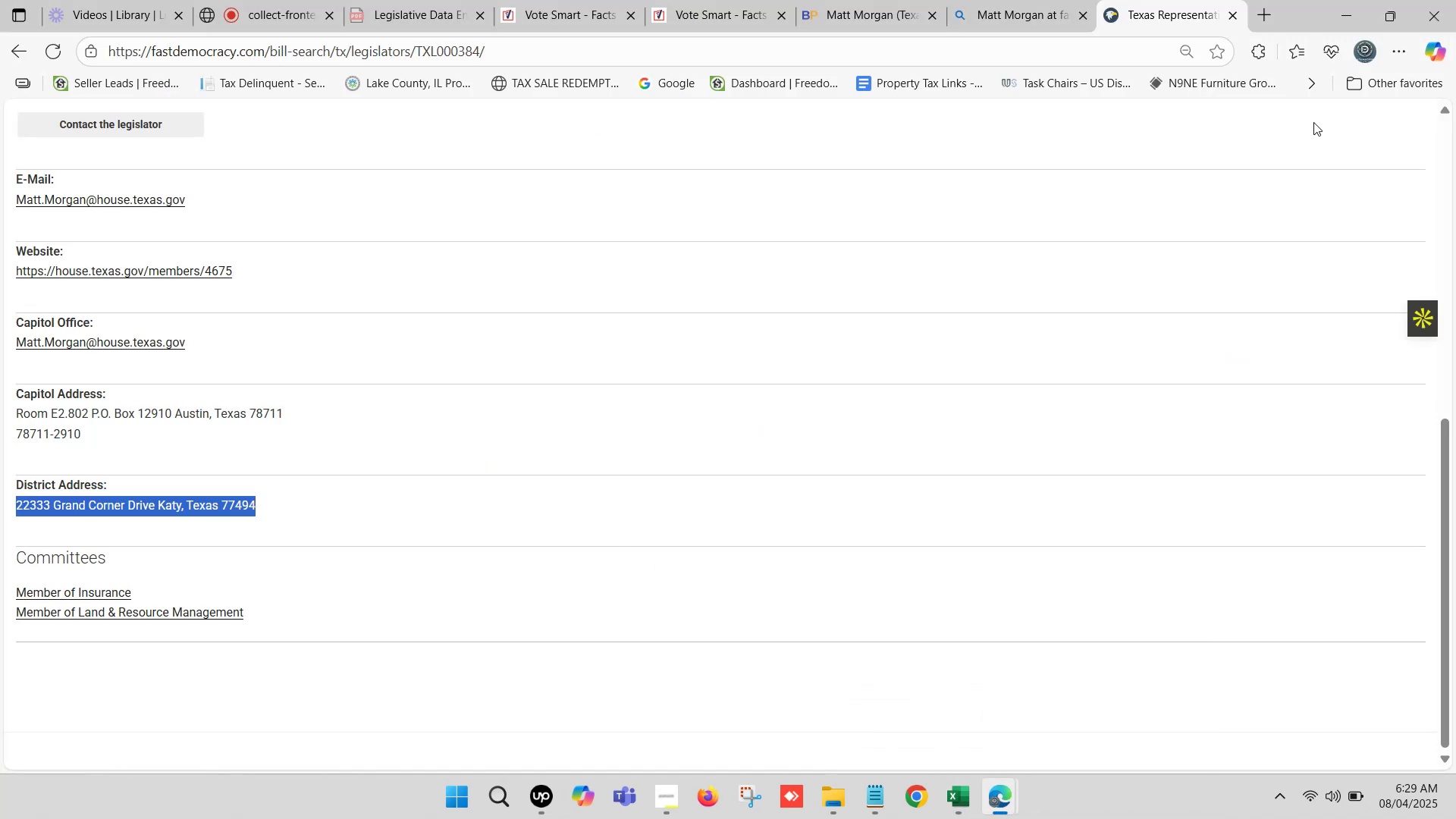 
left_click([1047, 0])
 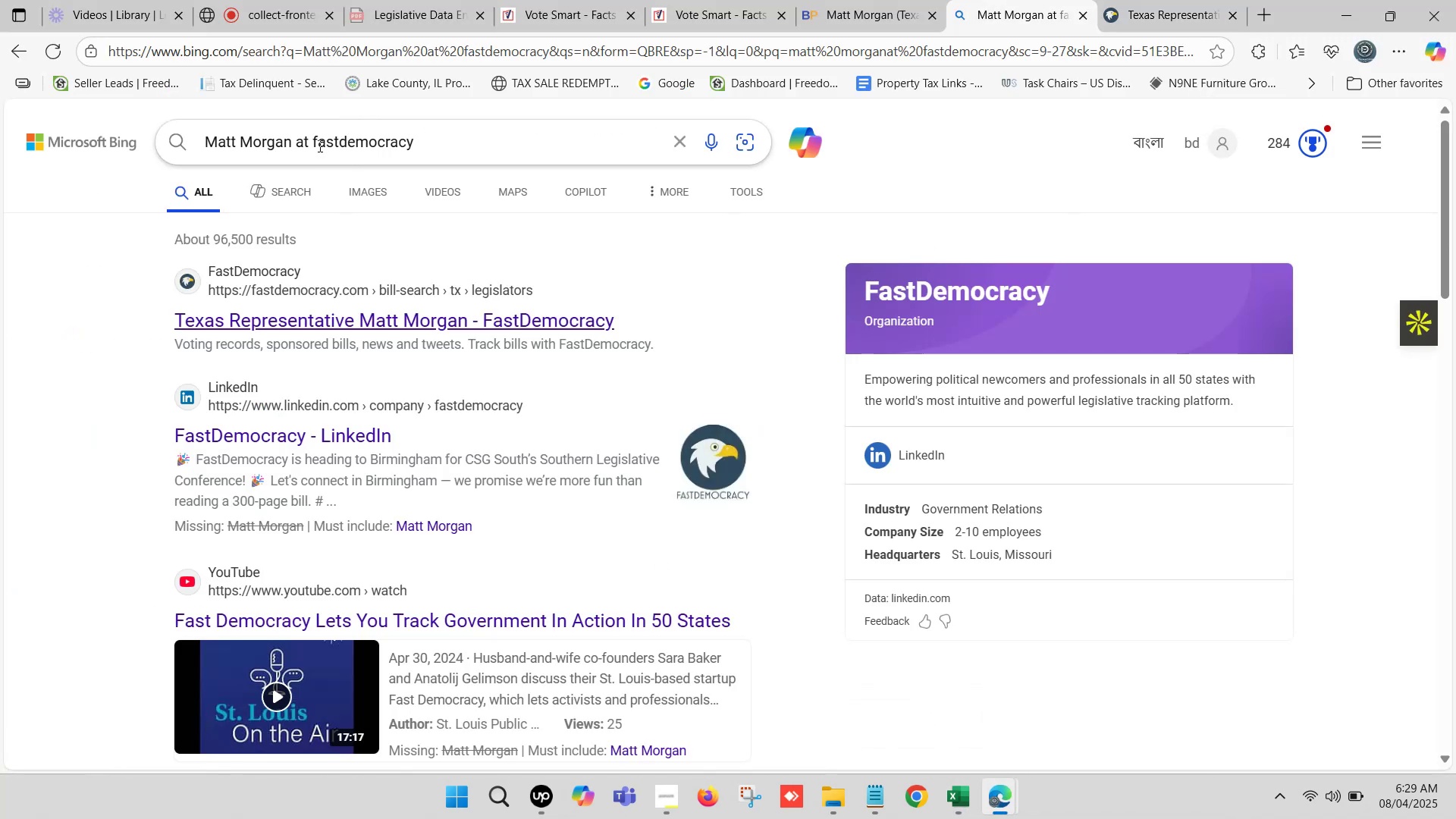 
left_click_drag(start_coordinate=[314, 135], to_coordinate=[633, 172])
 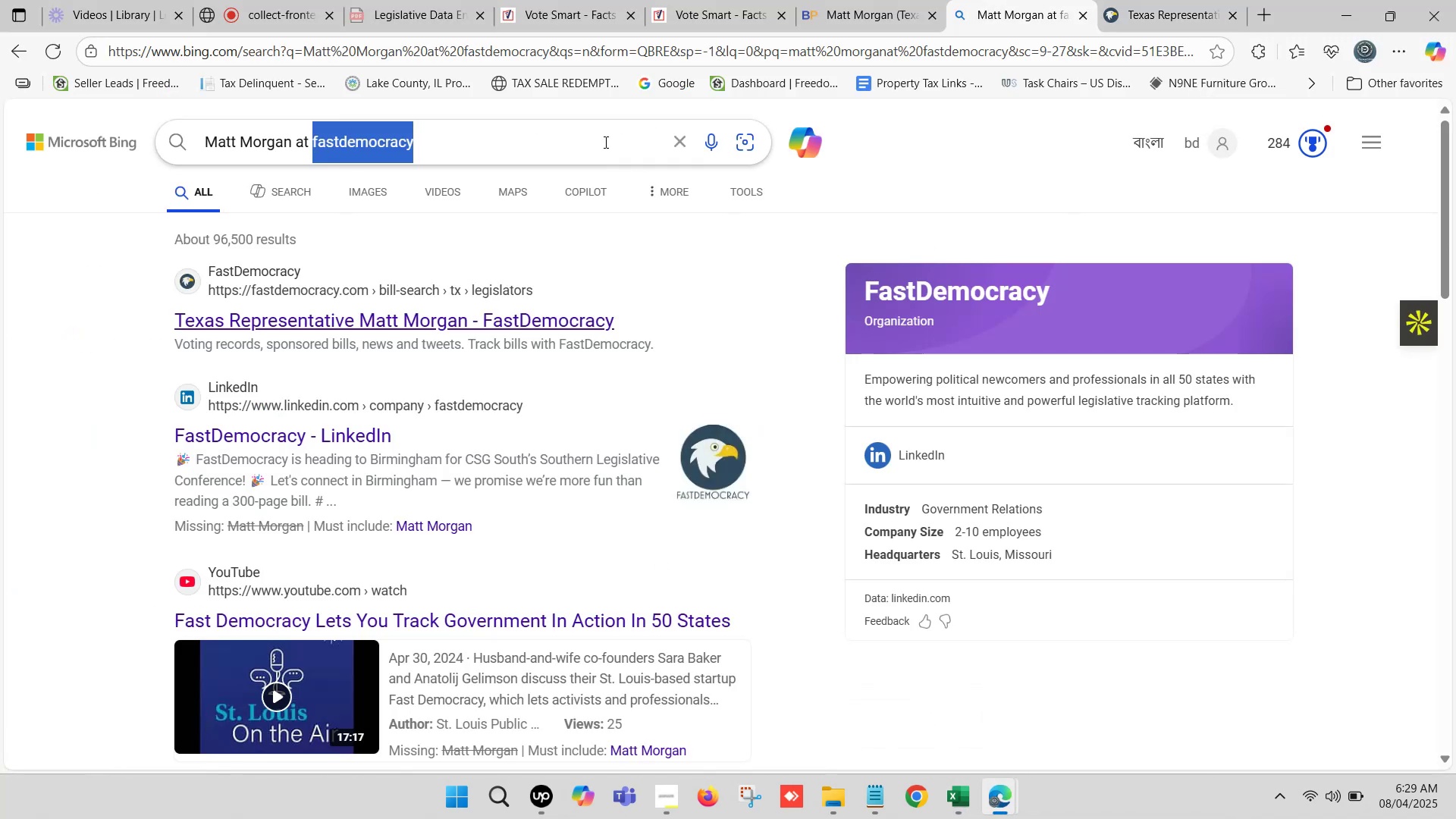 
type(phone number)
 